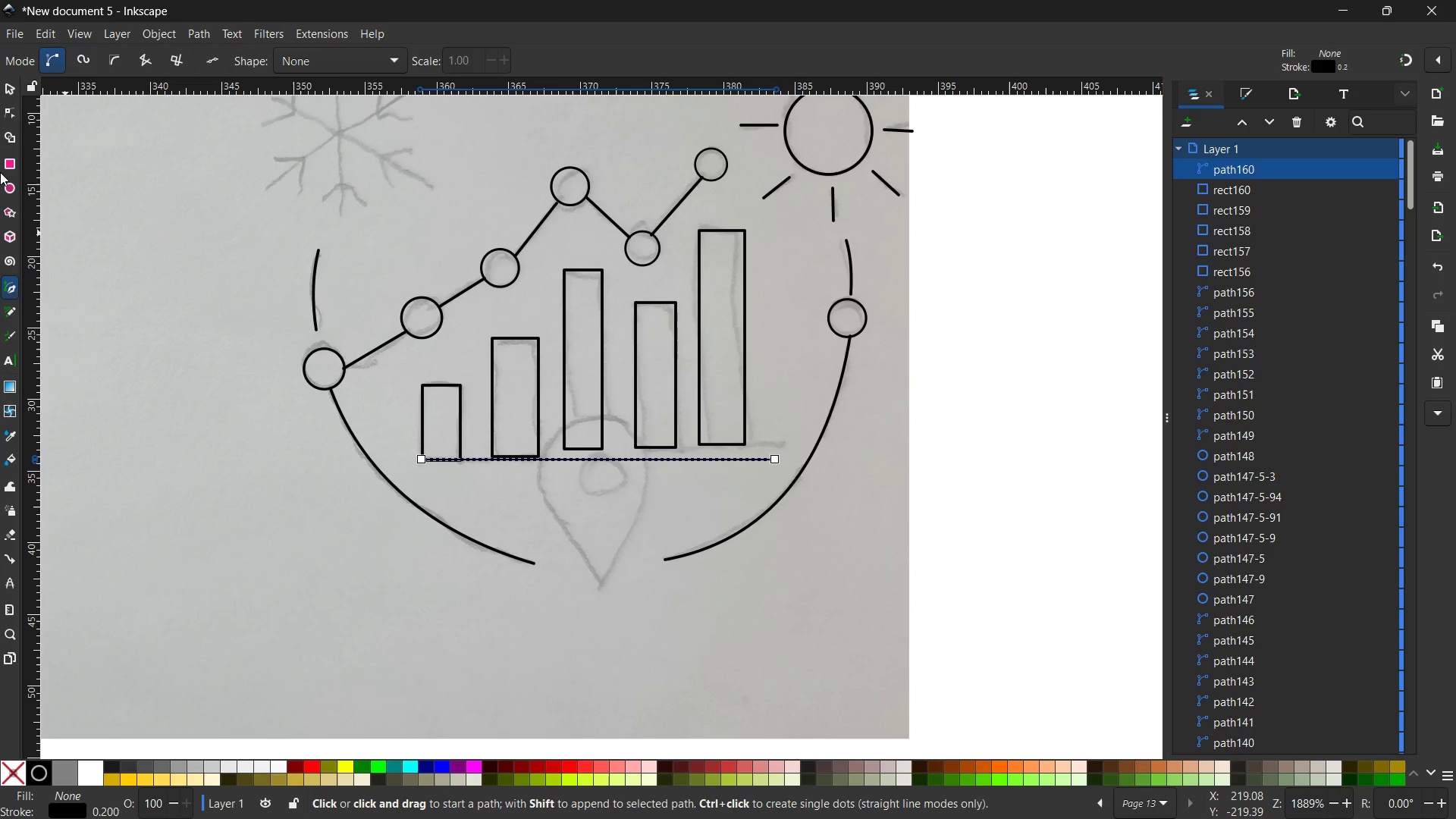 
left_click([6, 94])
 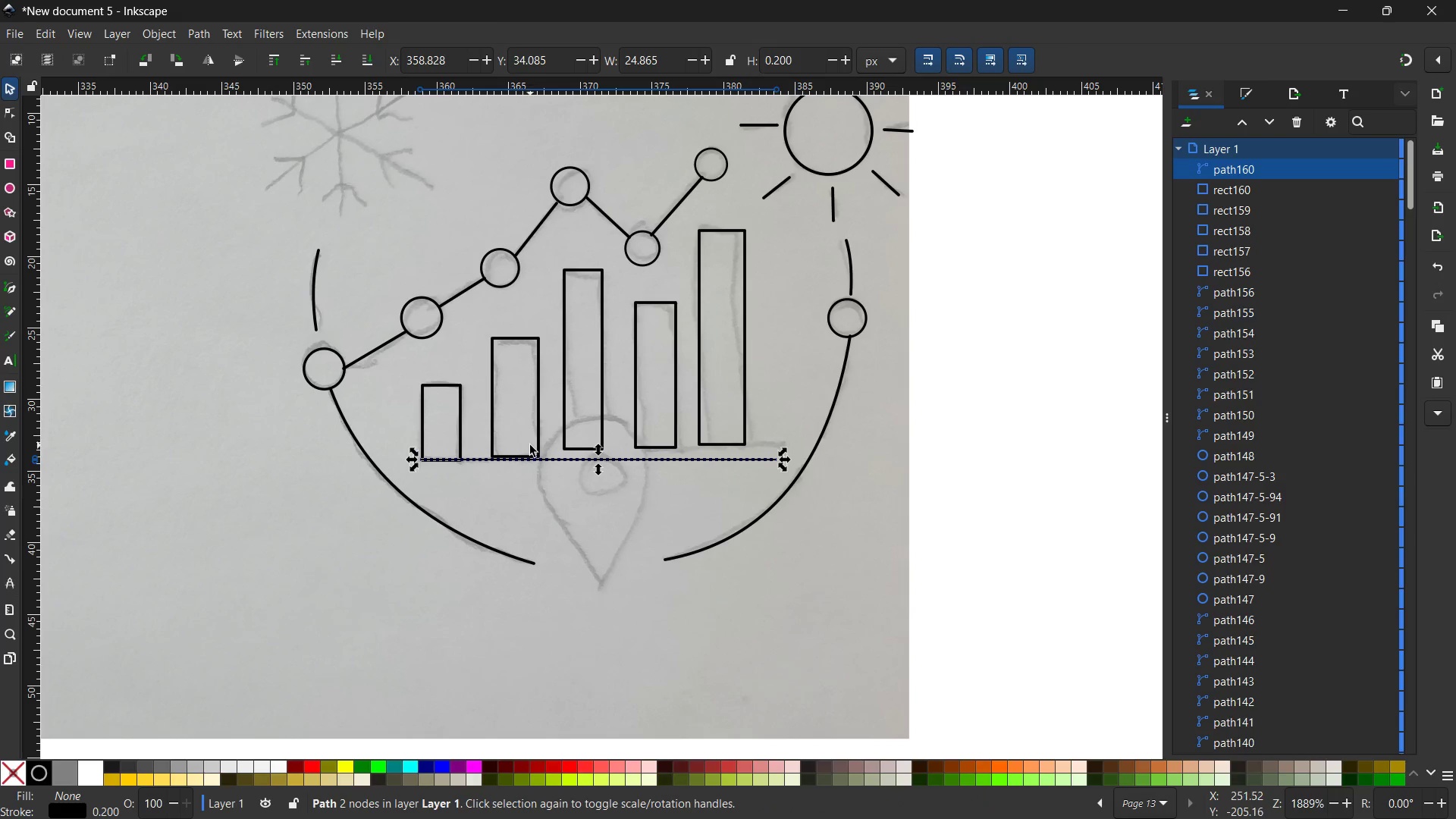 
scroll: coordinate [531, 445], scroll_direction: down, amount: 1.0
 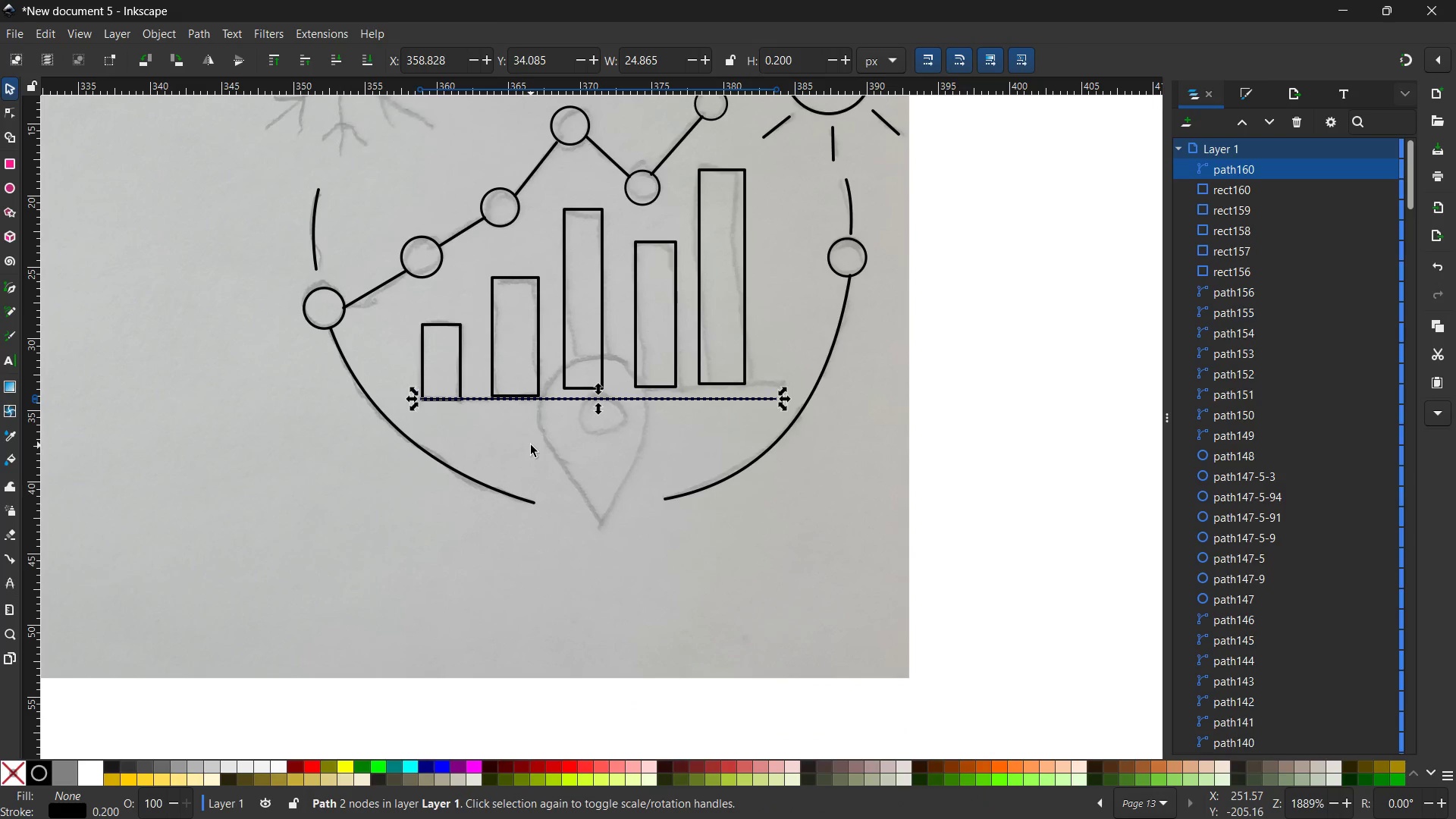 
hold_key(key=ControlLeft, duration=0.42)
scroll: coordinate [531, 445], scroll_direction: none, amount: 0.0
 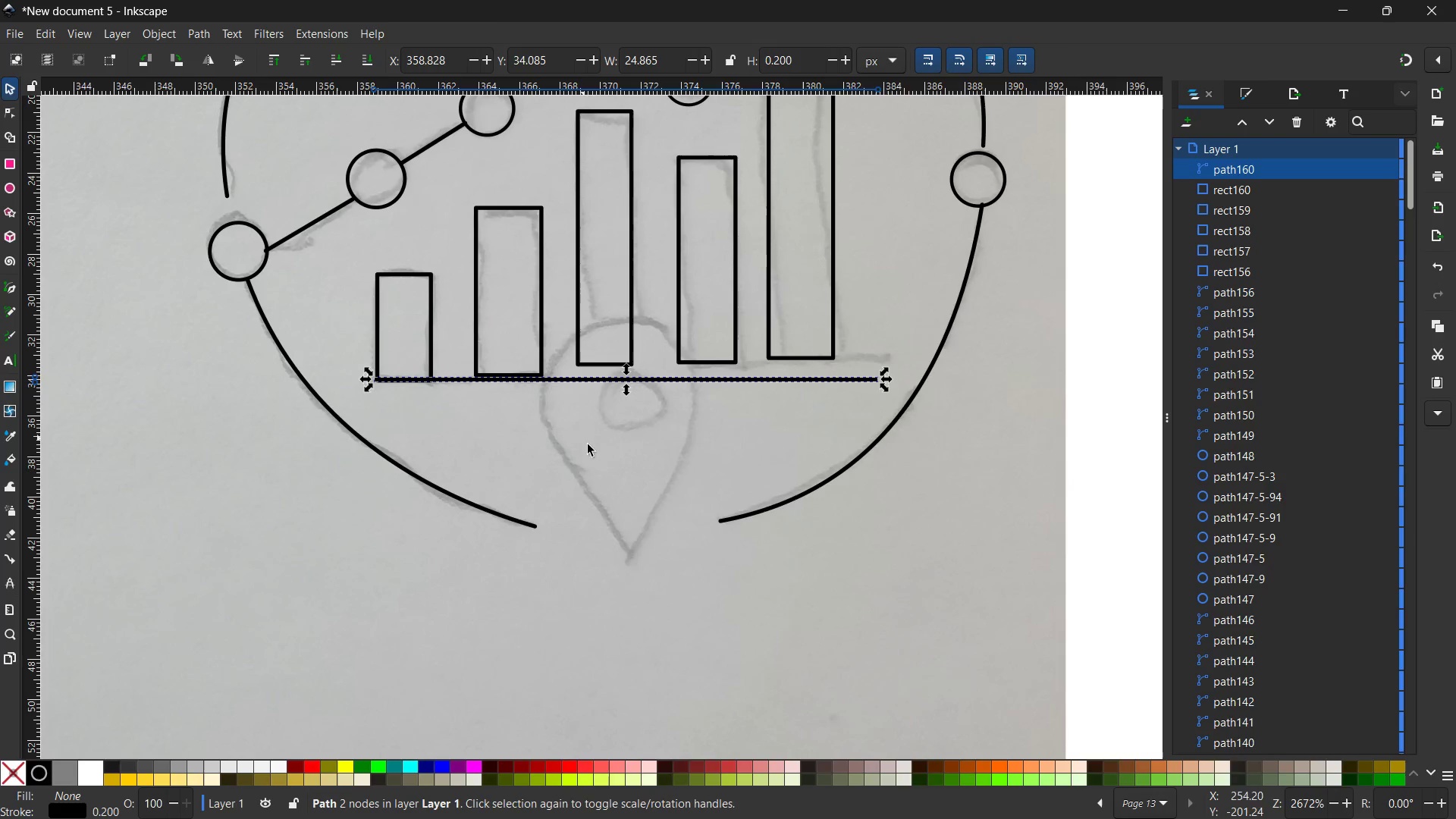 
left_click([494, 425])
 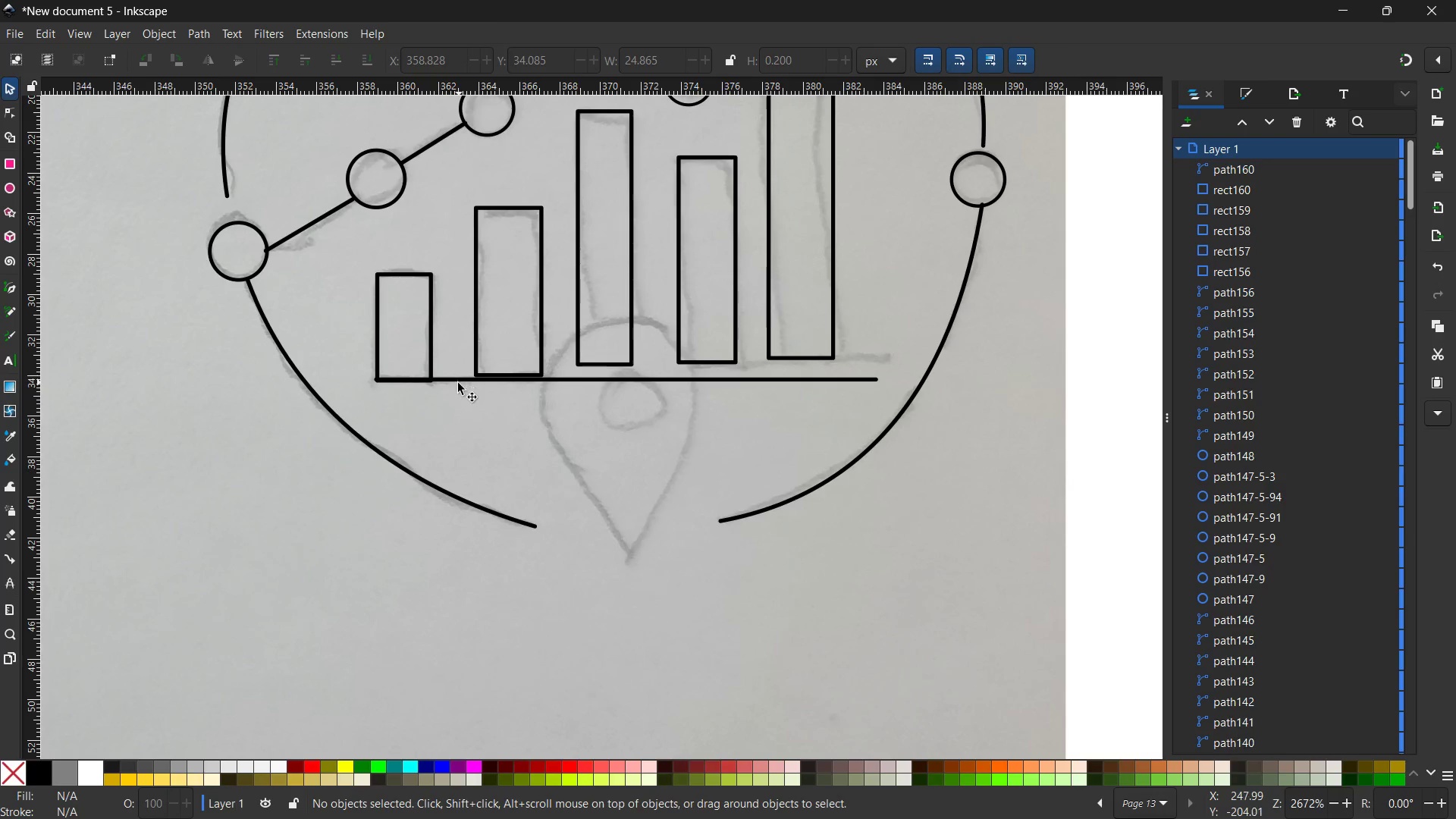 
left_click_drag(start_coordinate=[458, 383], to_coordinate=[452, 386])
 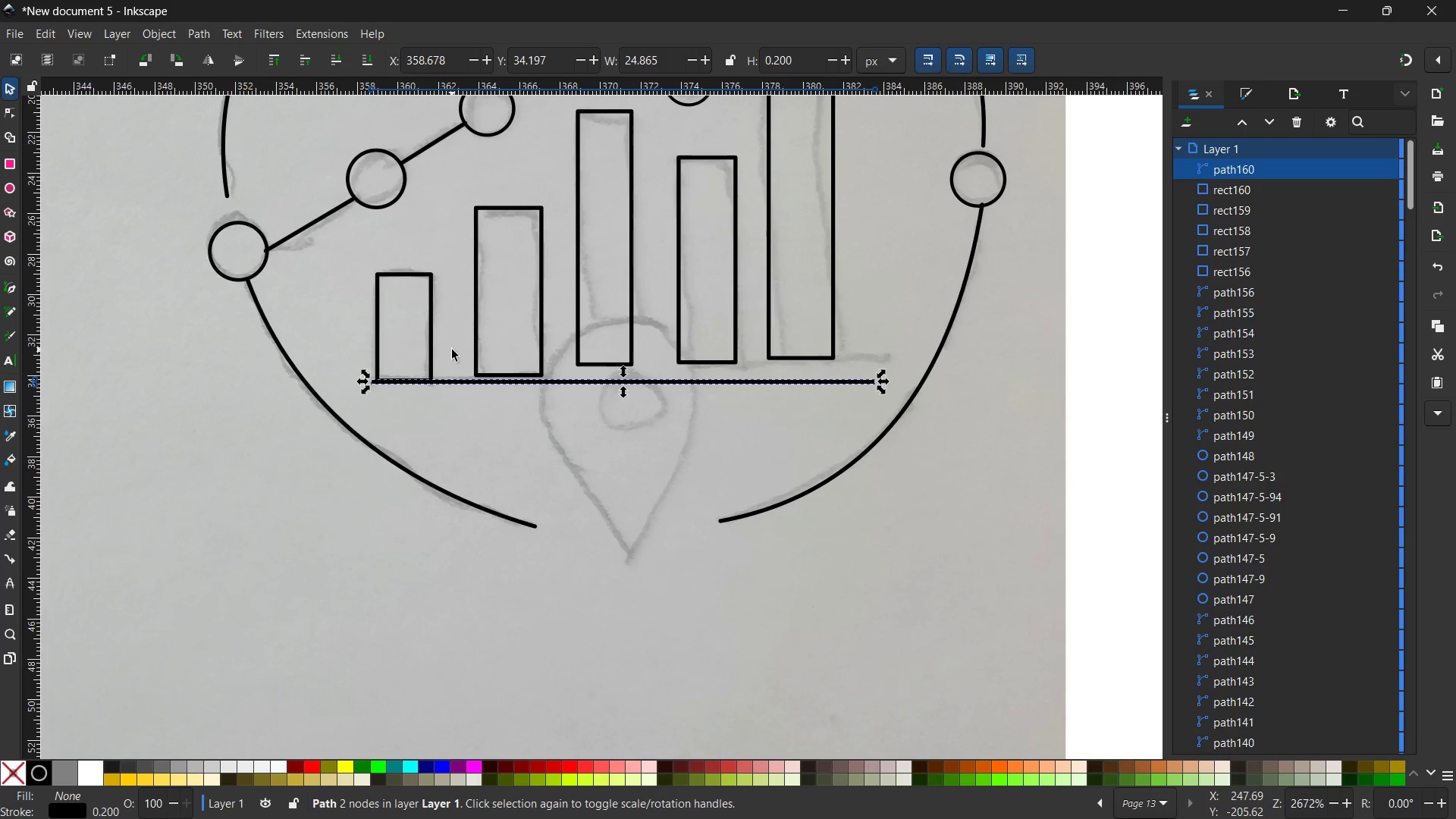 
left_click([452, 350])
 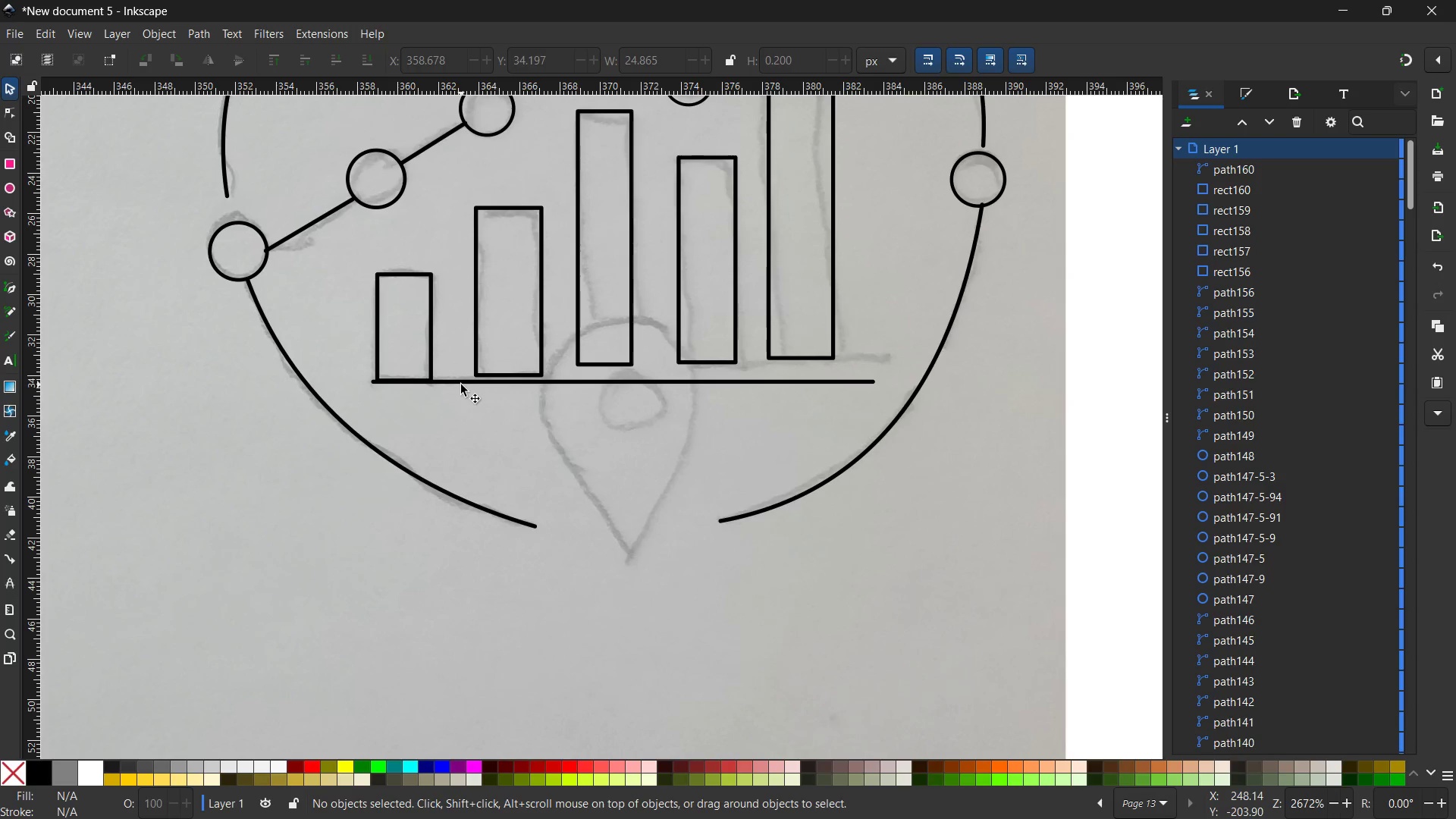 
left_click_drag(start_coordinate=[463, 384], to_coordinate=[463, 381])
 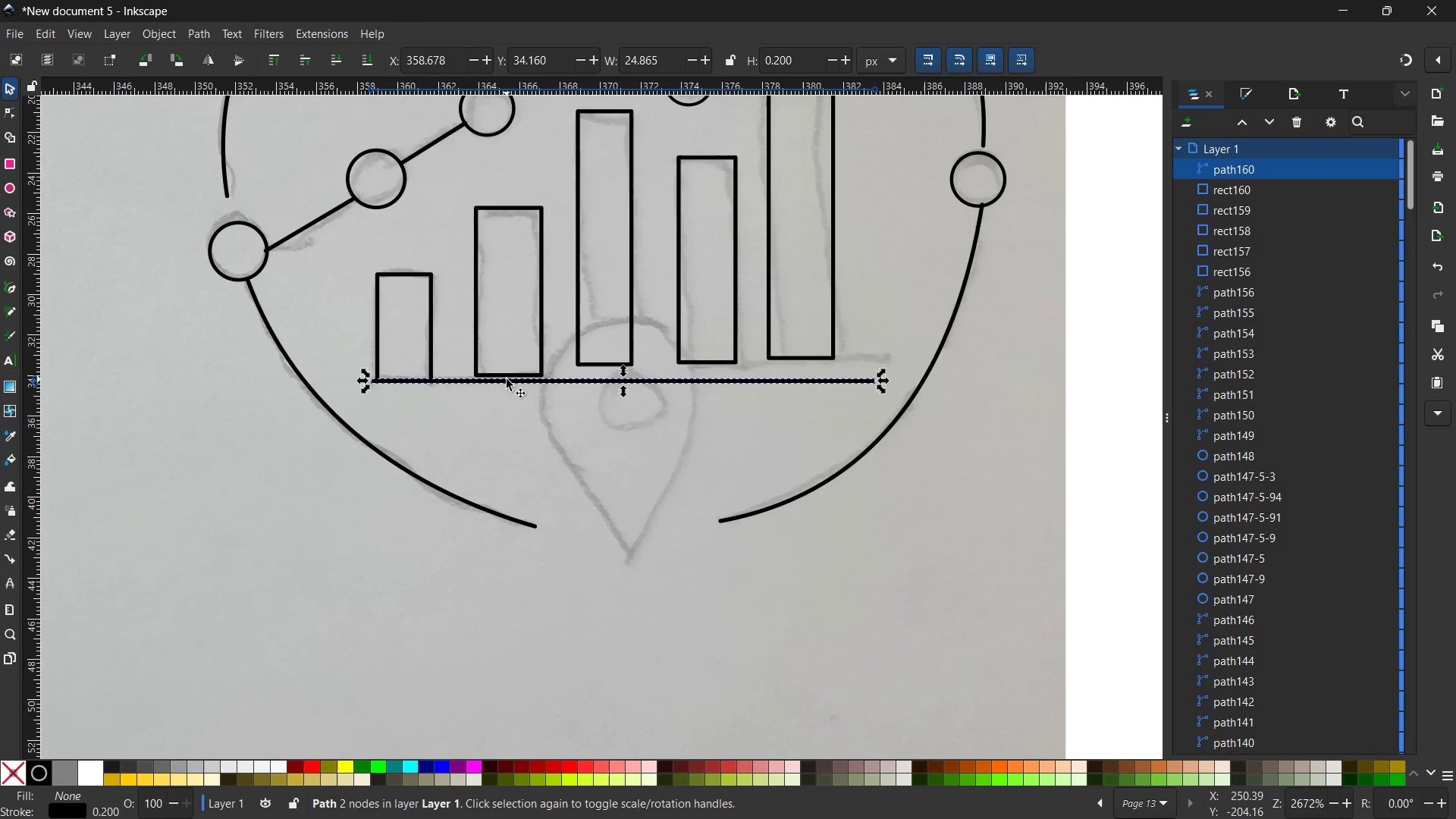 
left_click([509, 371])
 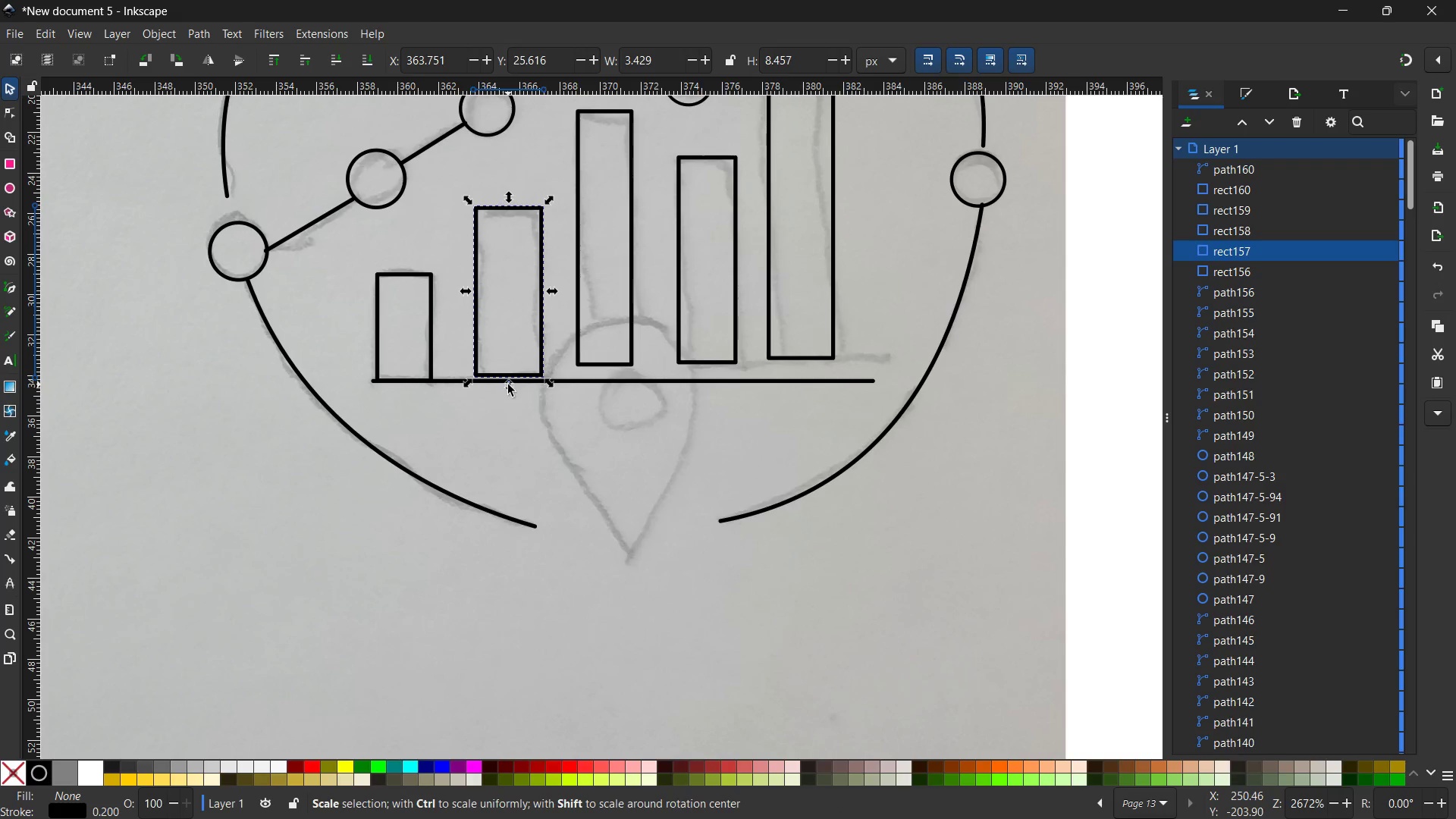 
left_click_drag(start_coordinate=[508, 384], to_coordinate=[509, 390])
 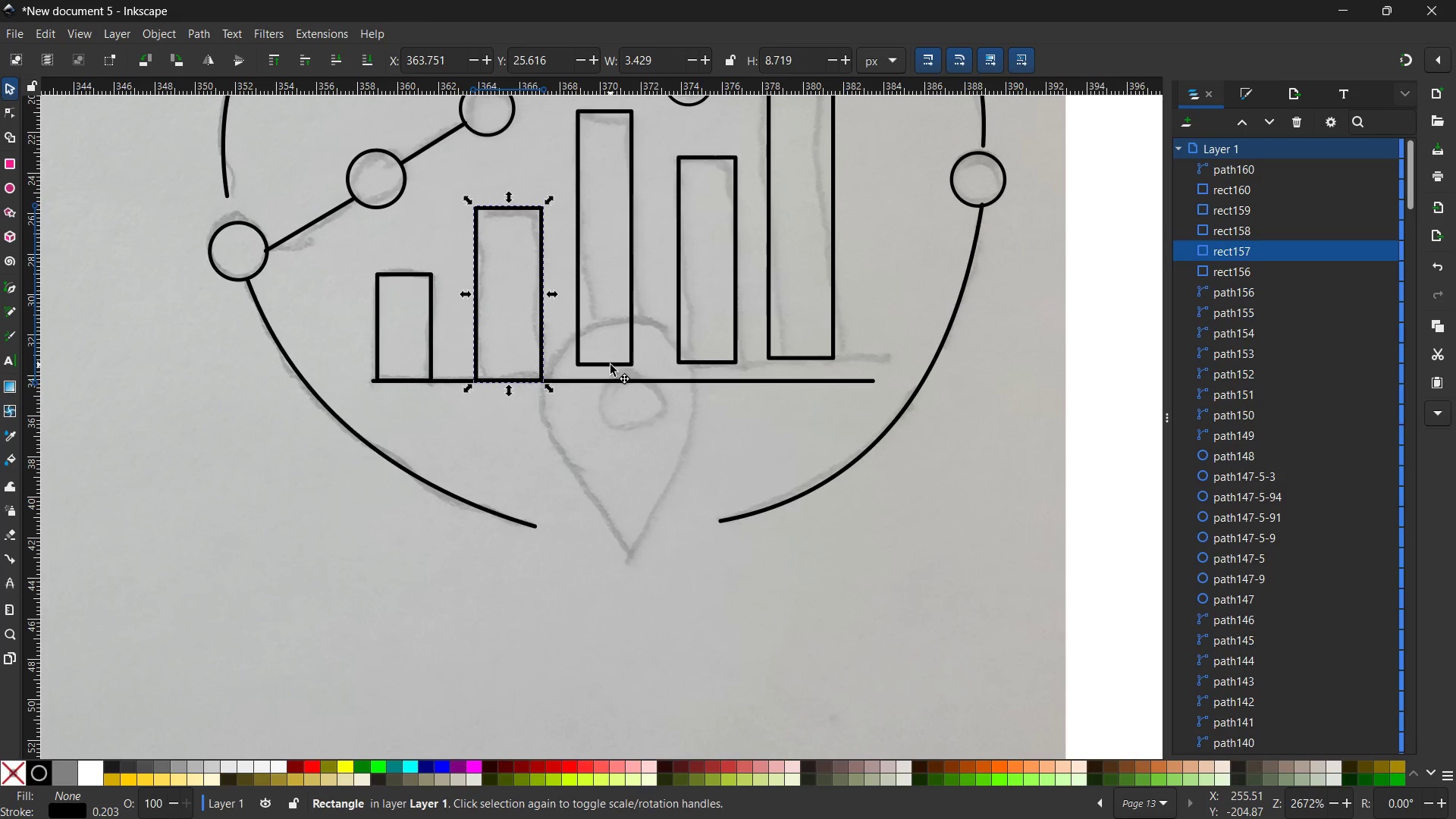 
left_click([610, 365])
 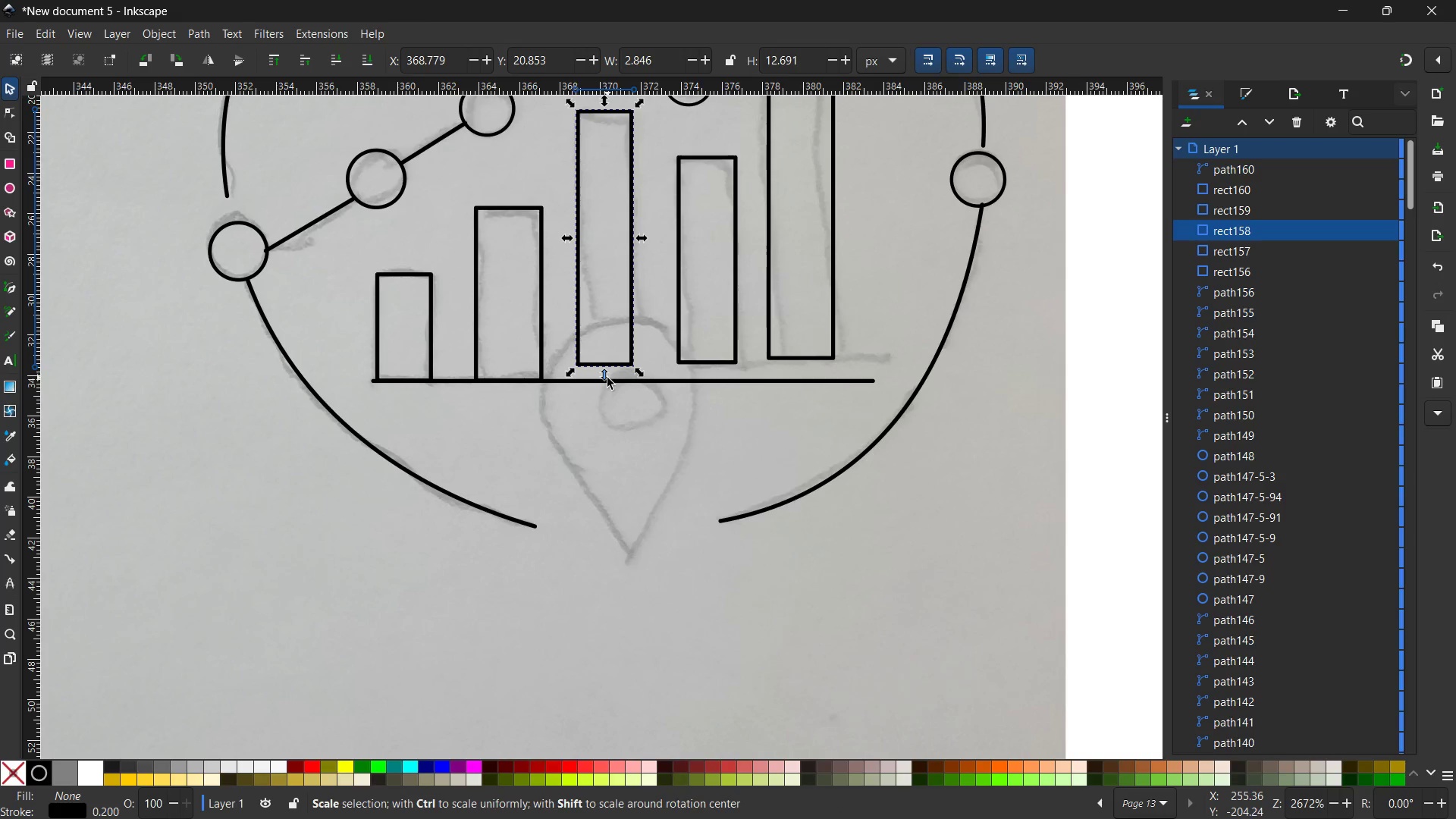 
left_click_drag(start_coordinate=[607, 378], to_coordinate=[607, 394])
 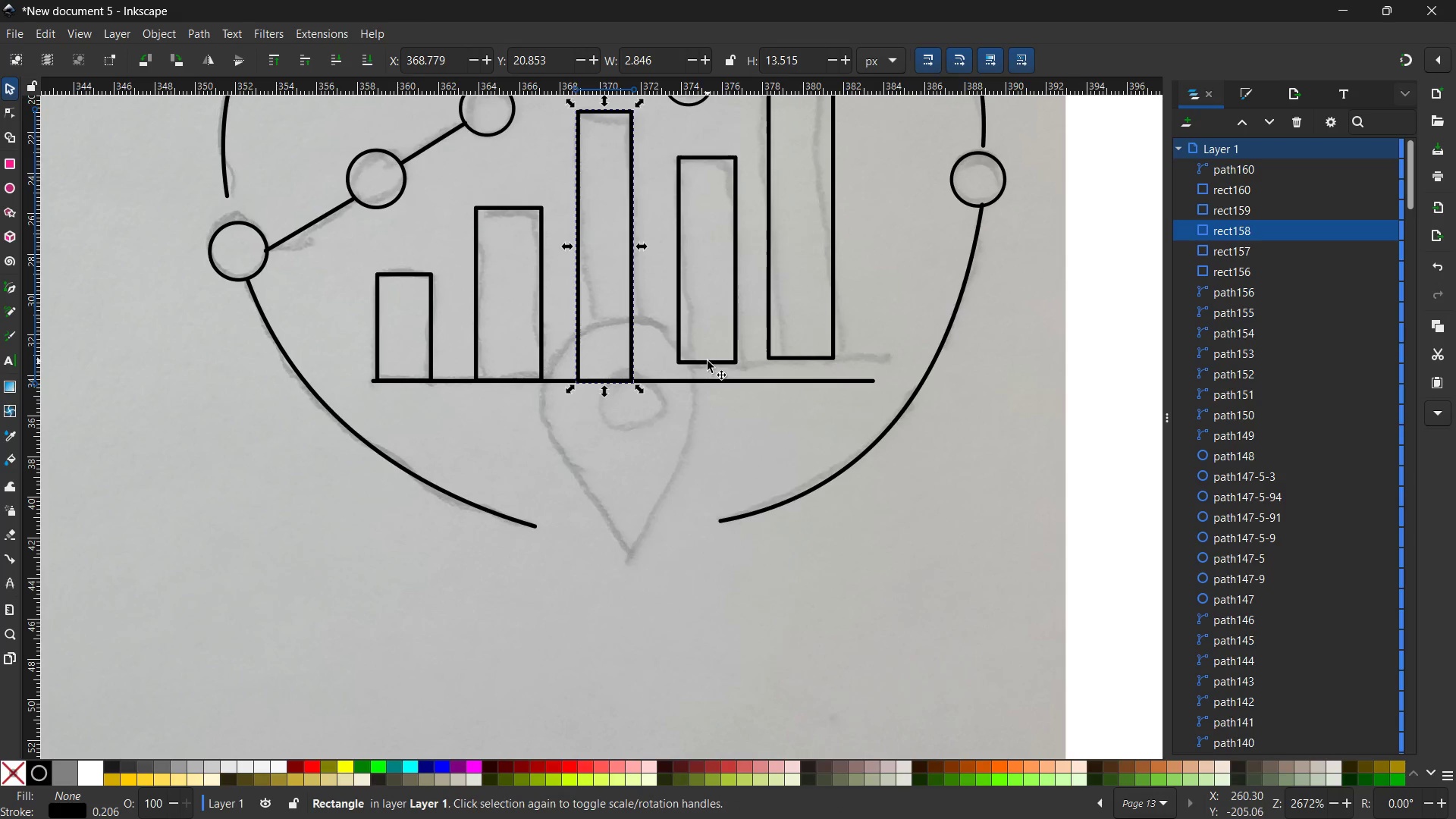 
left_click([708, 361])
 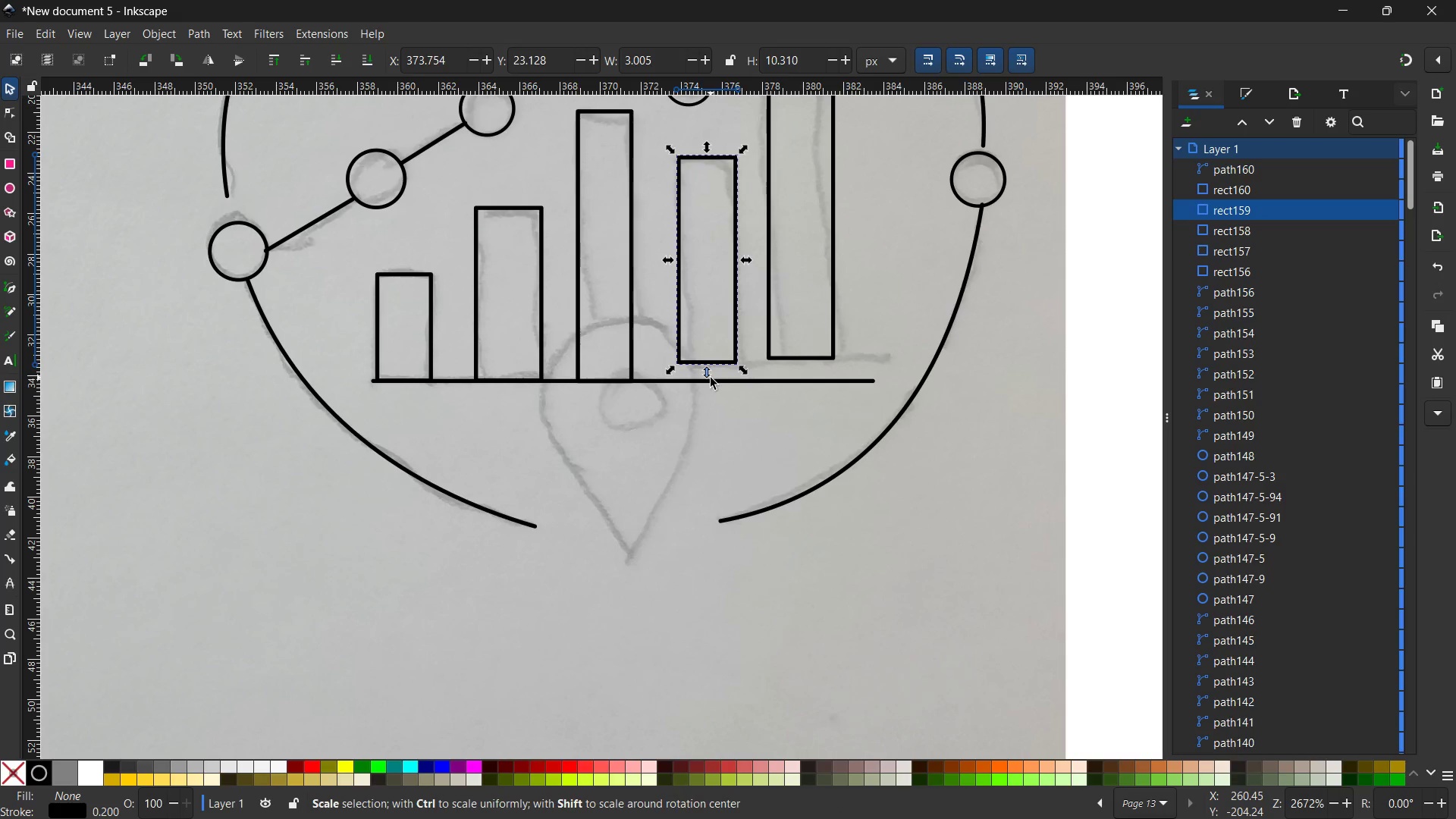 
left_click_drag(start_coordinate=[711, 378], to_coordinate=[712, 397])
 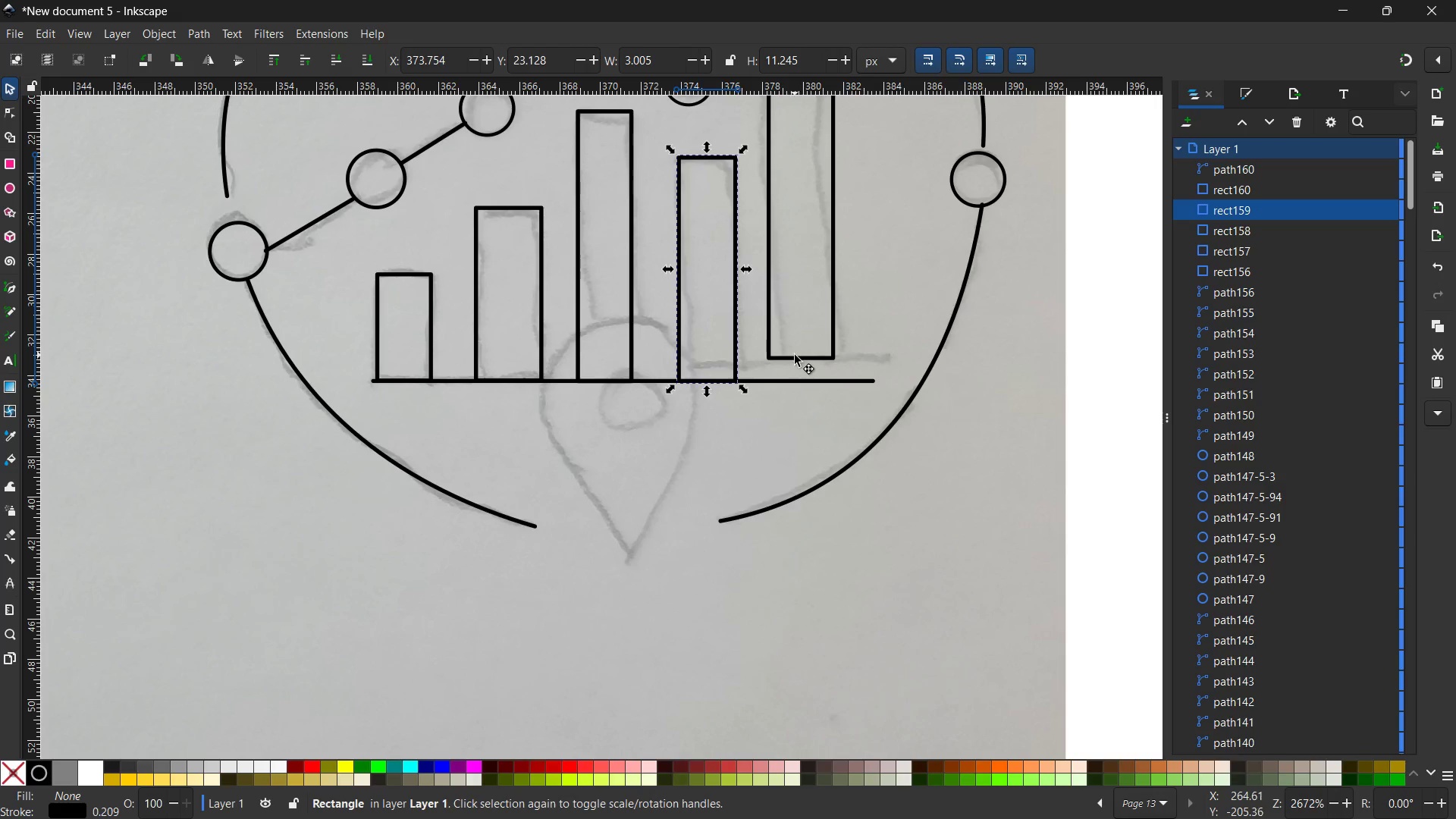 
left_click([795, 355])
 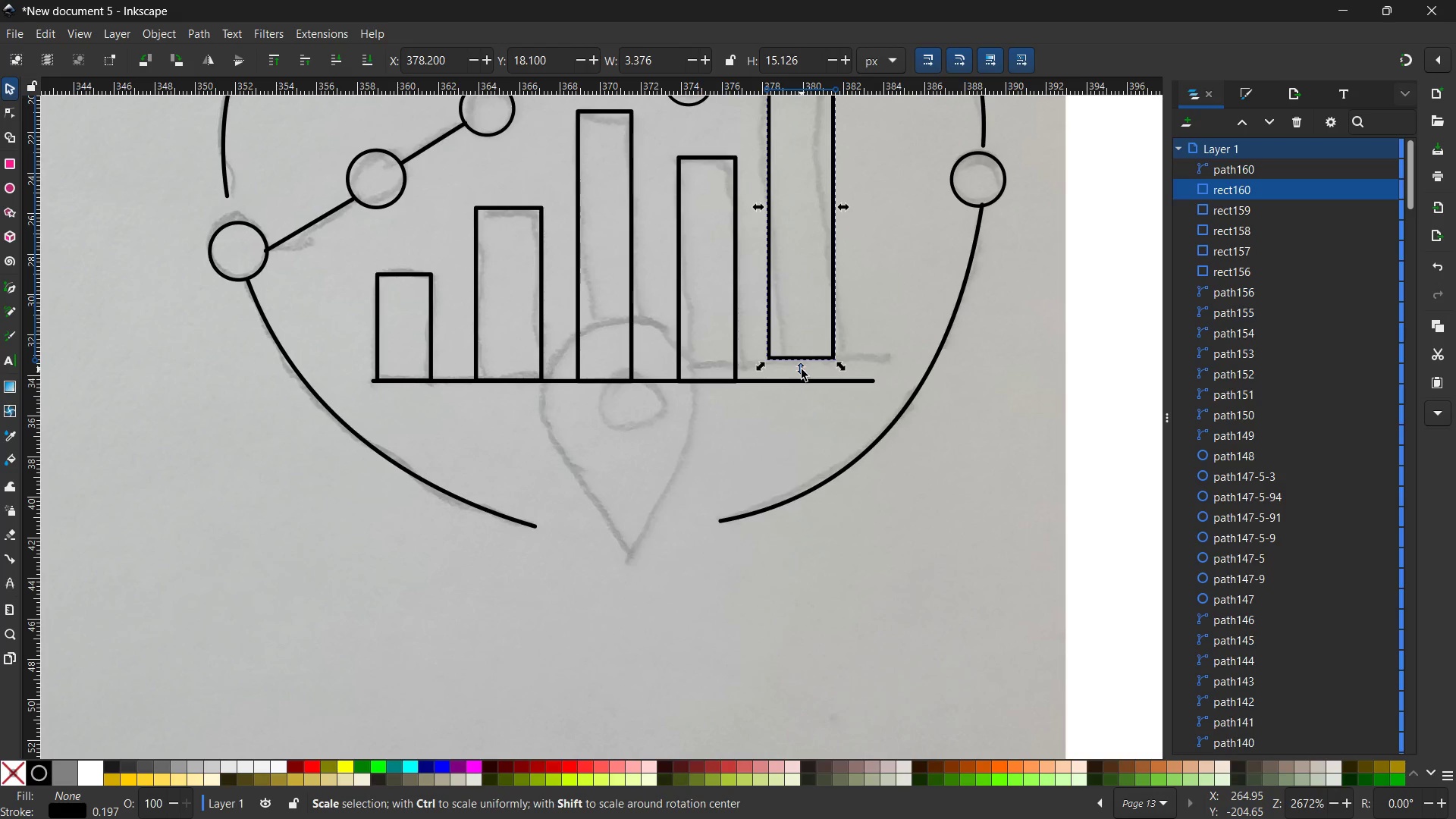 
left_click_drag(start_coordinate=[802, 369], to_coordinate=[803, 393])
 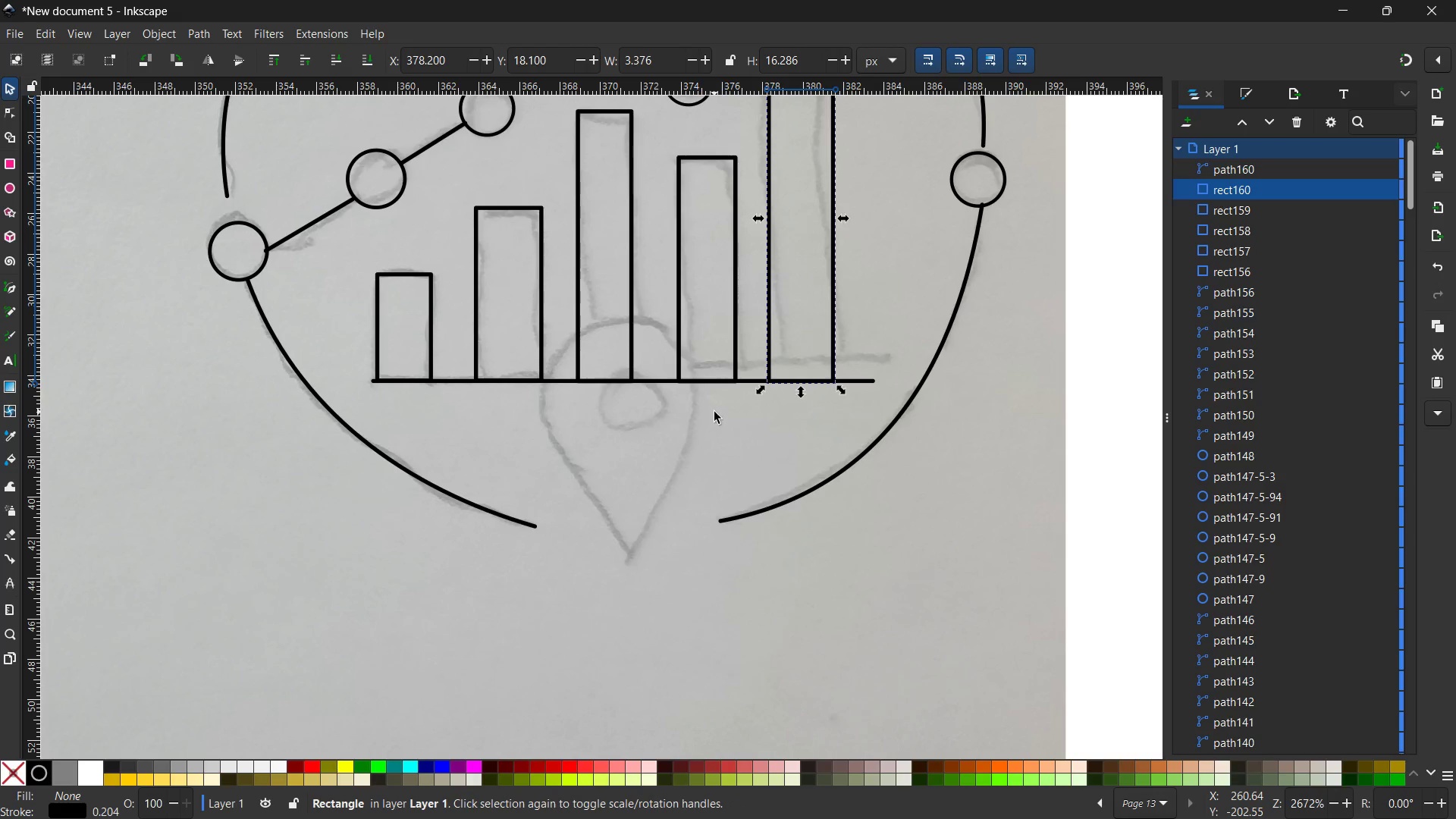 
scroll: coordinate [714, 412], scroll_direction: up, amount: 2.0
 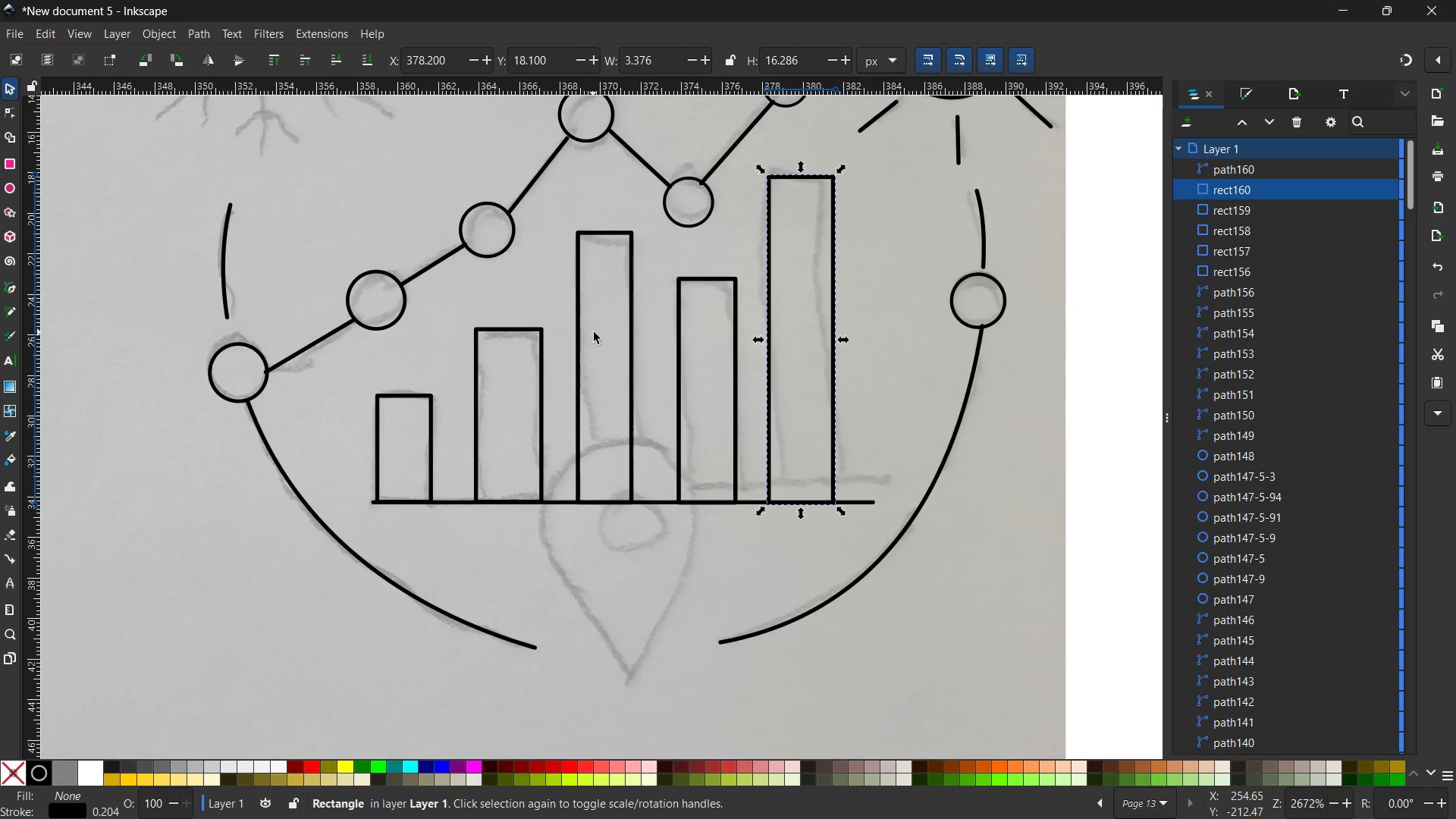 
scroll: coordinate [595, 332], scroll_direction: none, amount: 0.0
 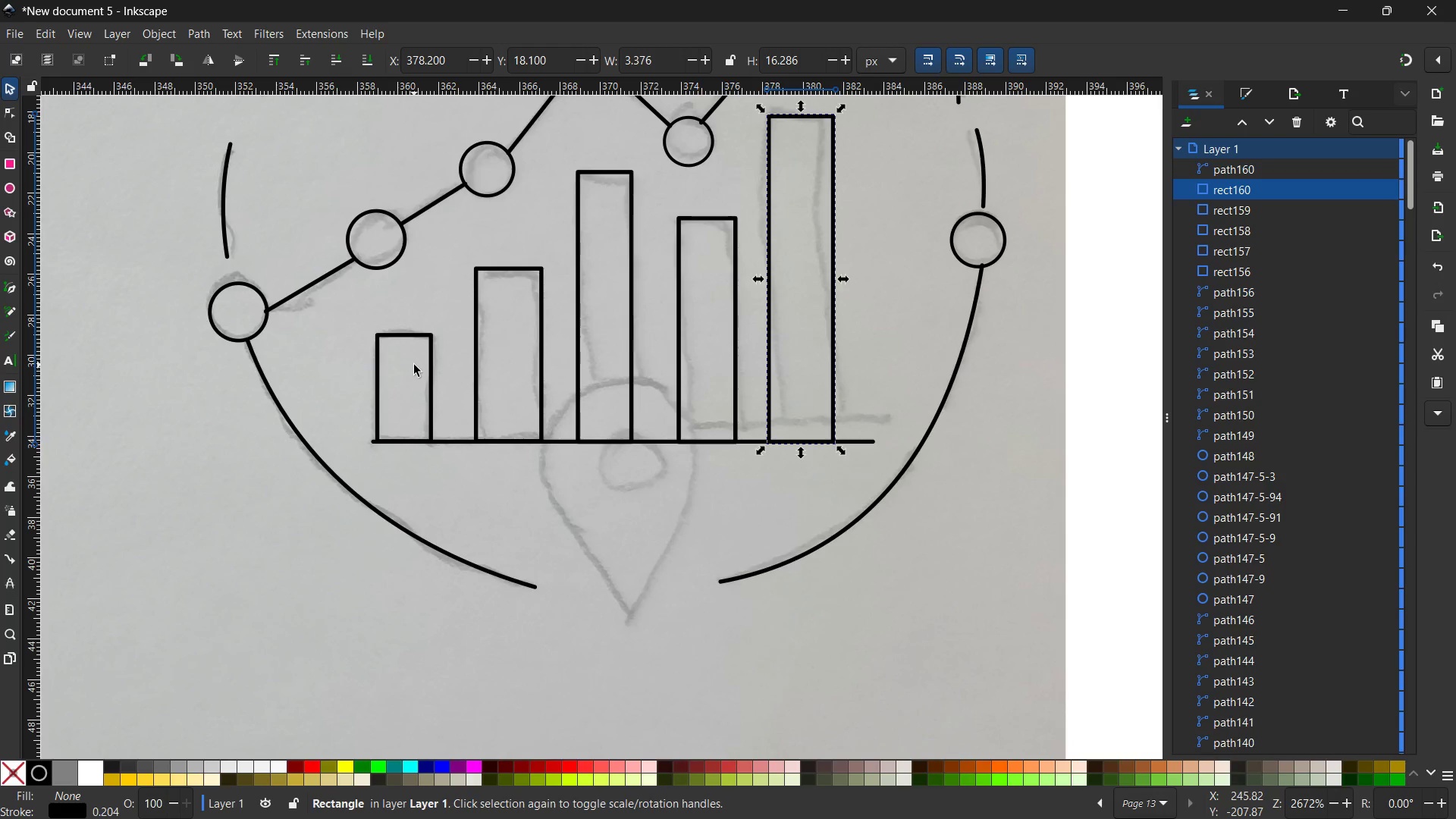 
hold_key(key=ControlLeft, duration=0.31)
scroll: coordinate [806, 480], scroll_direction: down, amount: 14.0
 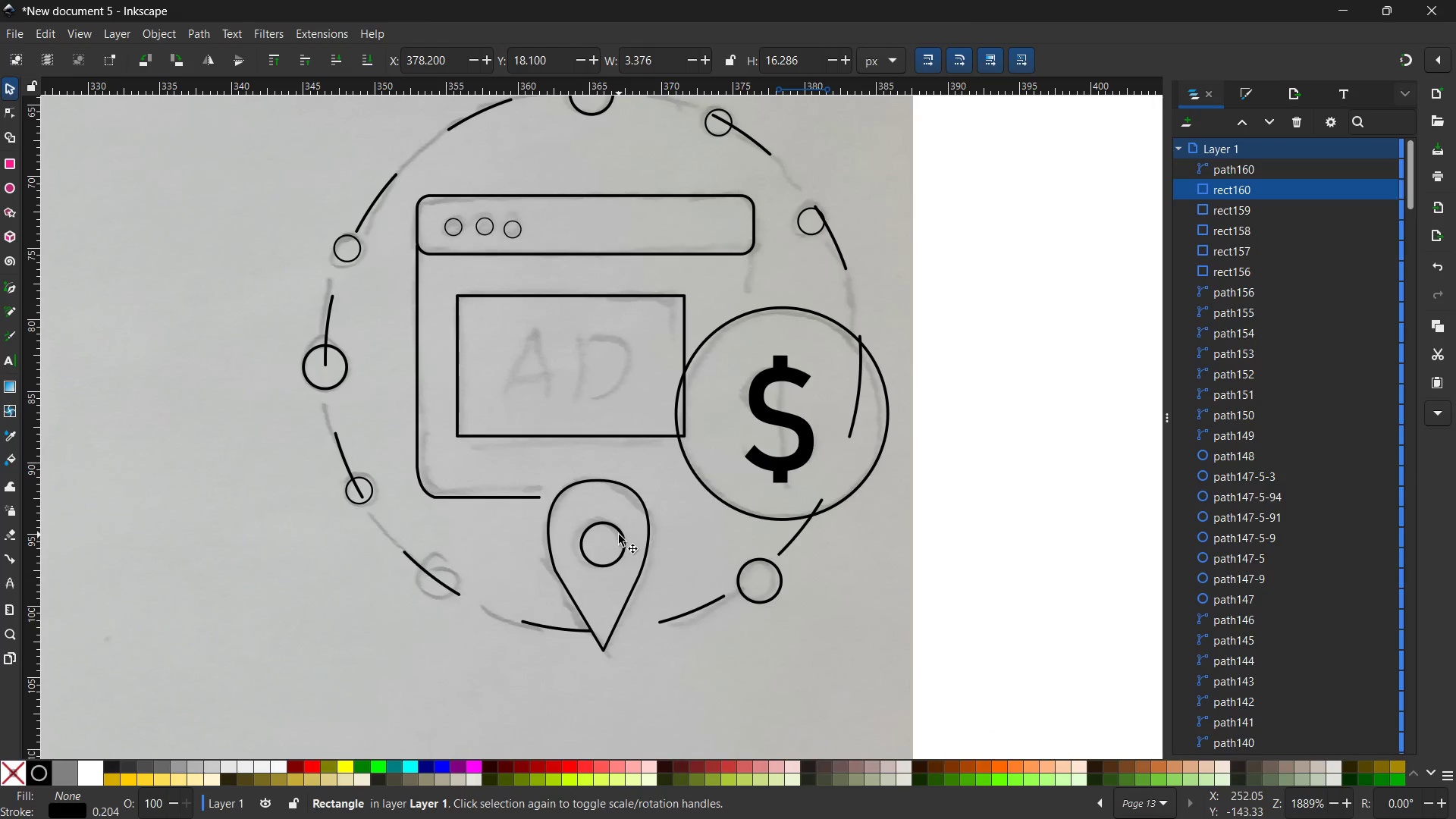 
left_click([619, 535])
 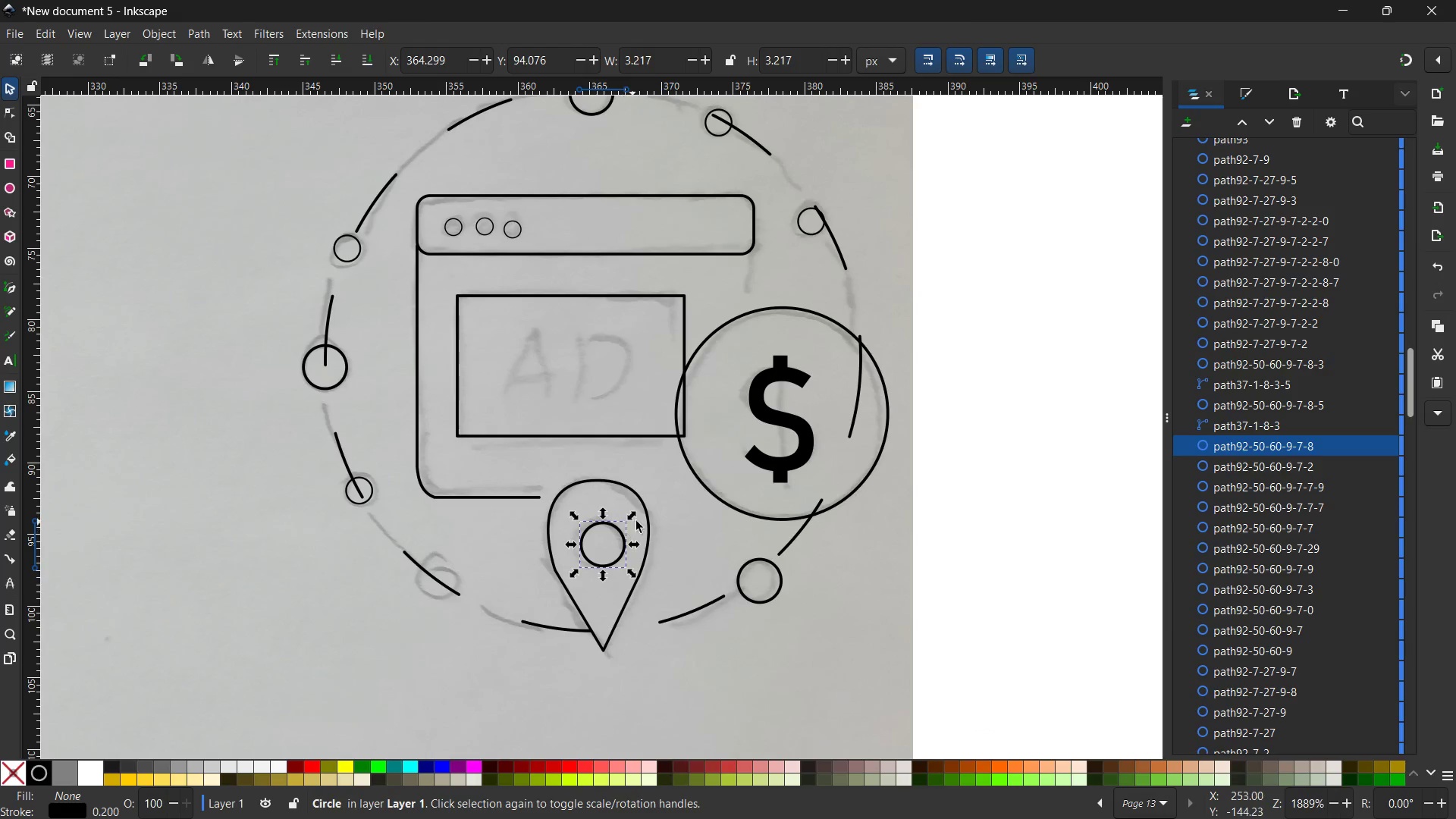 
hold_key(key=ShiftLeft, duration=0.91)
left_click([645, 512])
 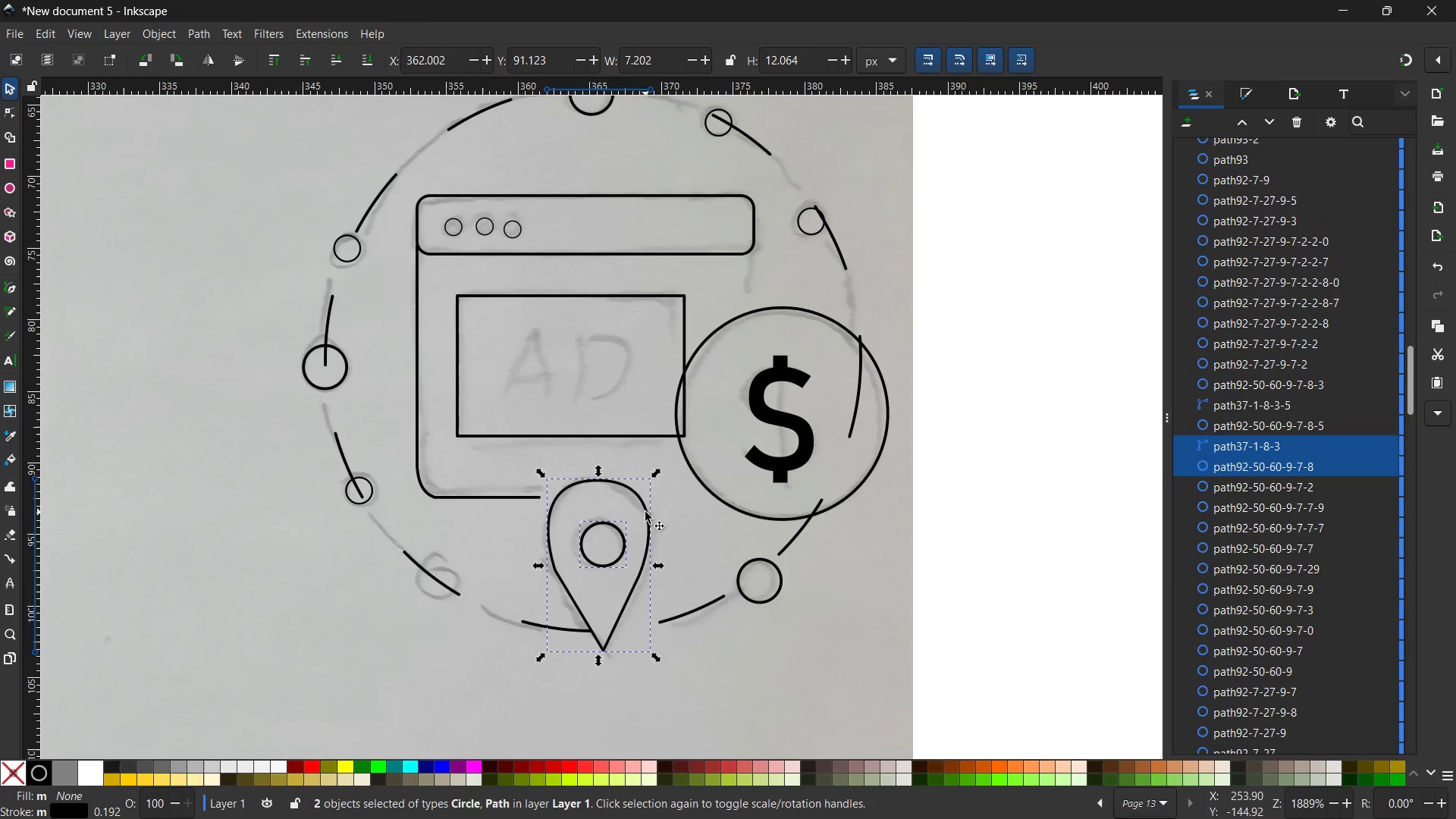 
key(Control+C)
 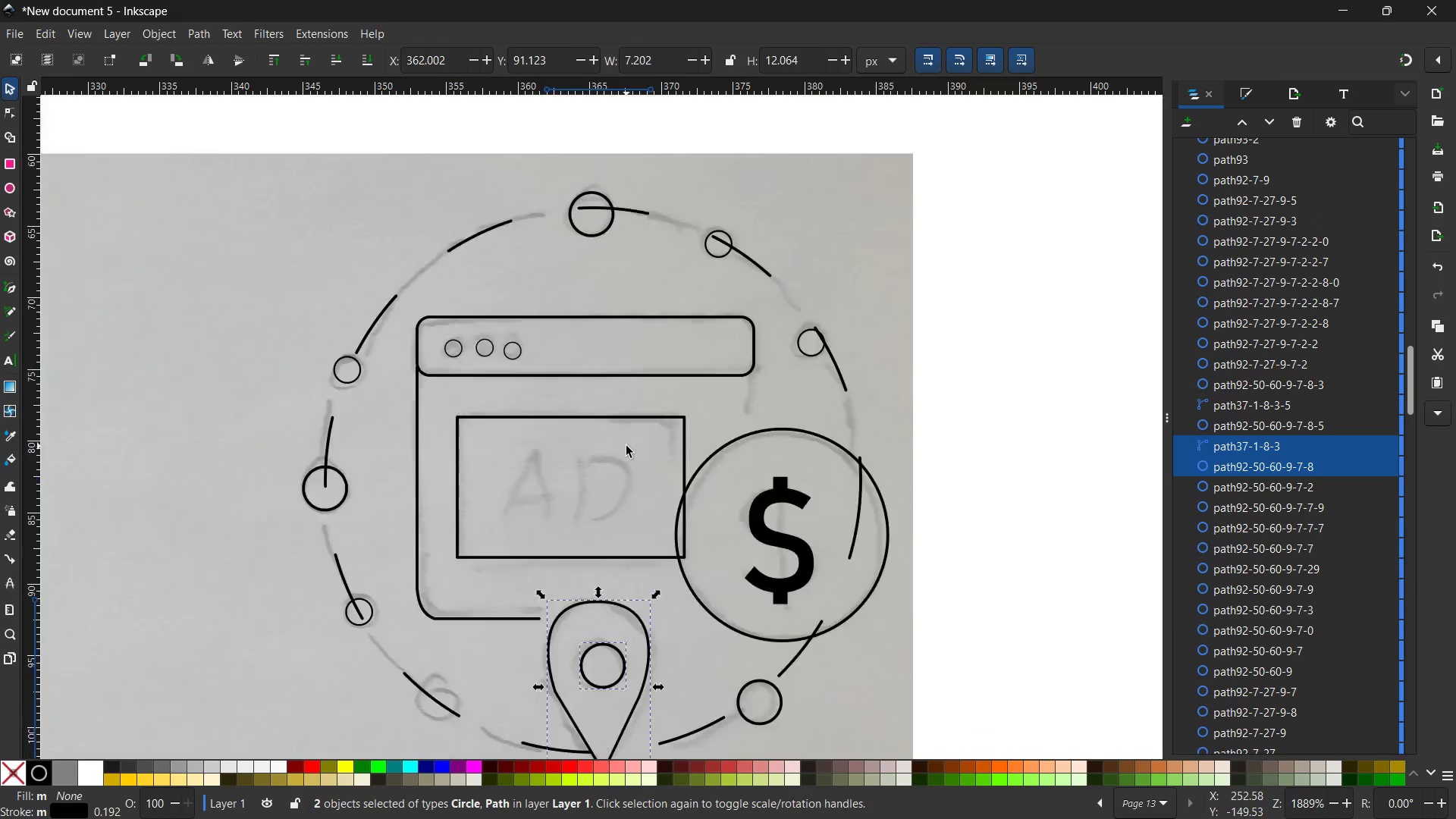 
scroll: coordinate [626, 446], scroll_direction: up, amount: 11.0
 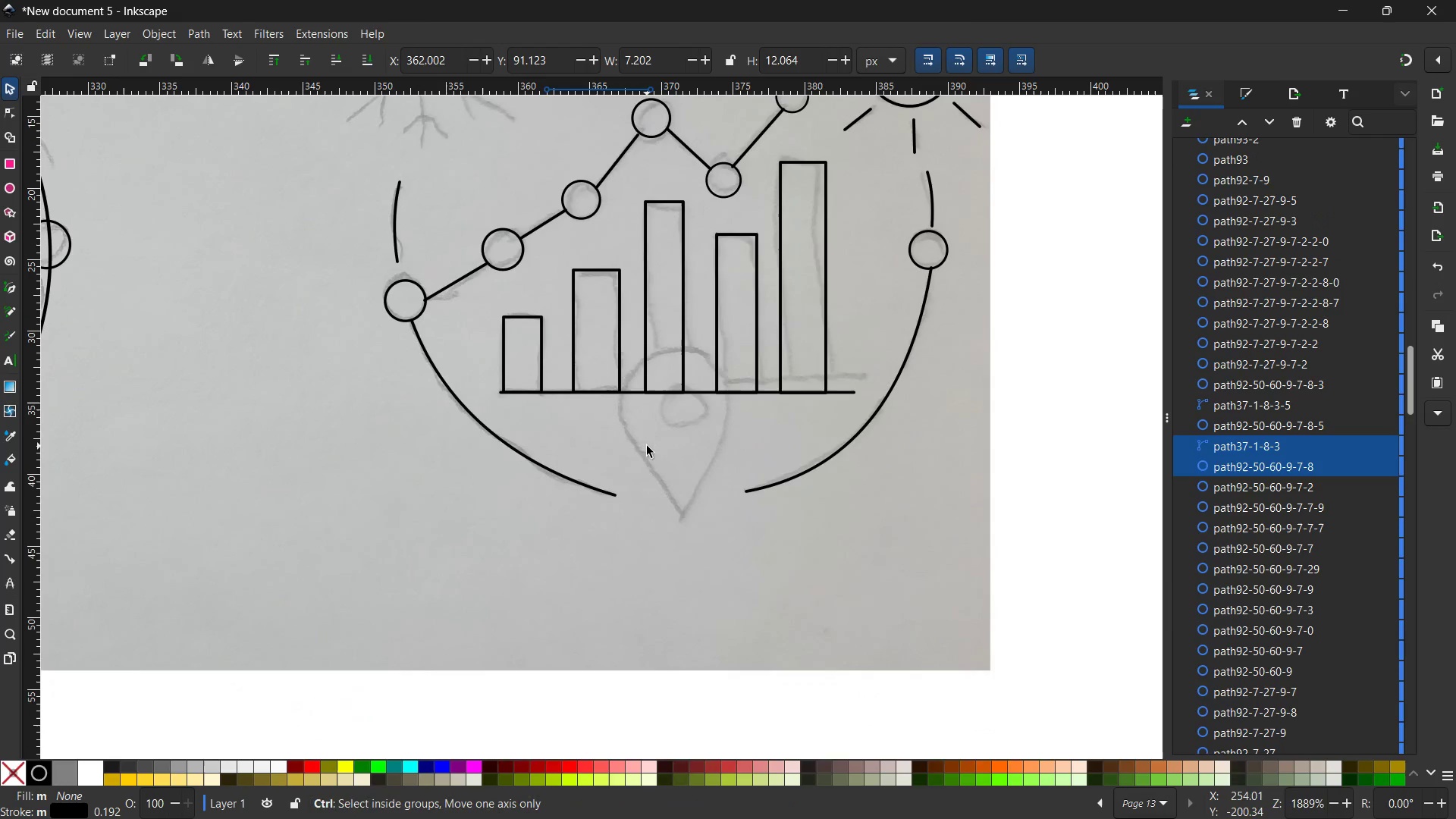 
key(Control+V)
 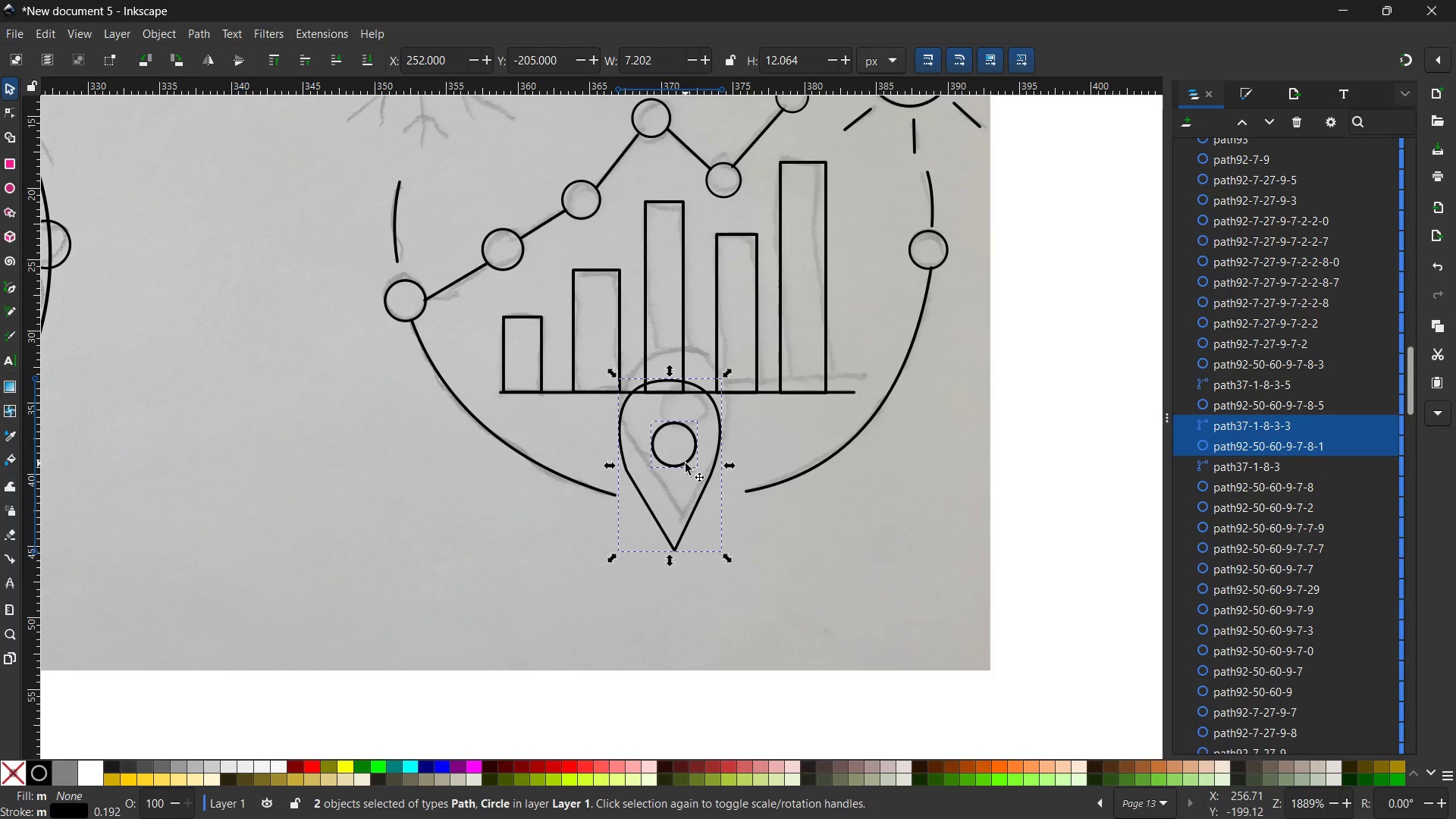 
left_click_drag(start_coordinate=[686, 463], to_coordinate=[691, 426])
 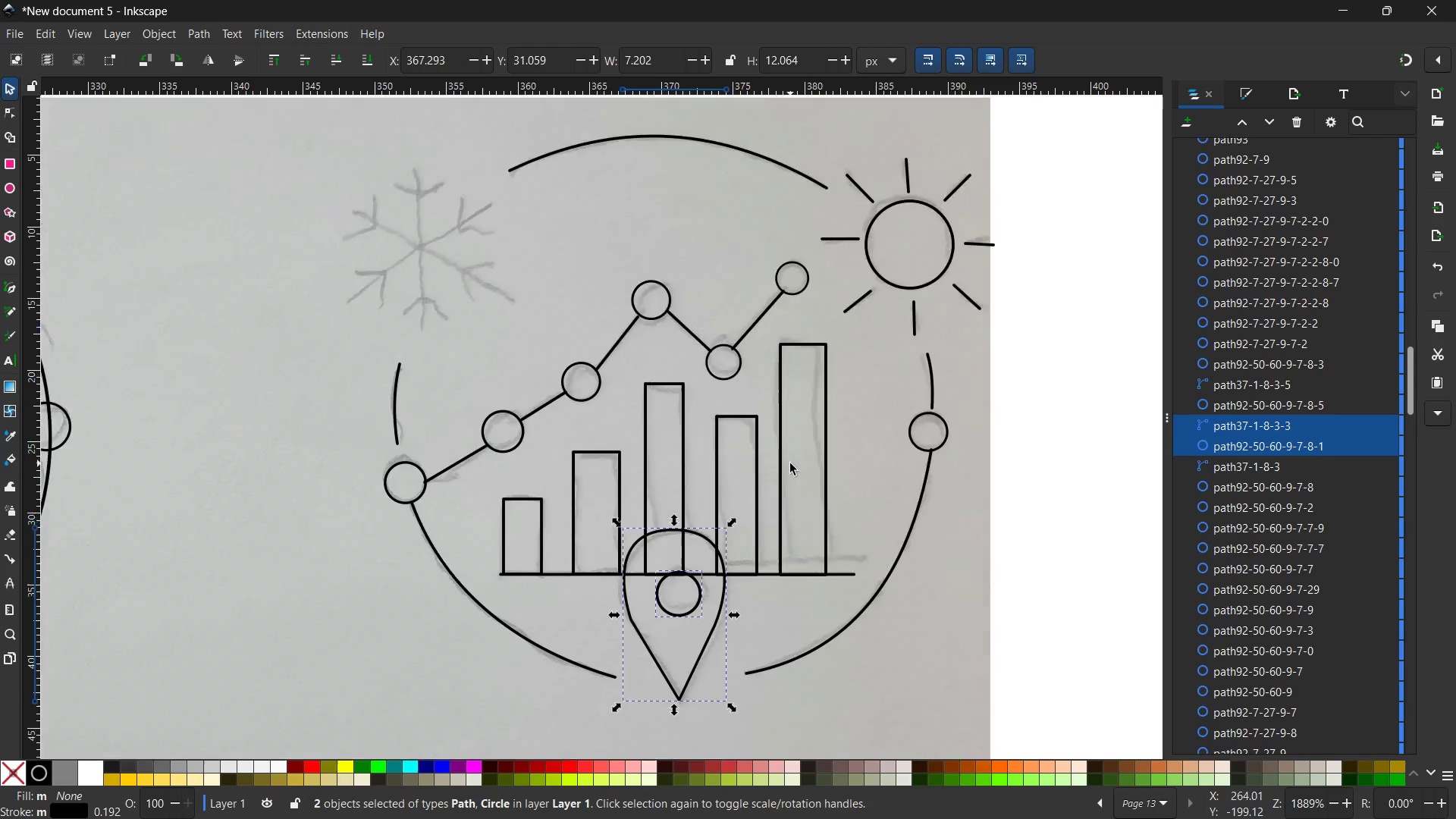 
scroll: coordinate [790, 463], scroll_direction: up, amount: 4.0
 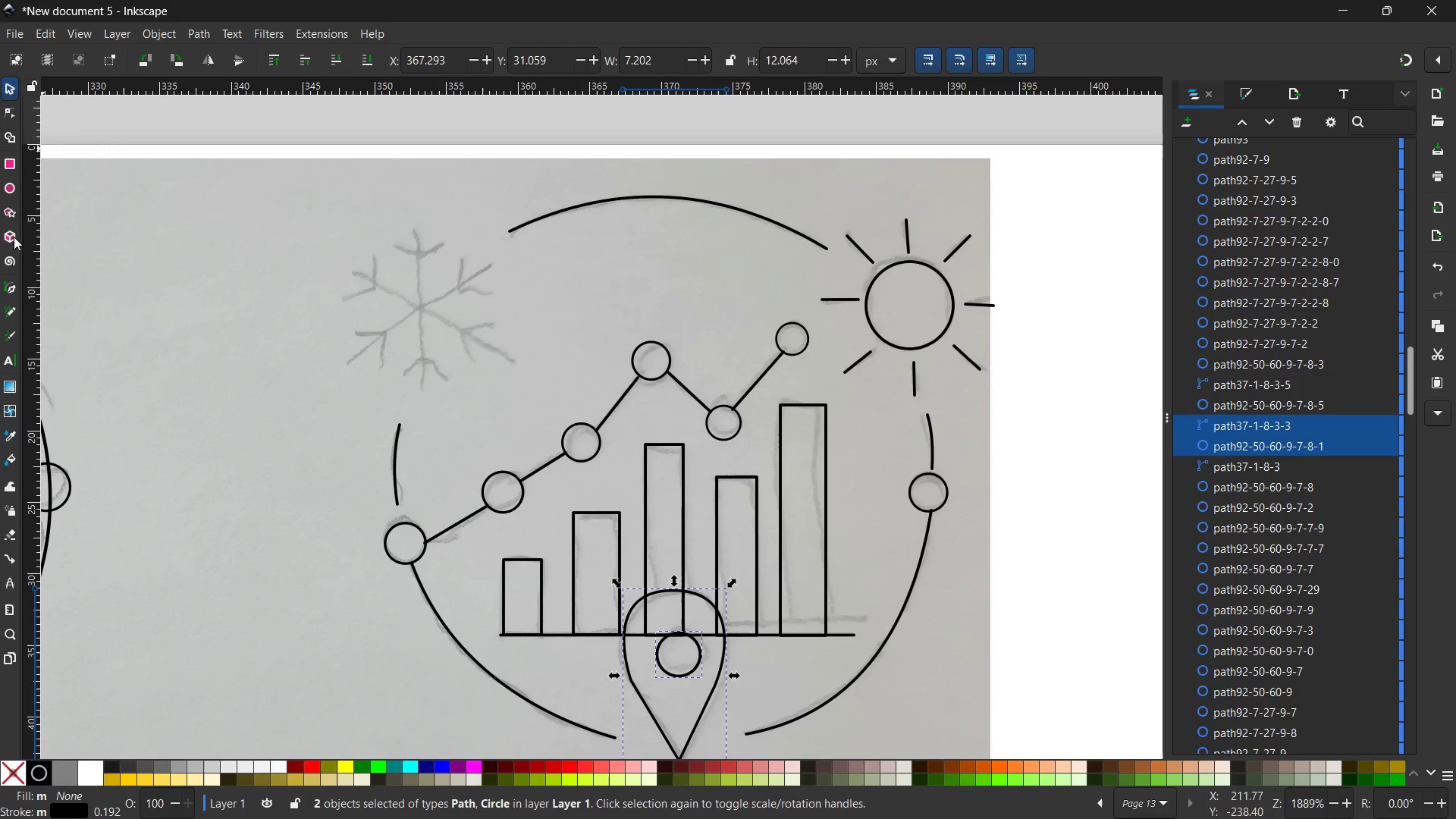 
left_click([11, 290])
 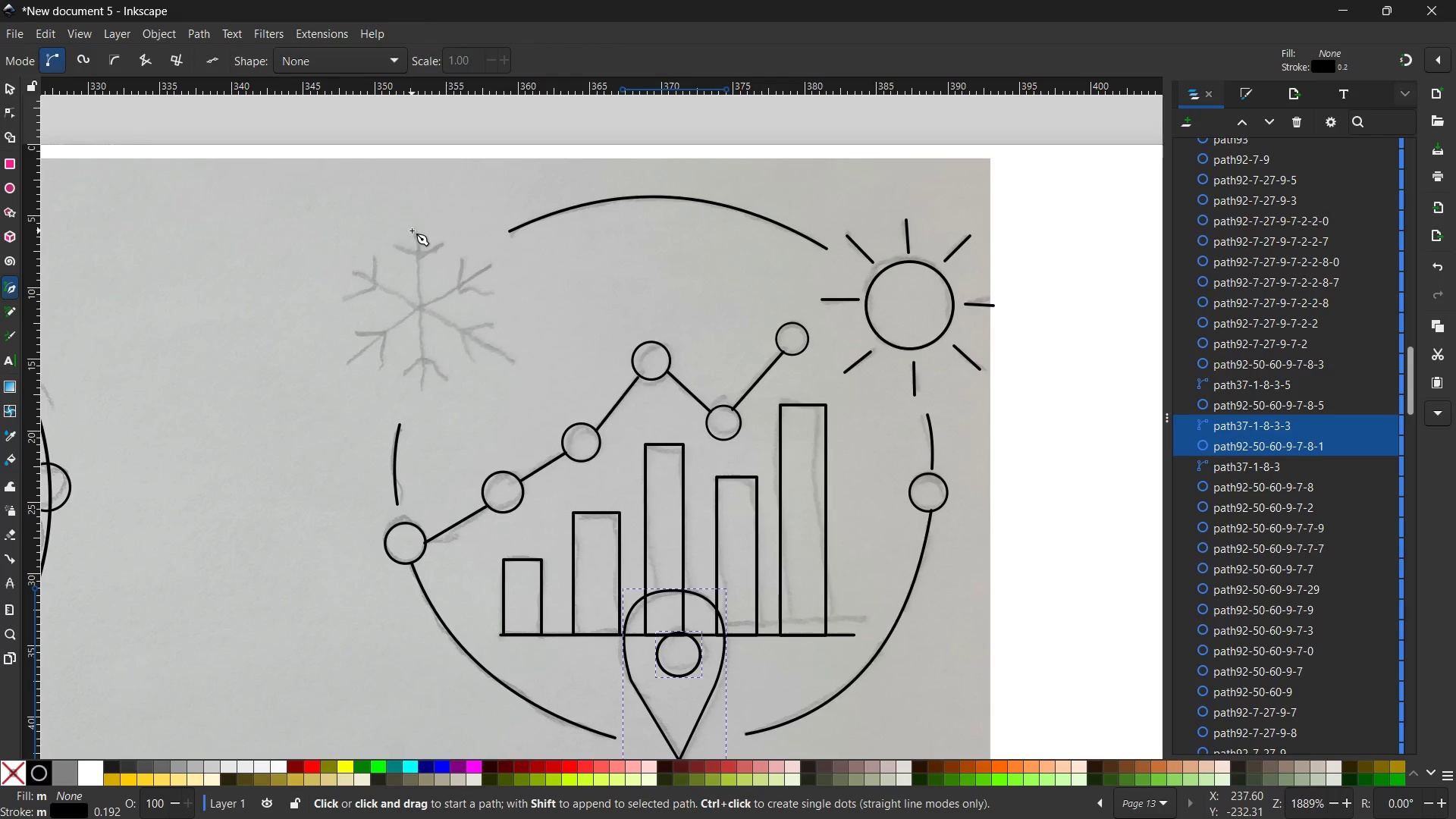 
left_click([417, 231])
 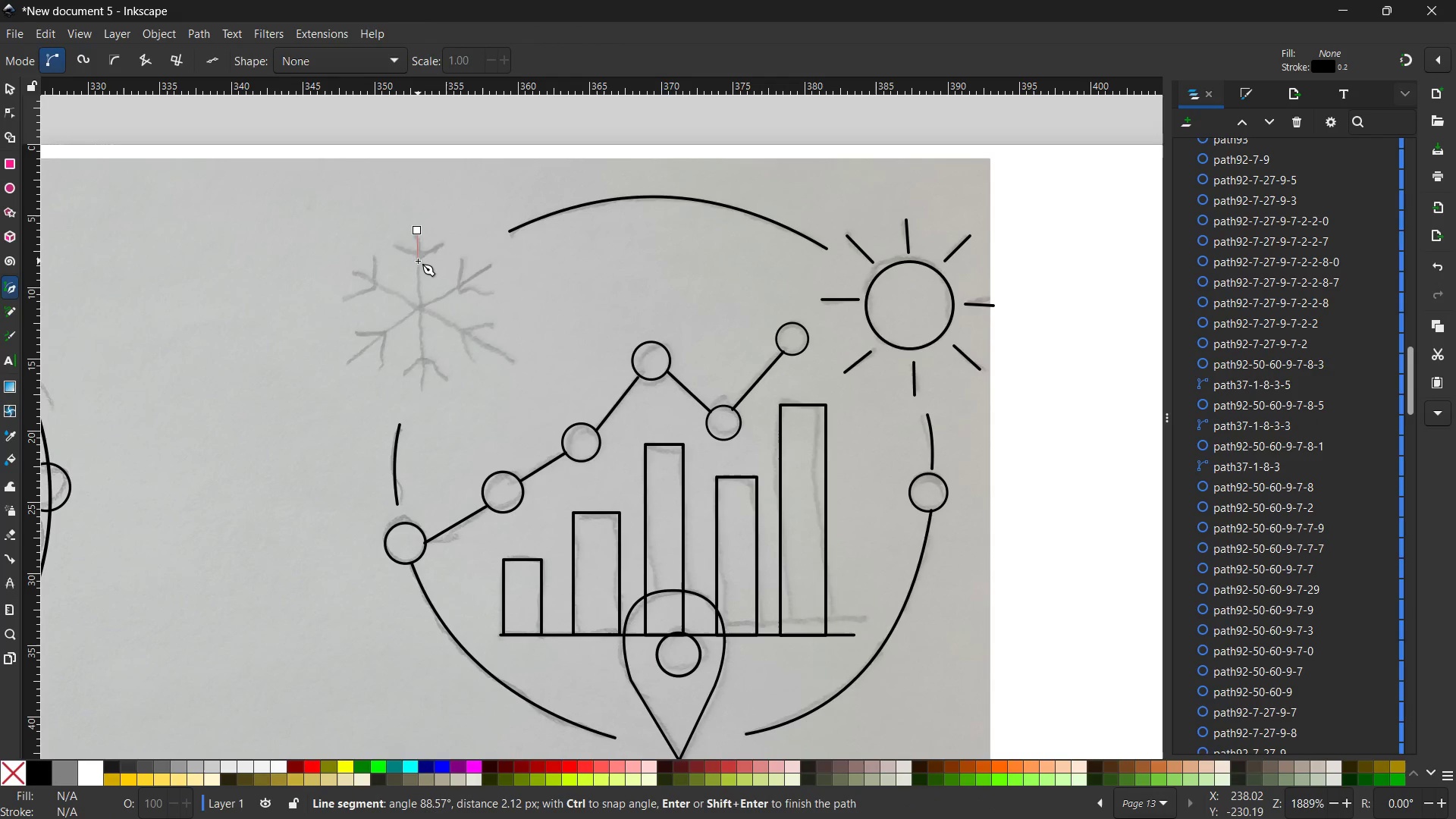 
hold_key(key=ControlLeft, duration=2.66)
 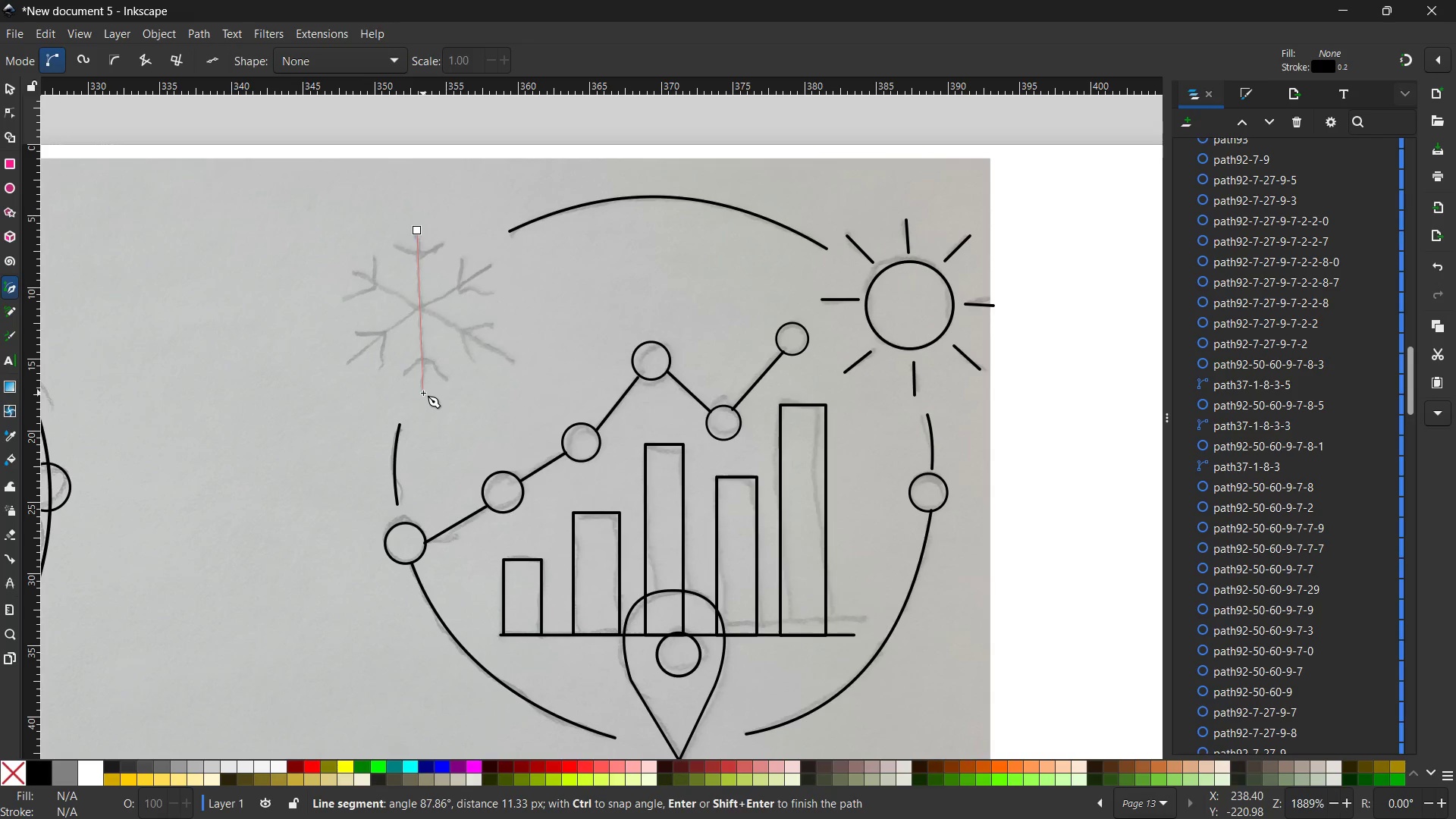 
left_click([422, 393])
 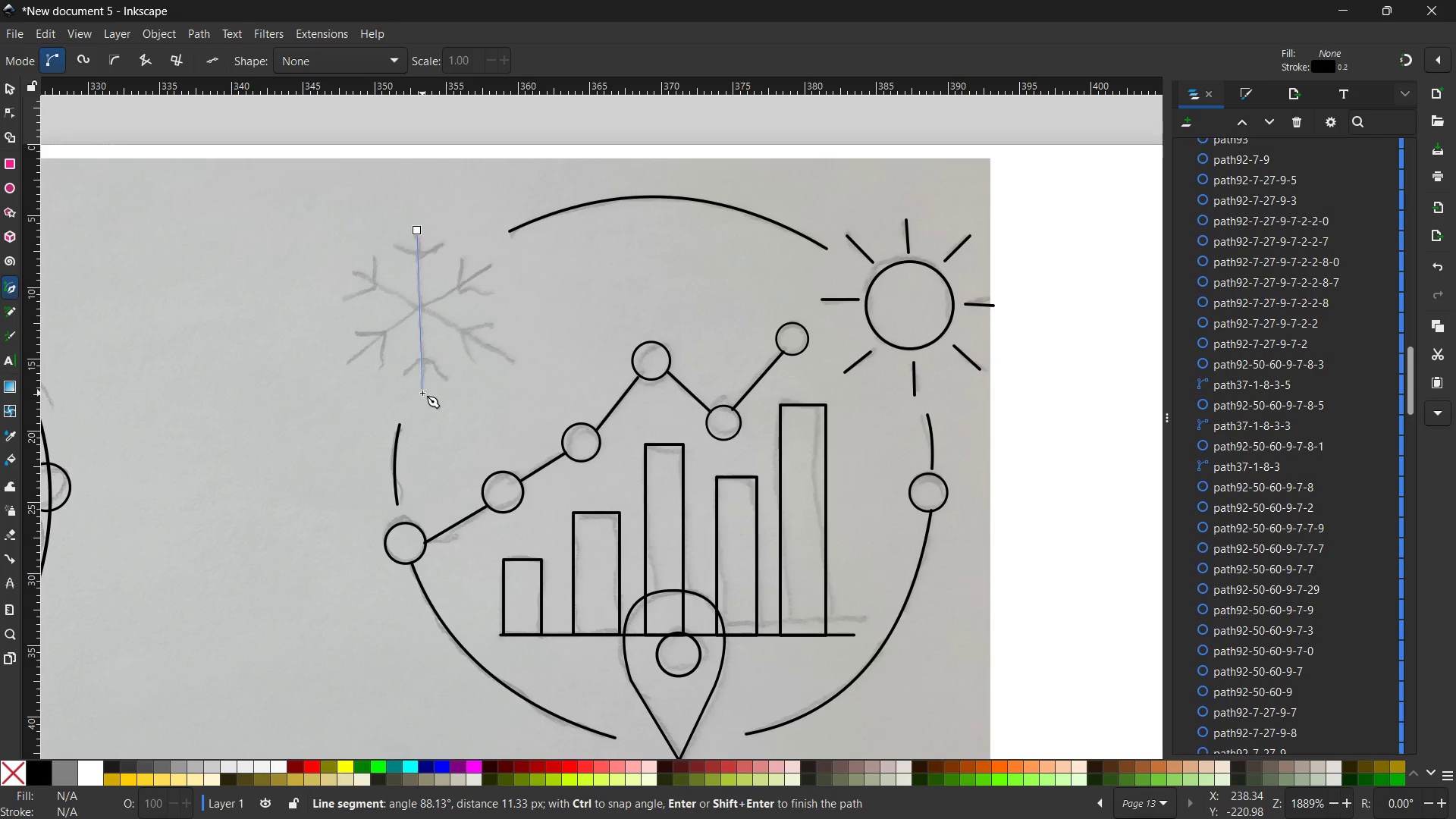 
key(Enter)
 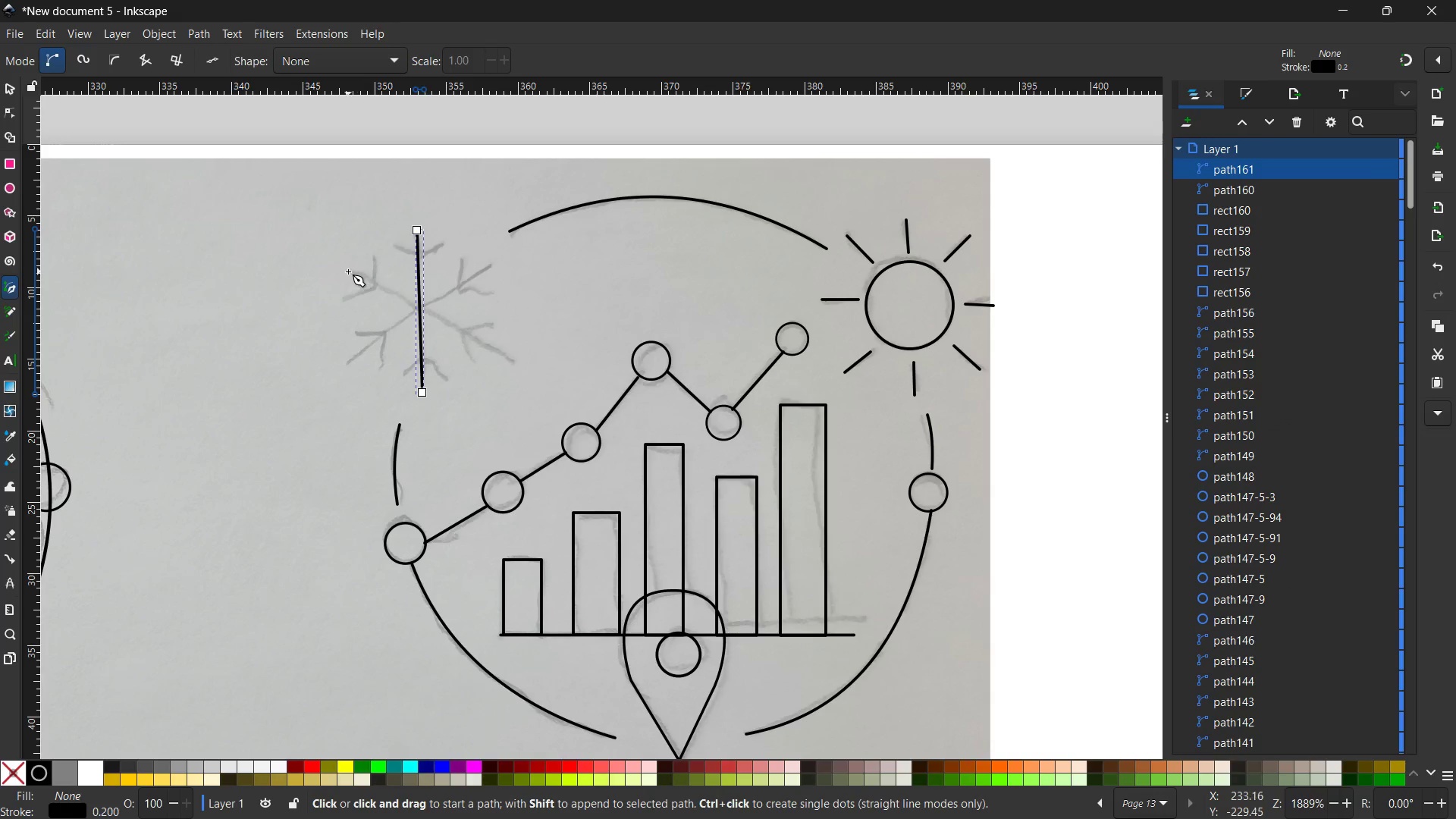 
left_click([348, 268])
 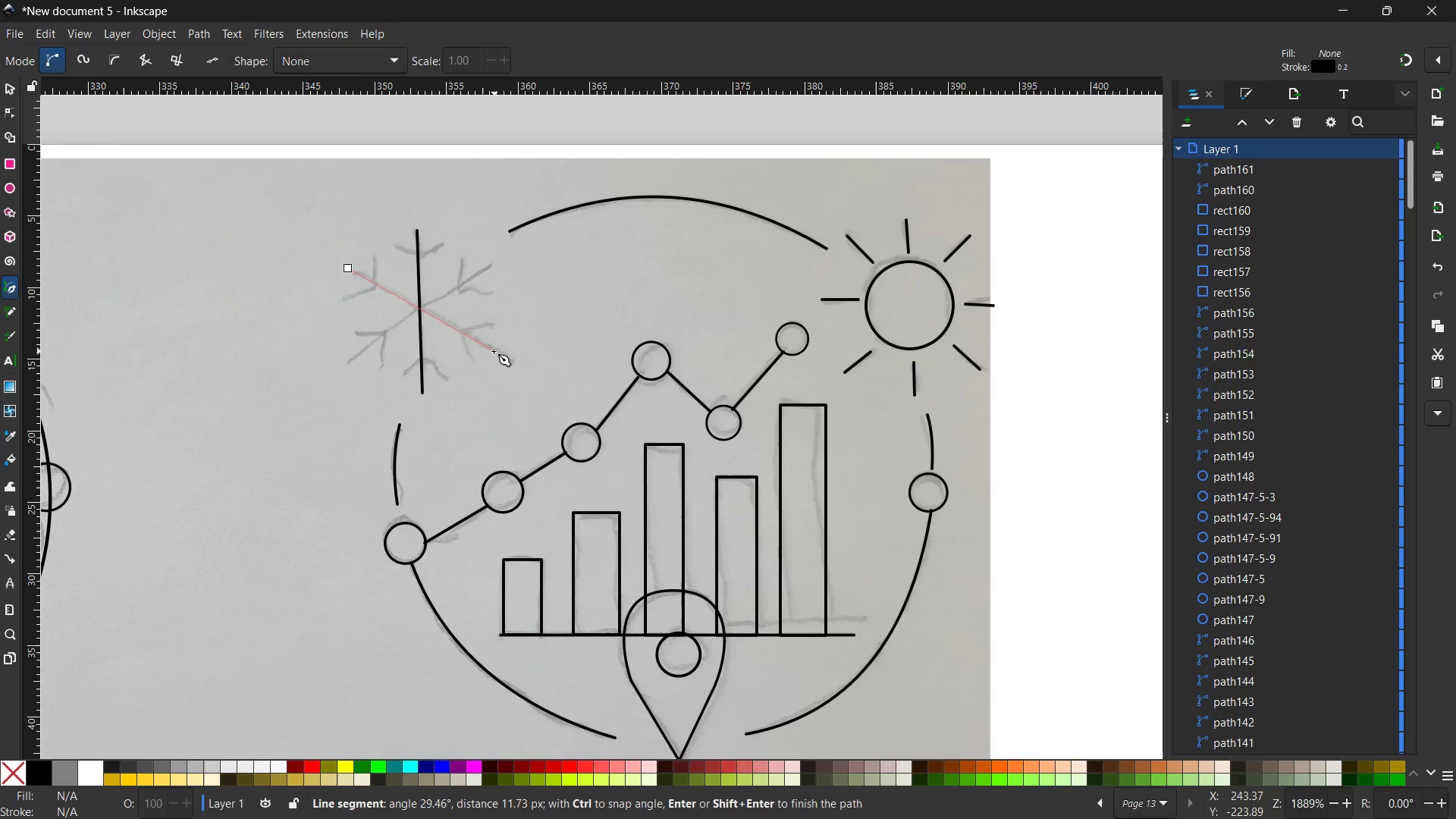 
left_click([492, 351])
 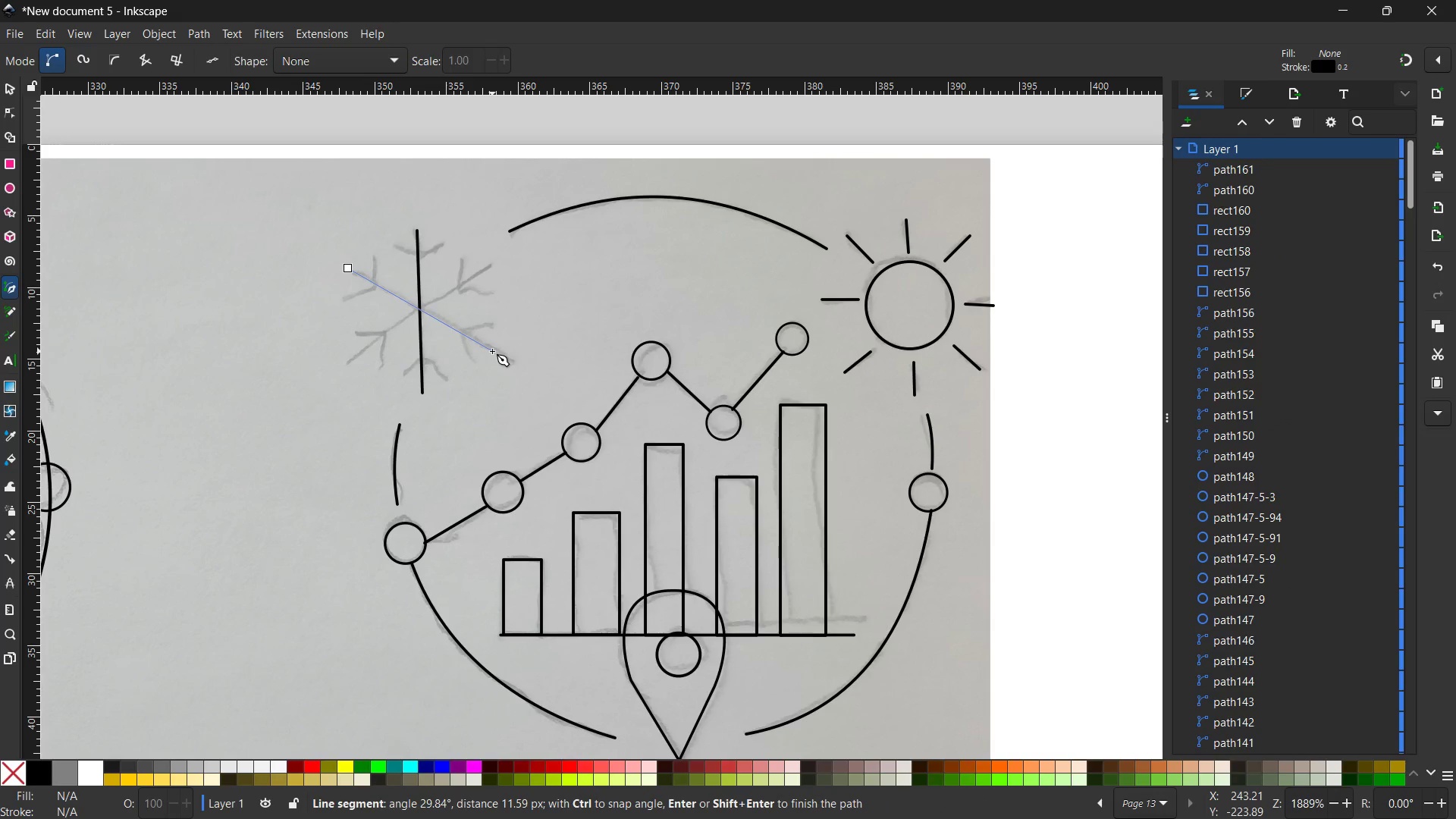 
key(Enter)
 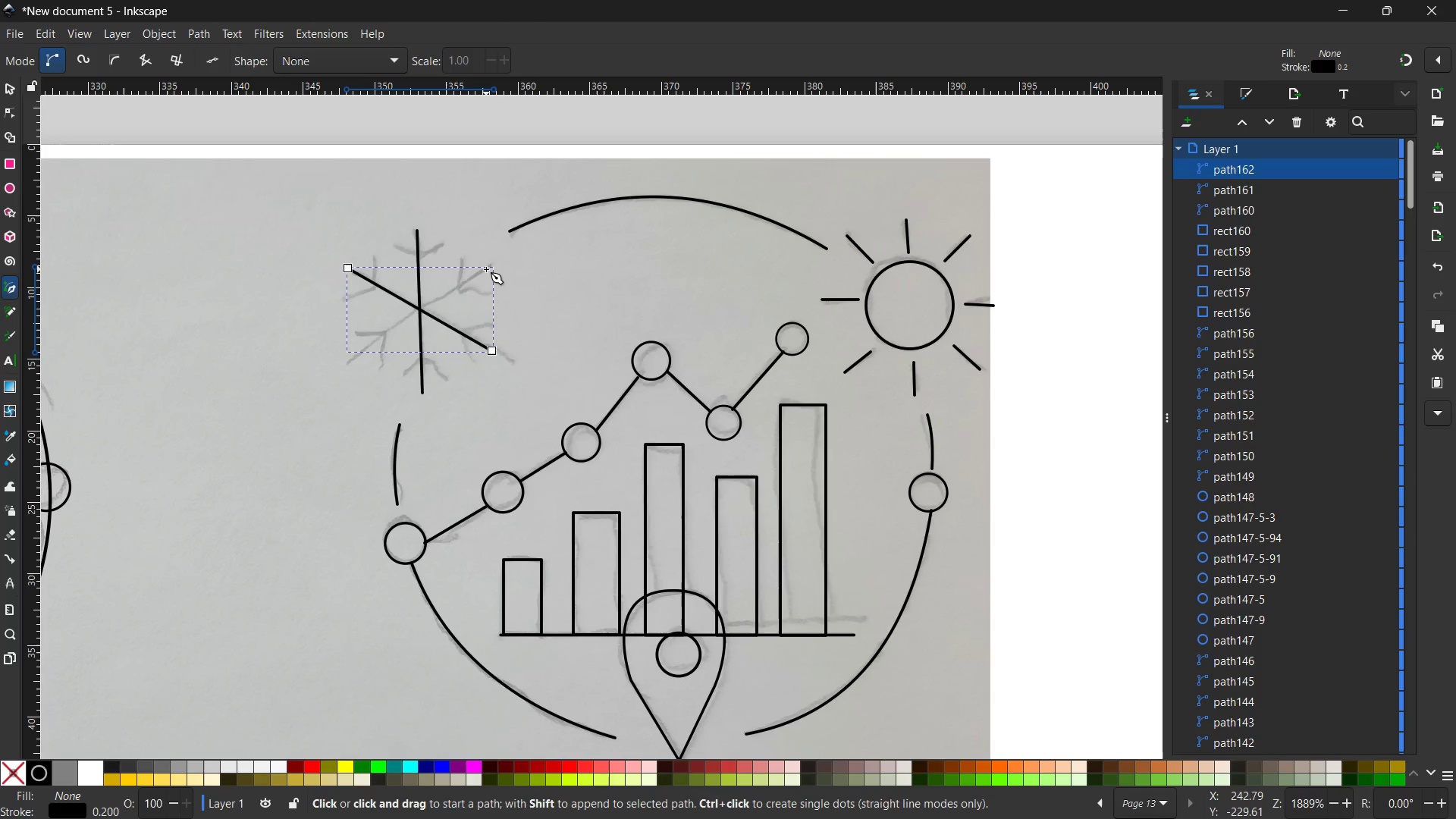 
left_click([486, 269])
 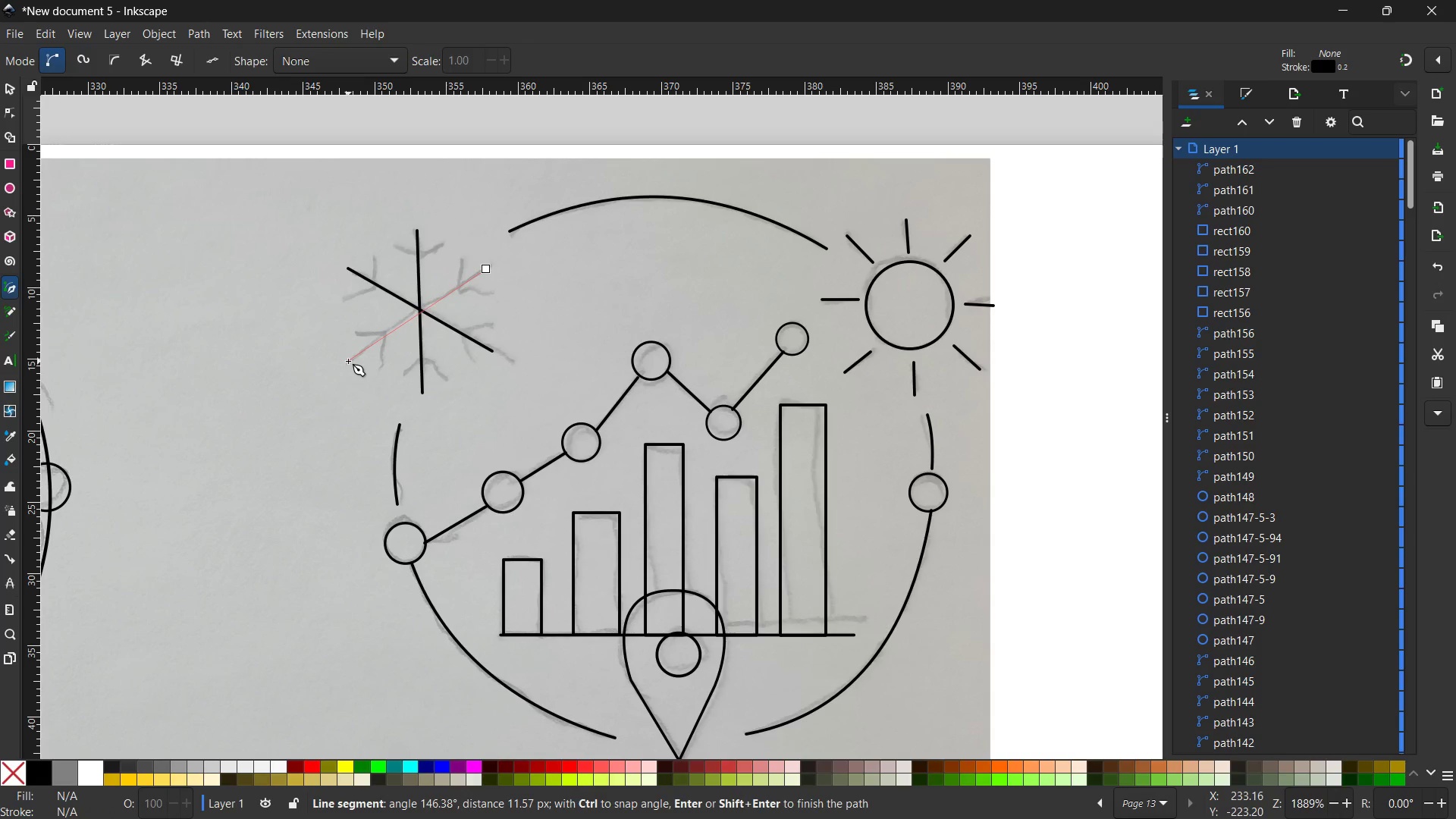 
left_click([348, 361])
 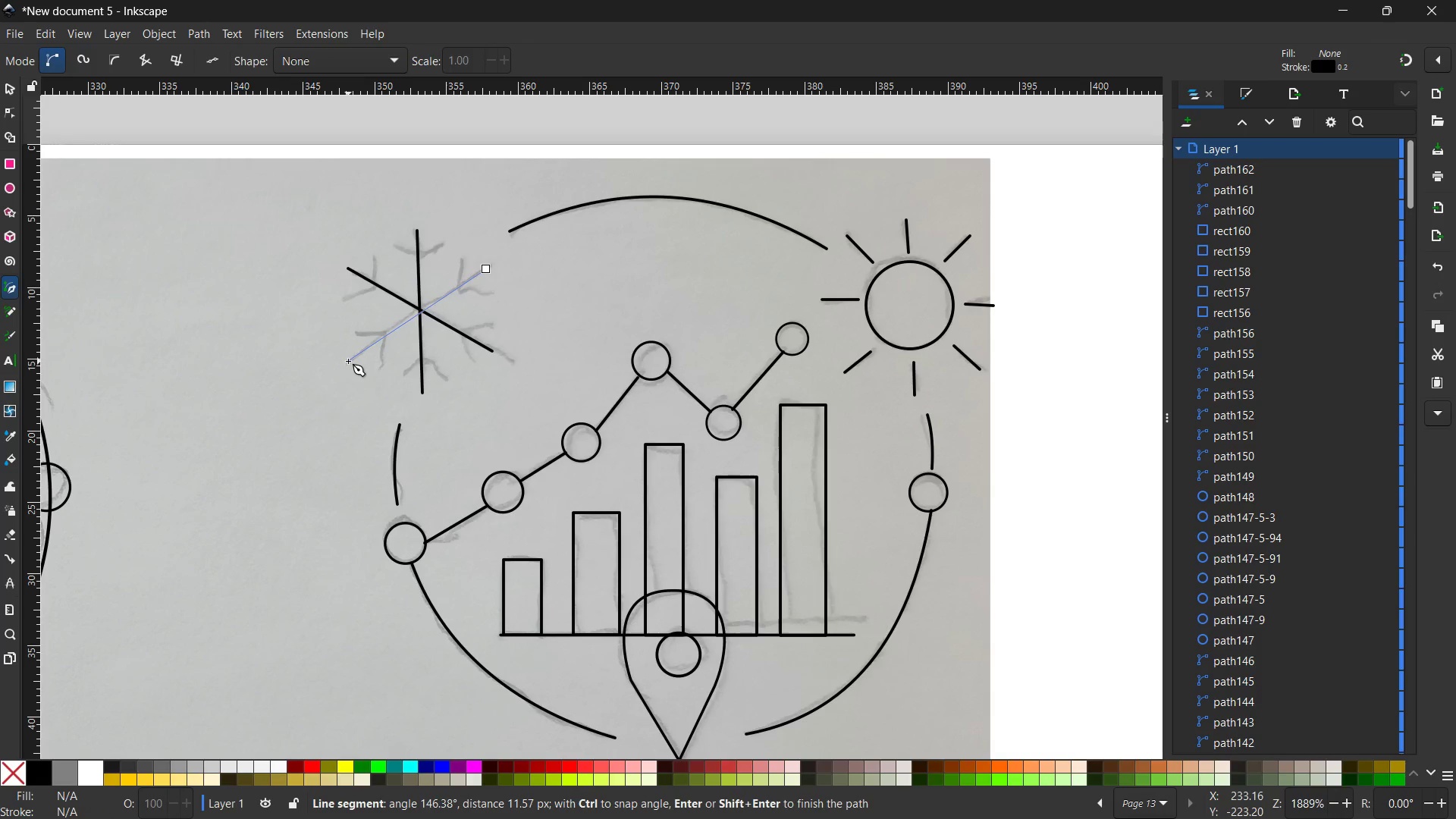 
key(Enter)
 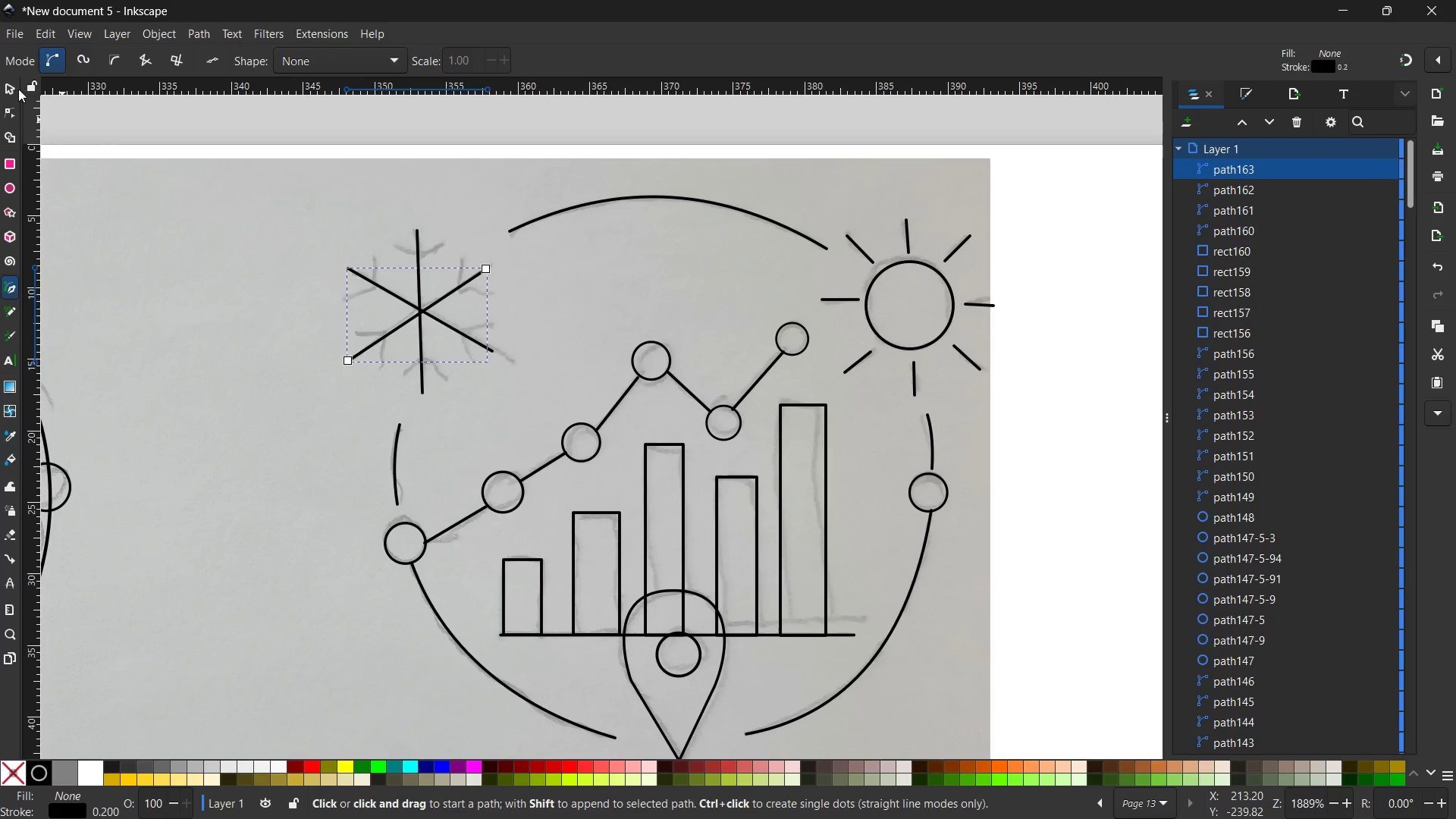 
left_click([11, 86])
 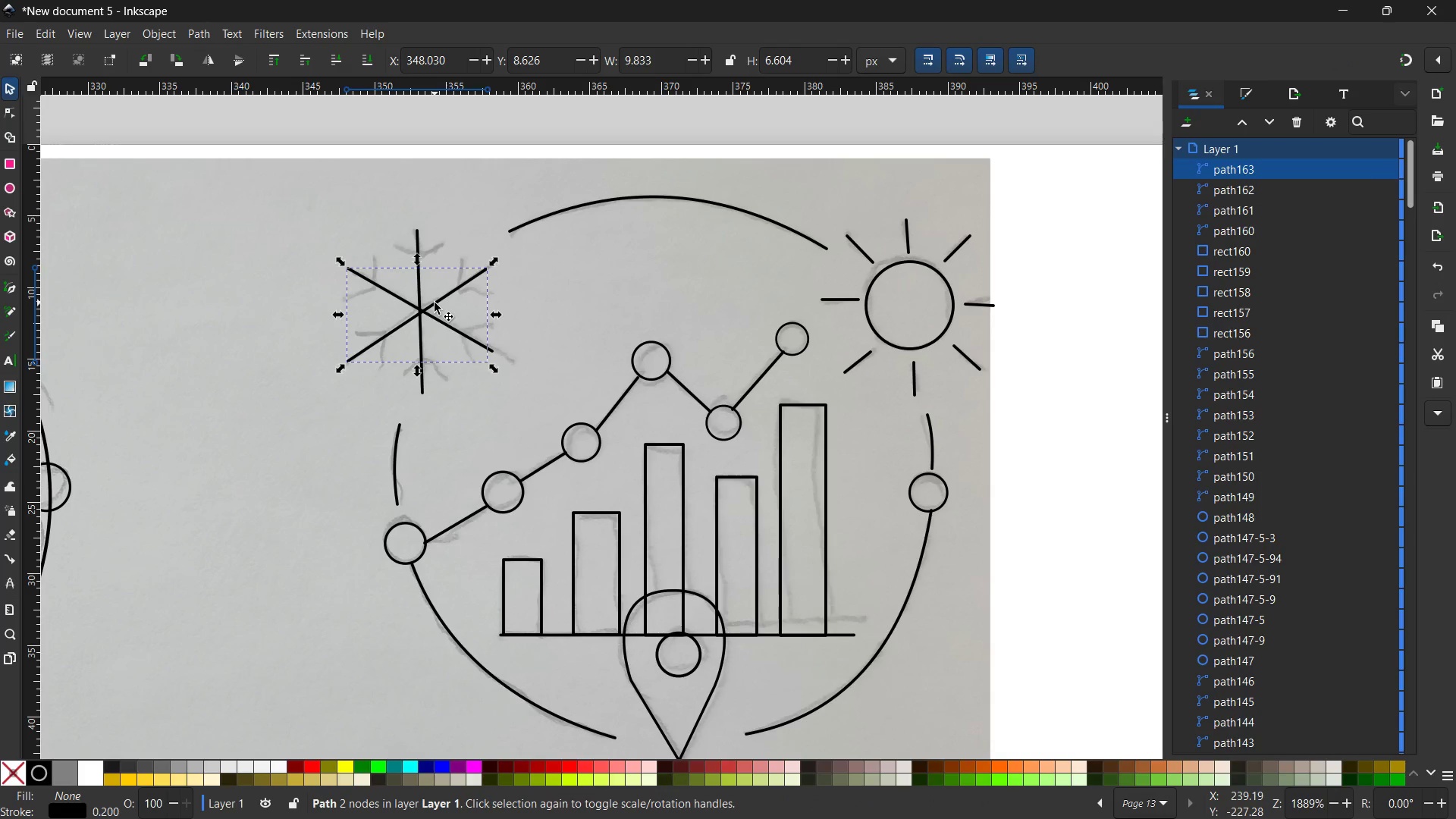 
left_click_drag(start_coordinate=[435, 303], to_coordinate=[434, 298])
 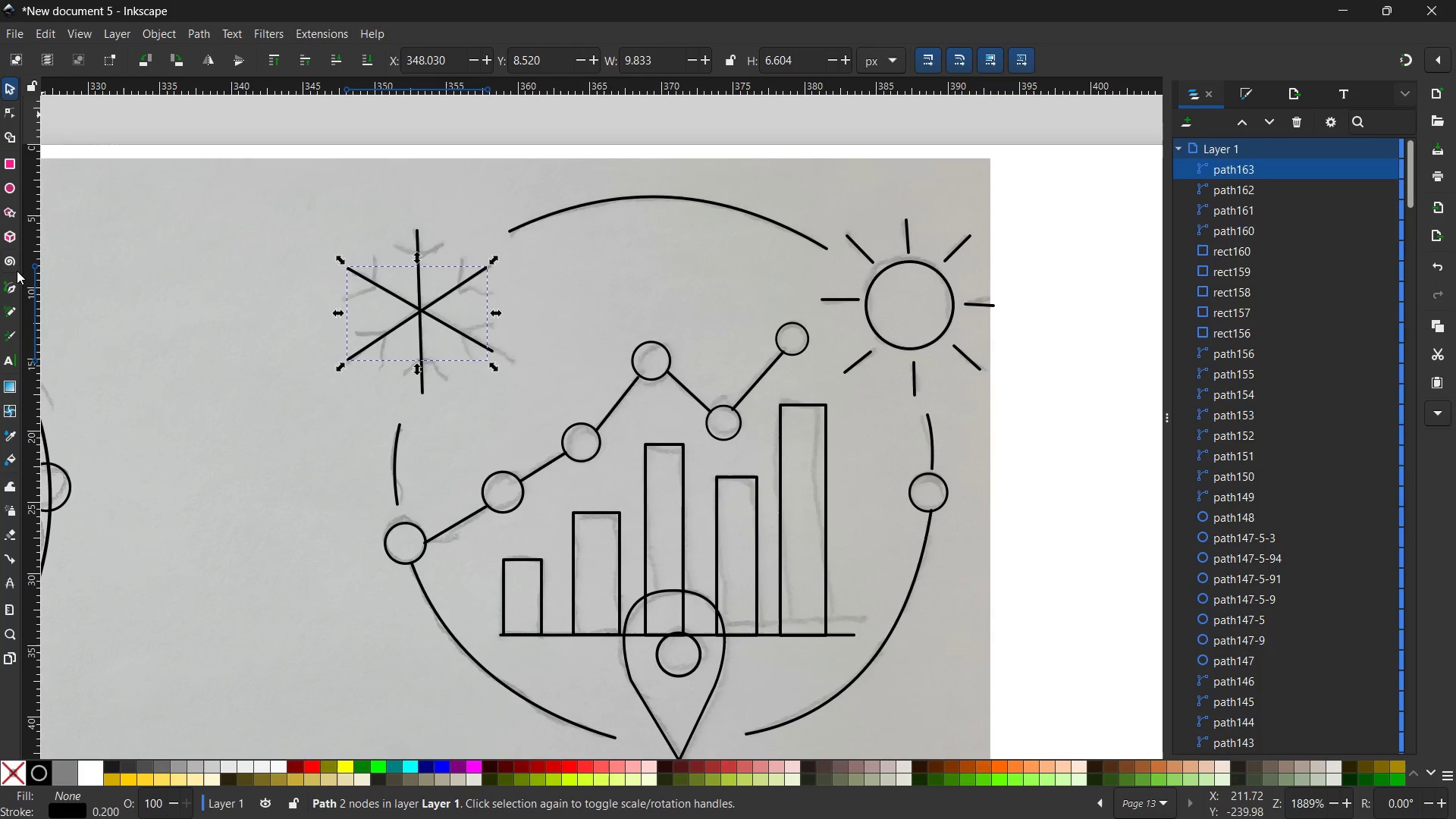 
left_click([11, 281])
 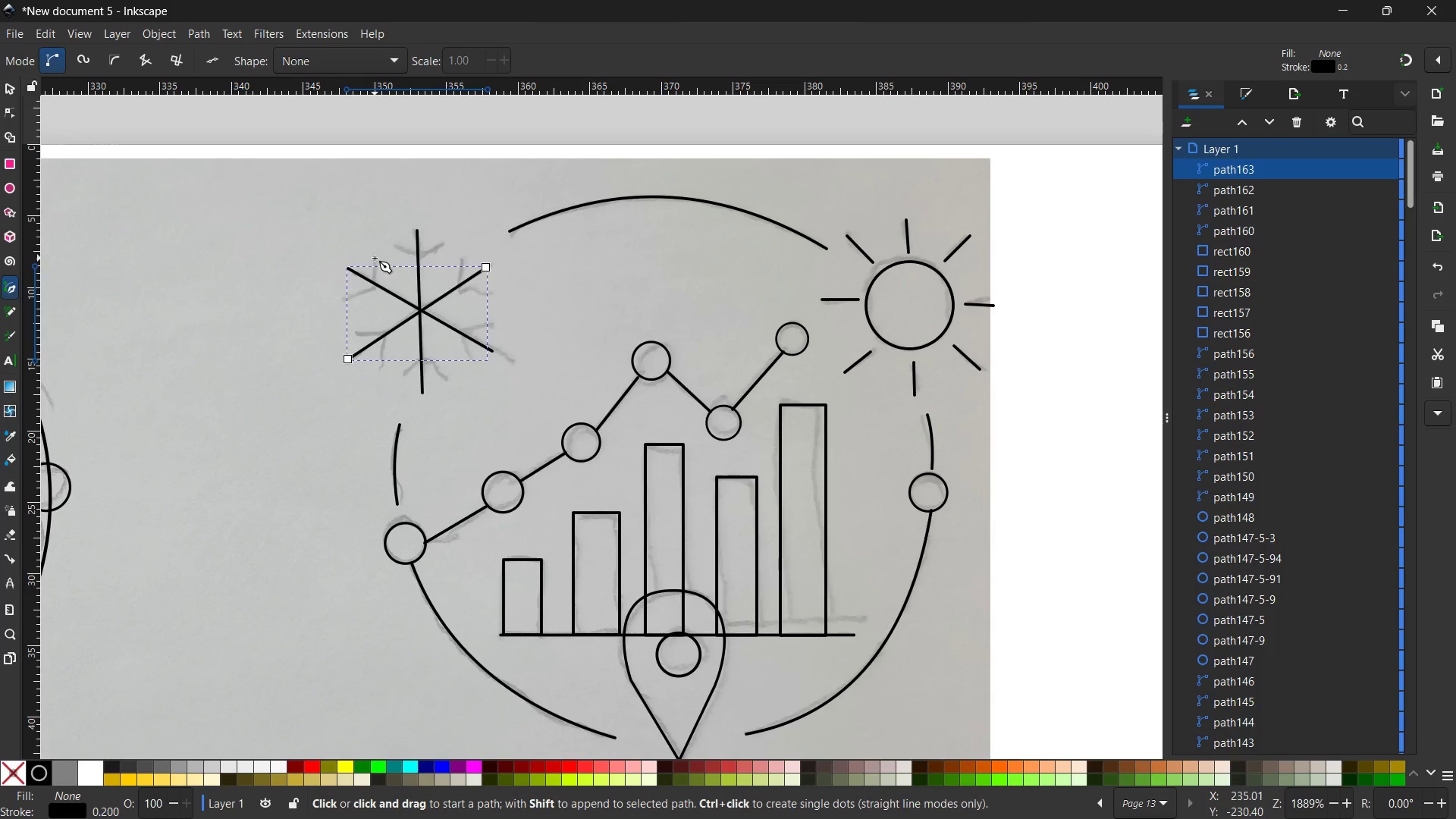 
left_click([375, 258])
 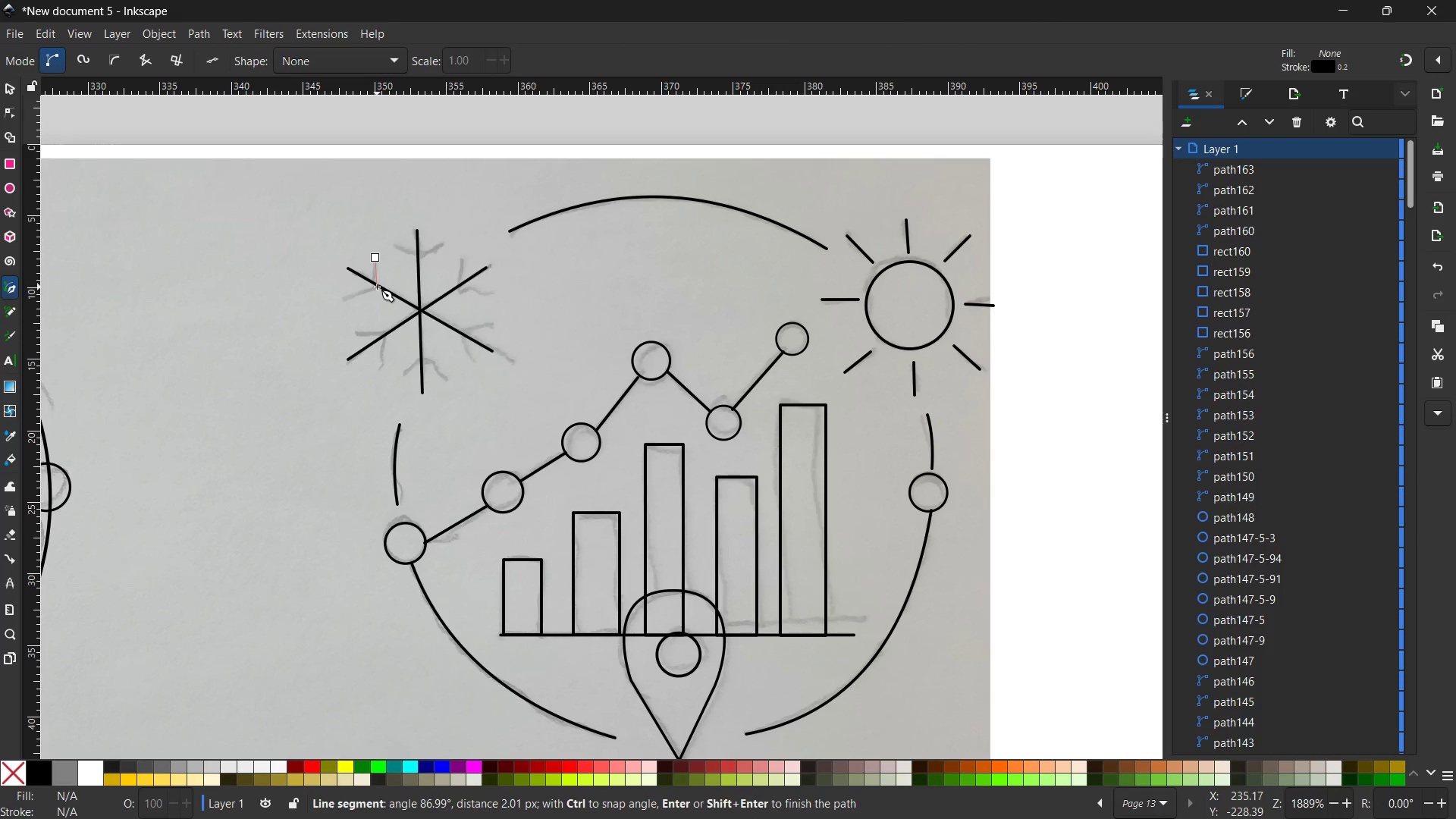 
left_click([377, 287])
 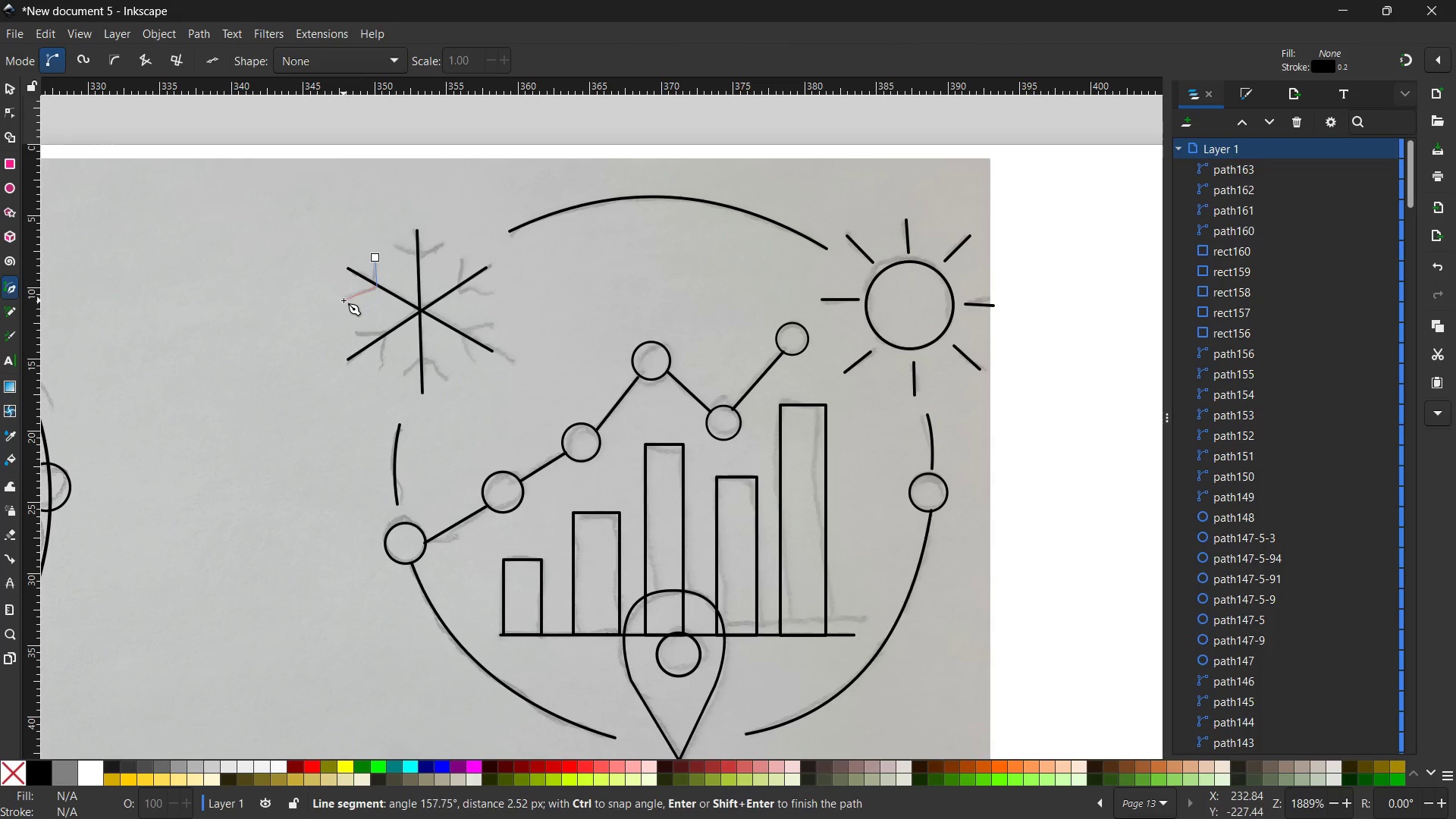 
left_click([344, 300])
 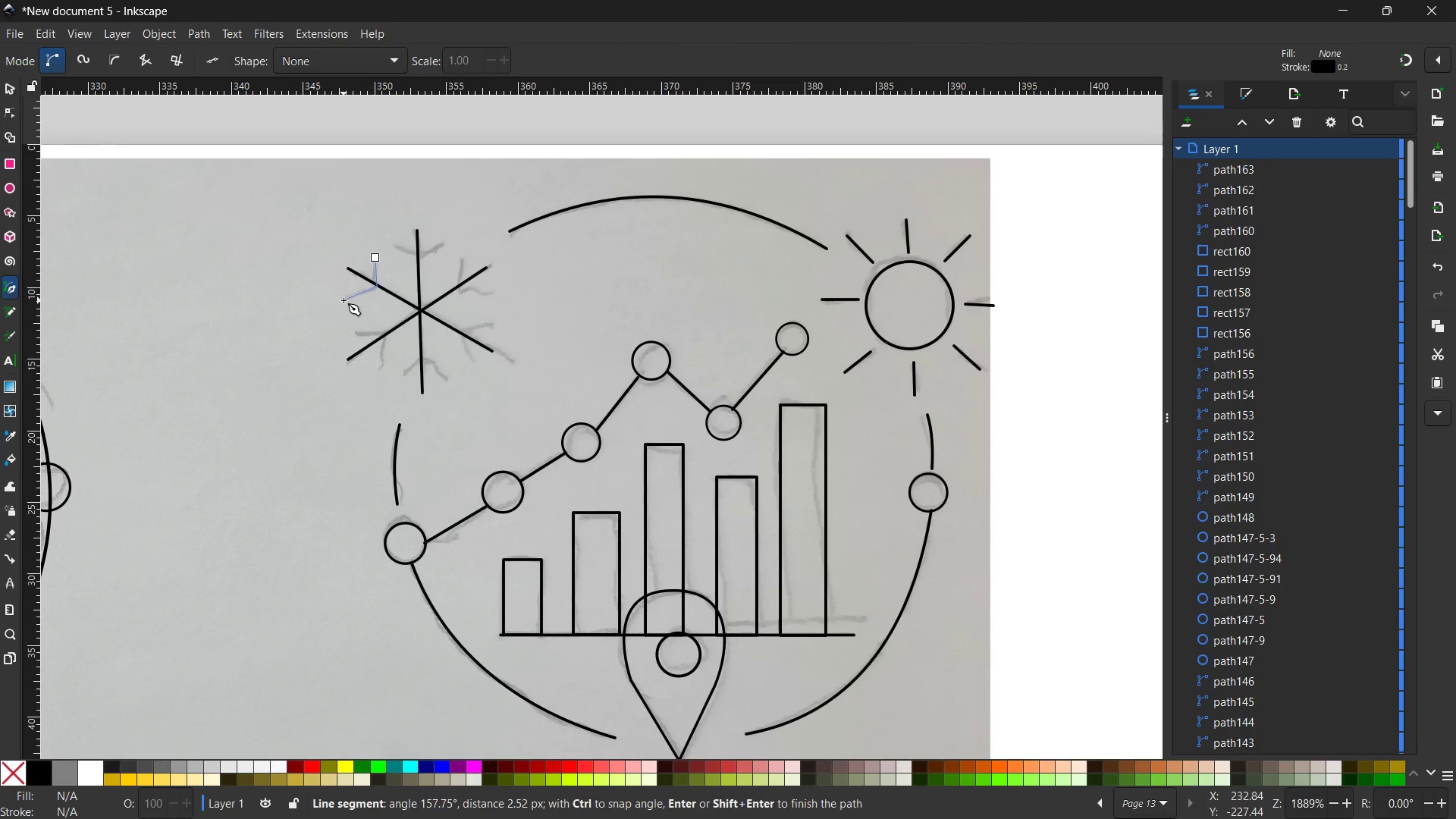 
key(Enter)
 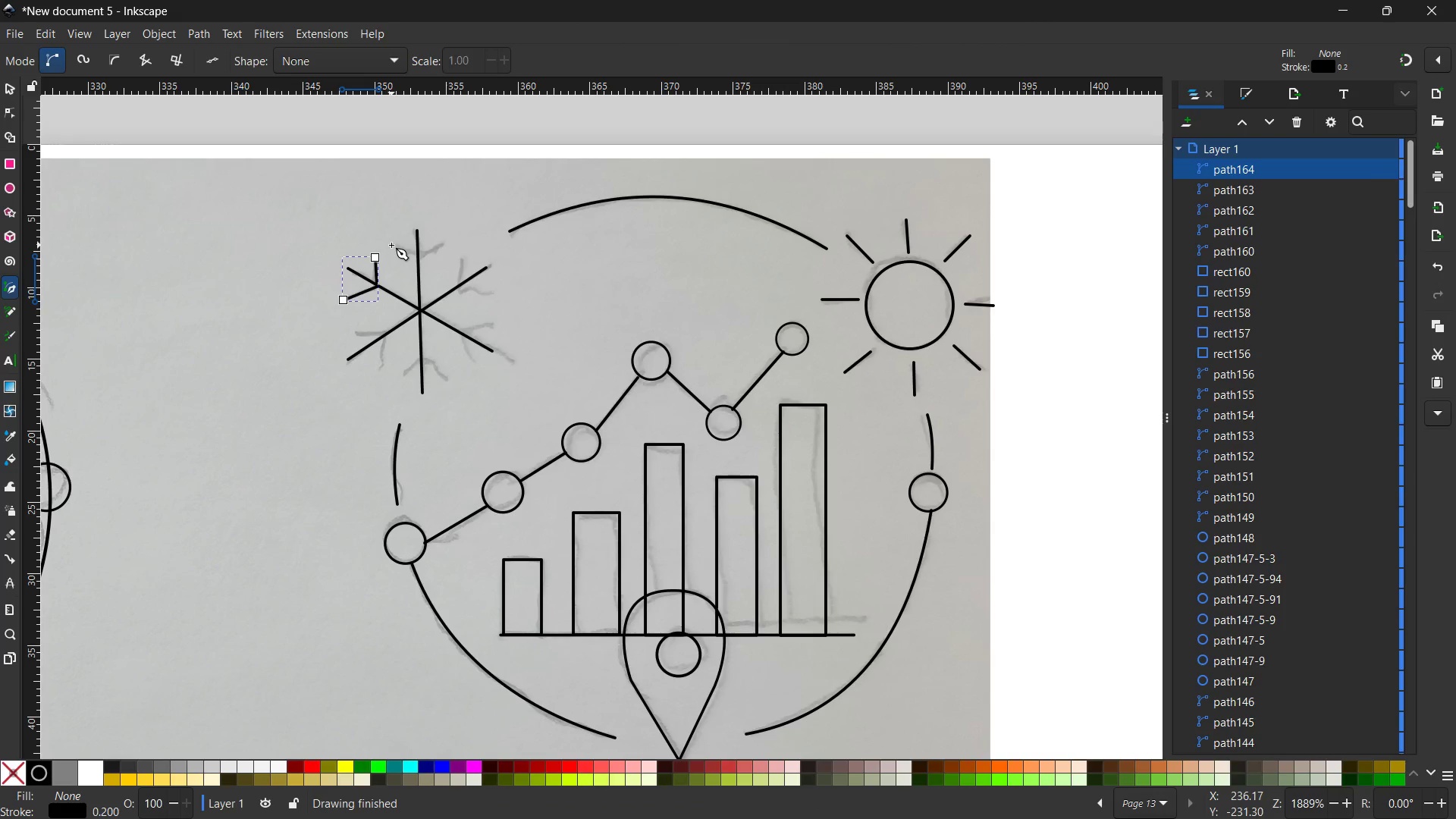 
left_click([391, 245])
 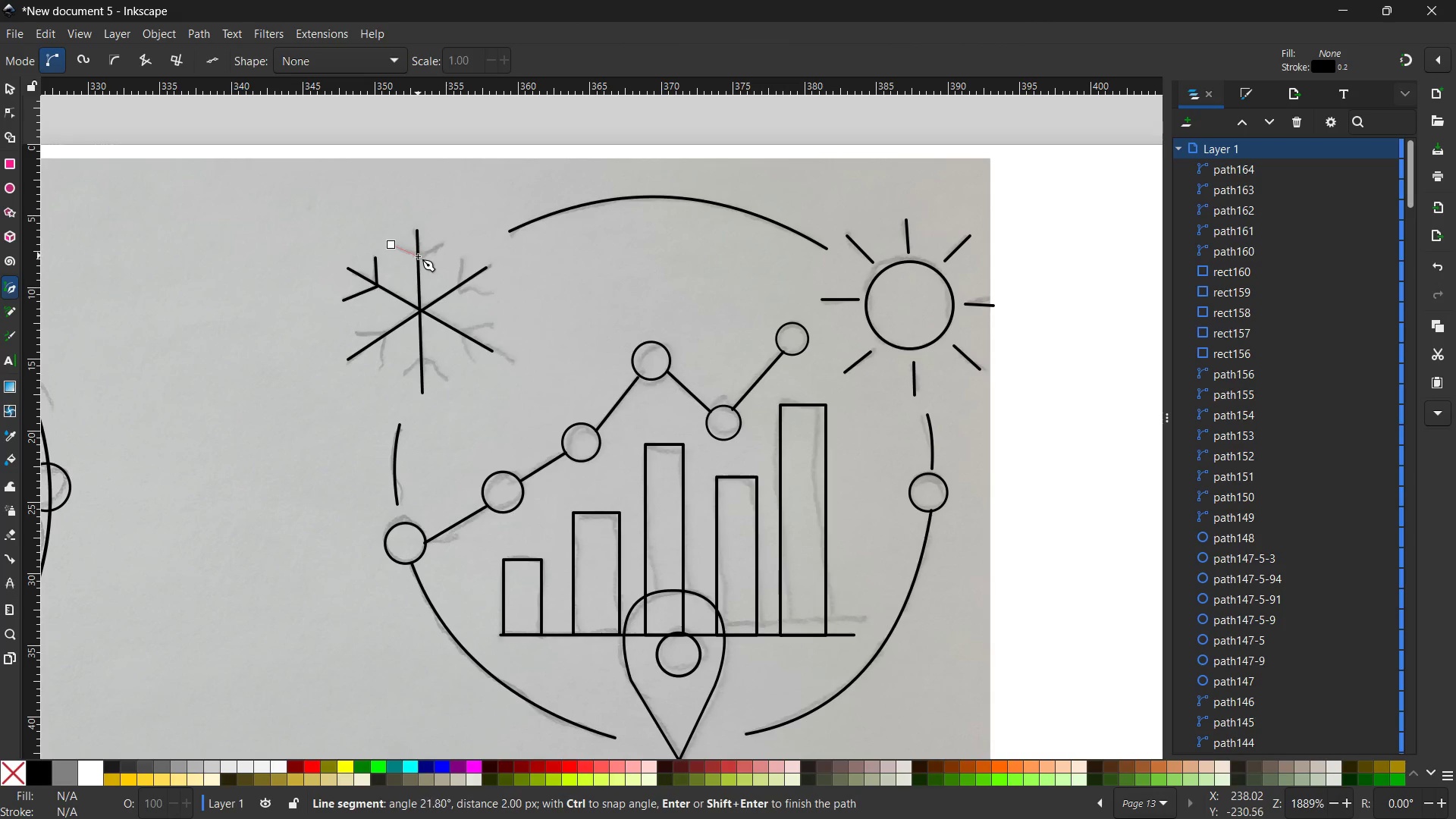 
left_click([418, 257])
 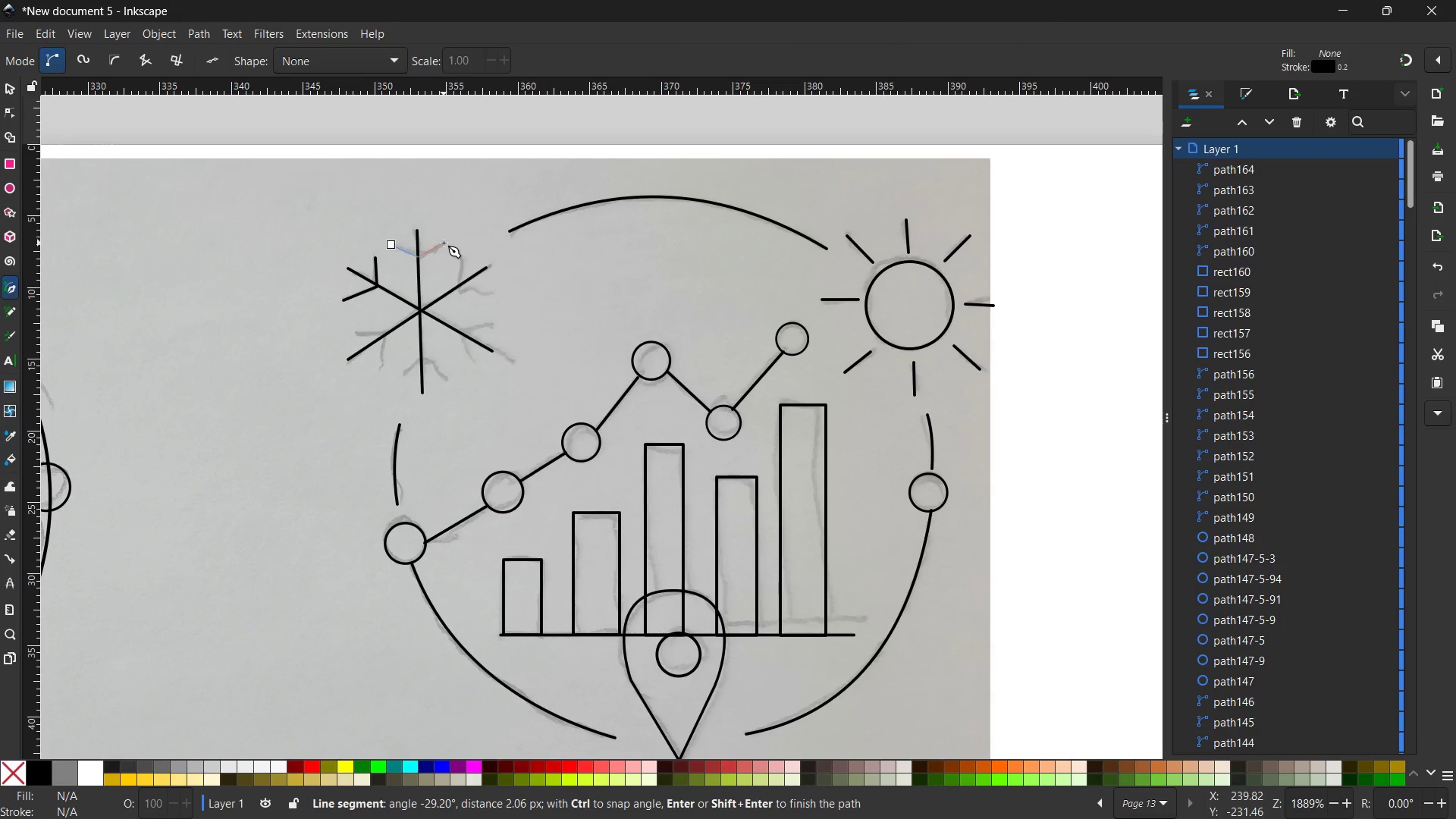 
left_click([444, 243])
 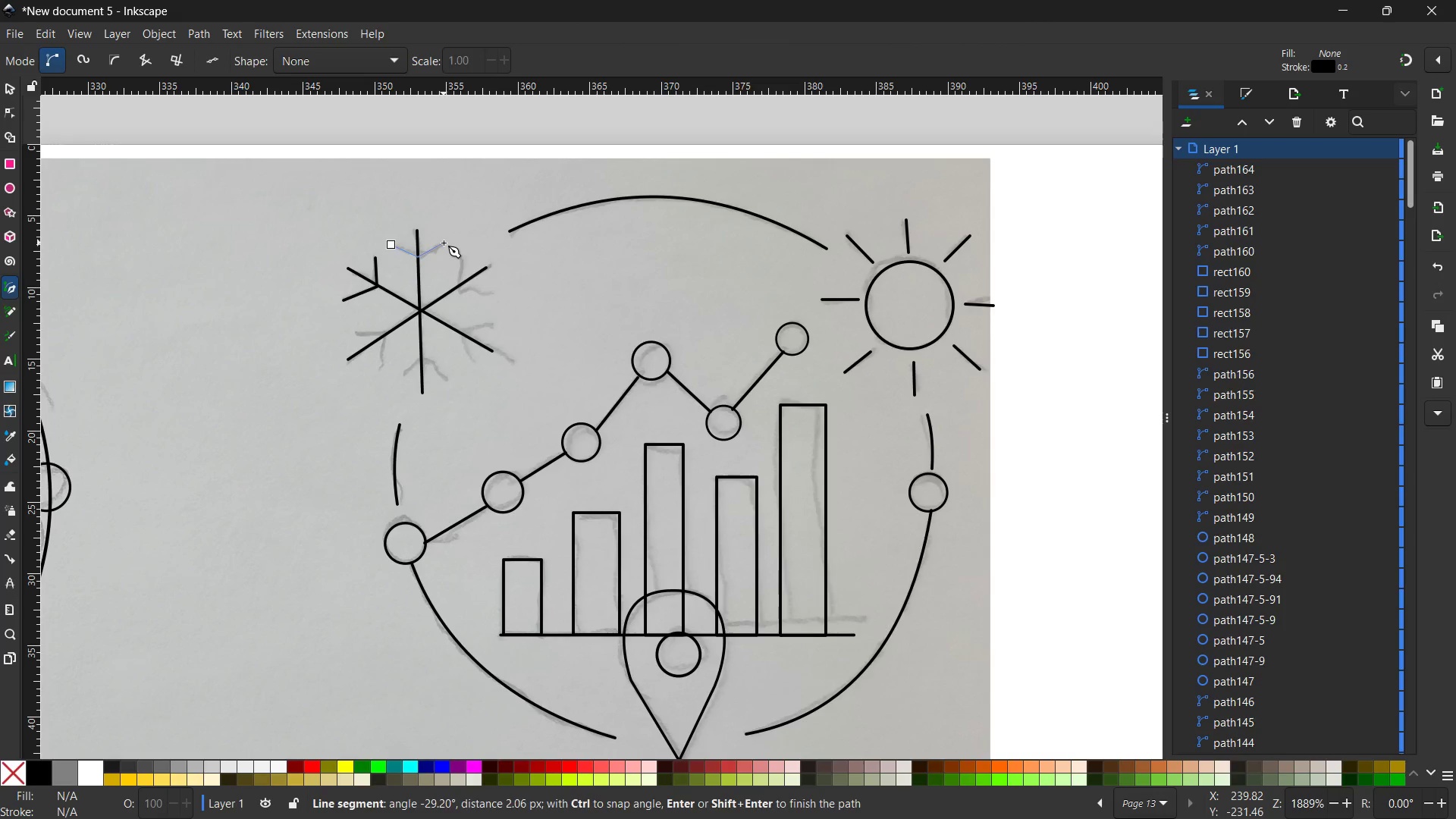 
key(Enter)
 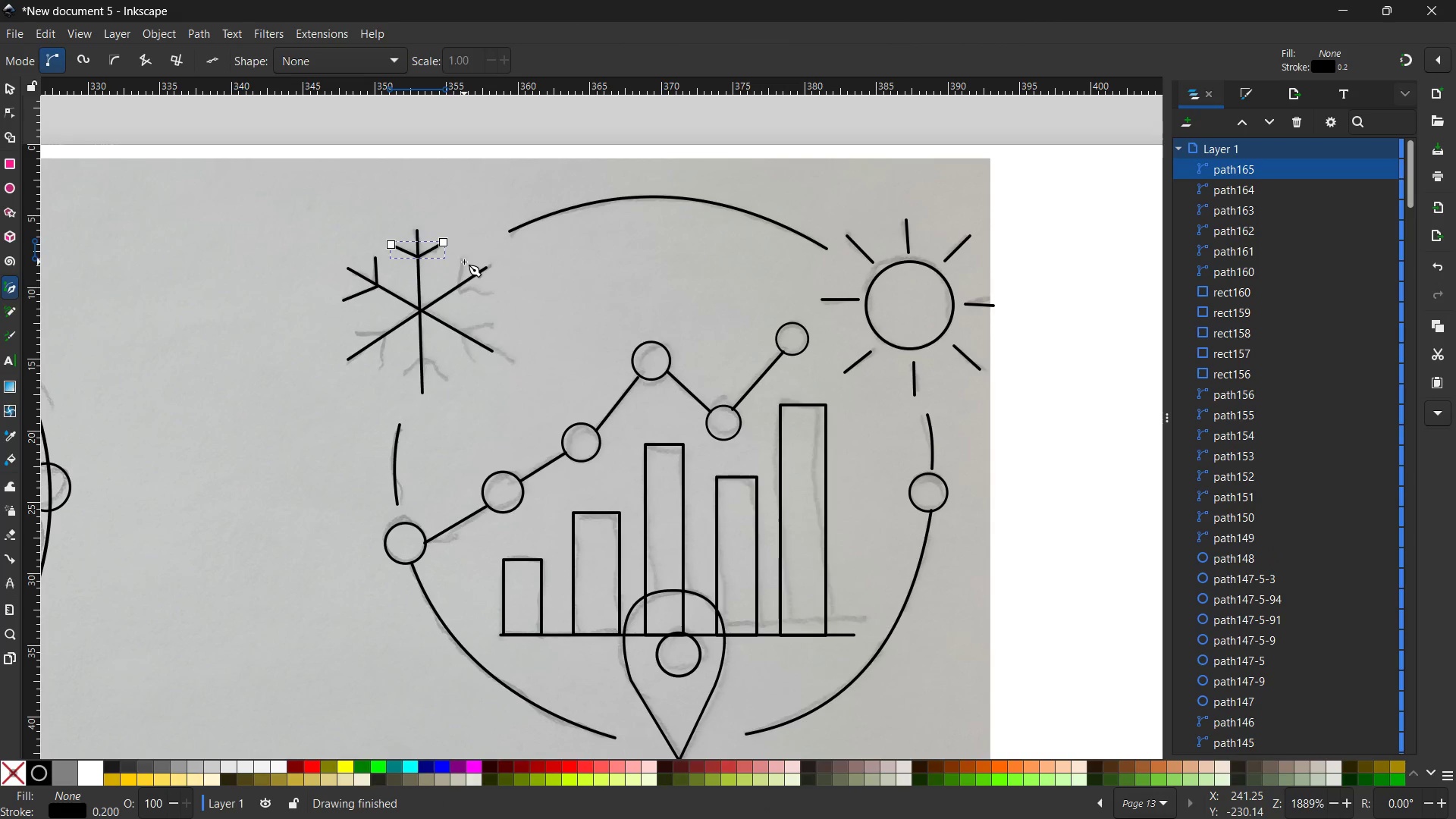 
left_click([464, 261])
 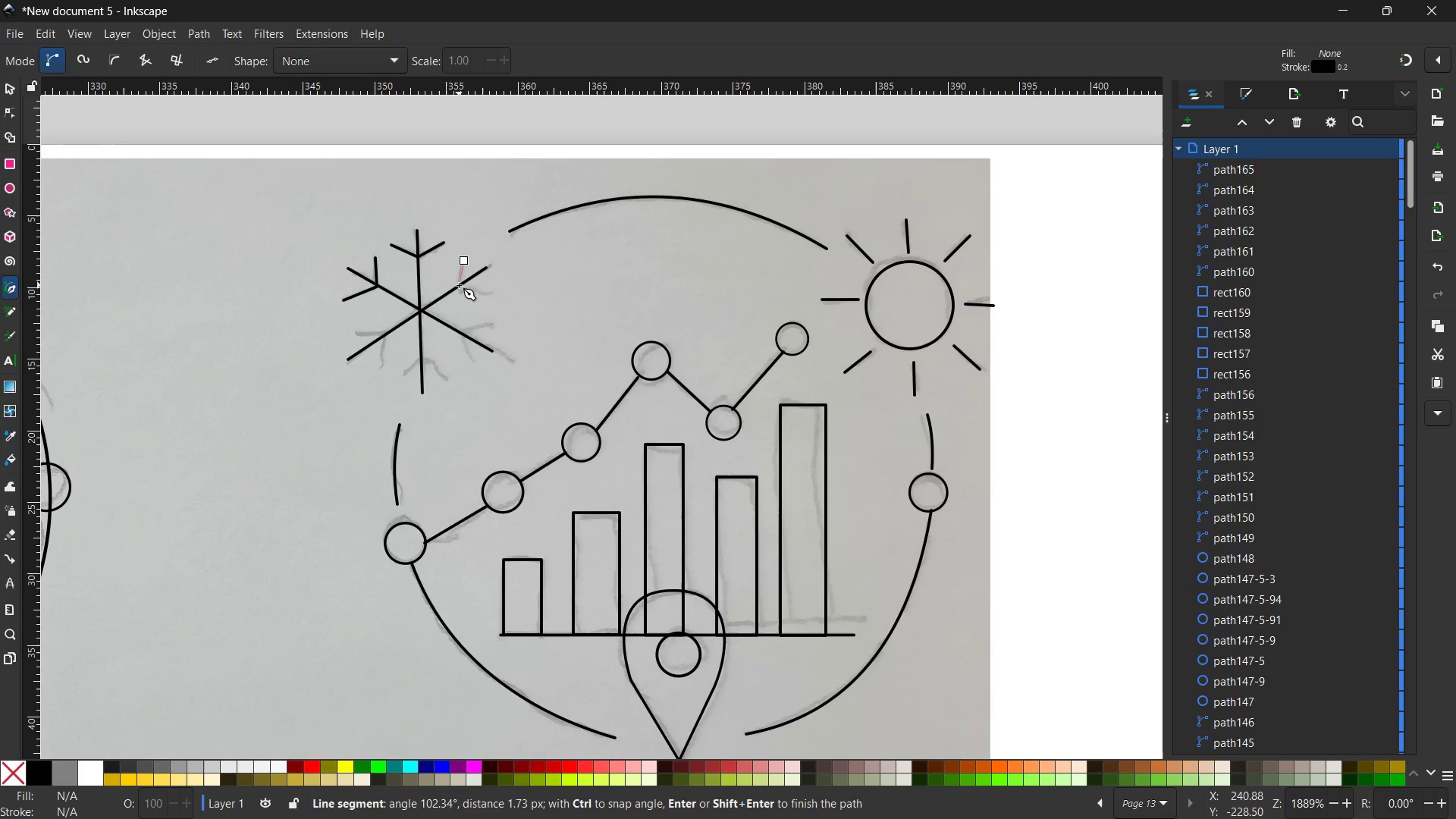 
left_click([459, 285])
 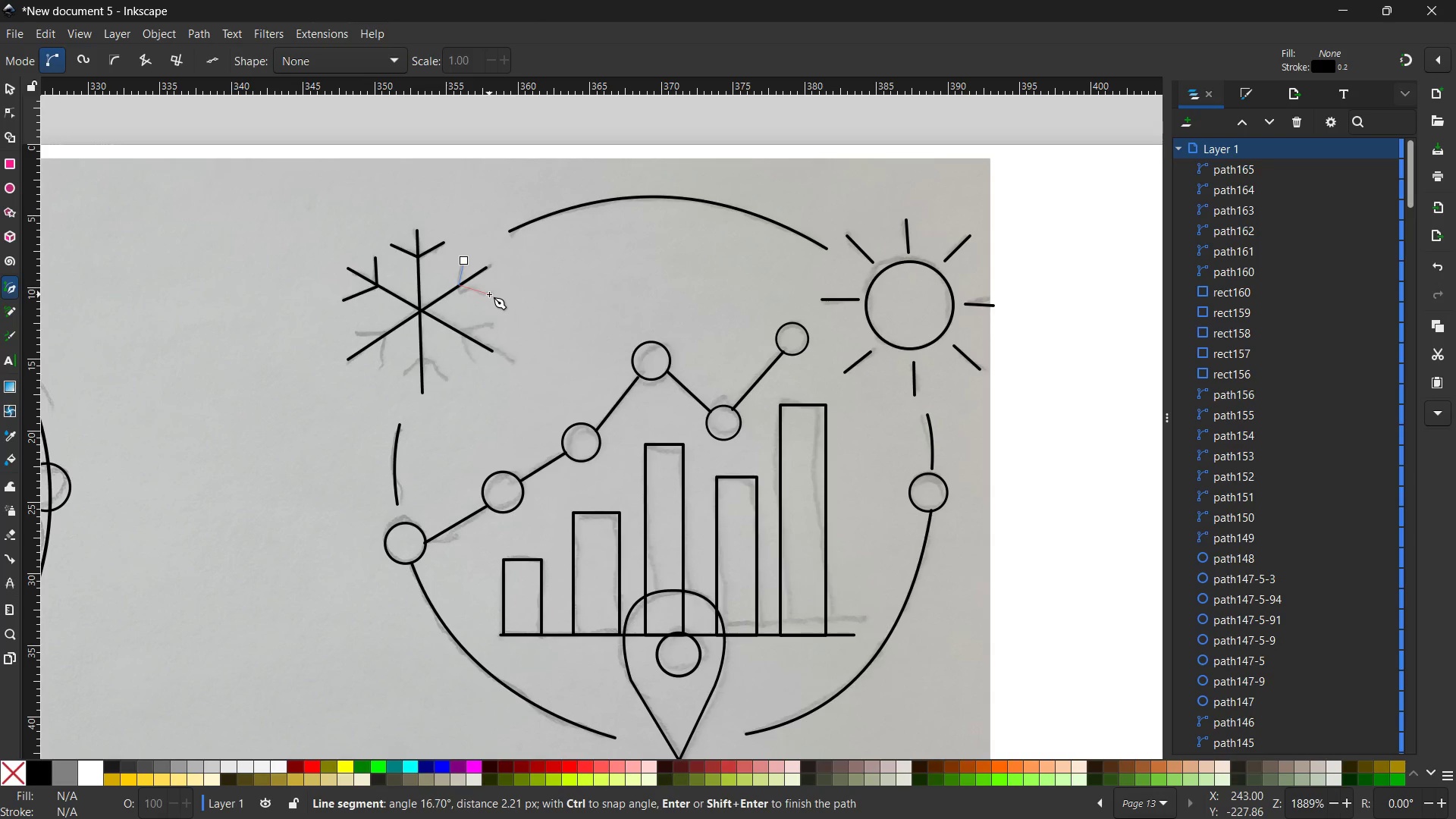 
left_click([489, 294])
 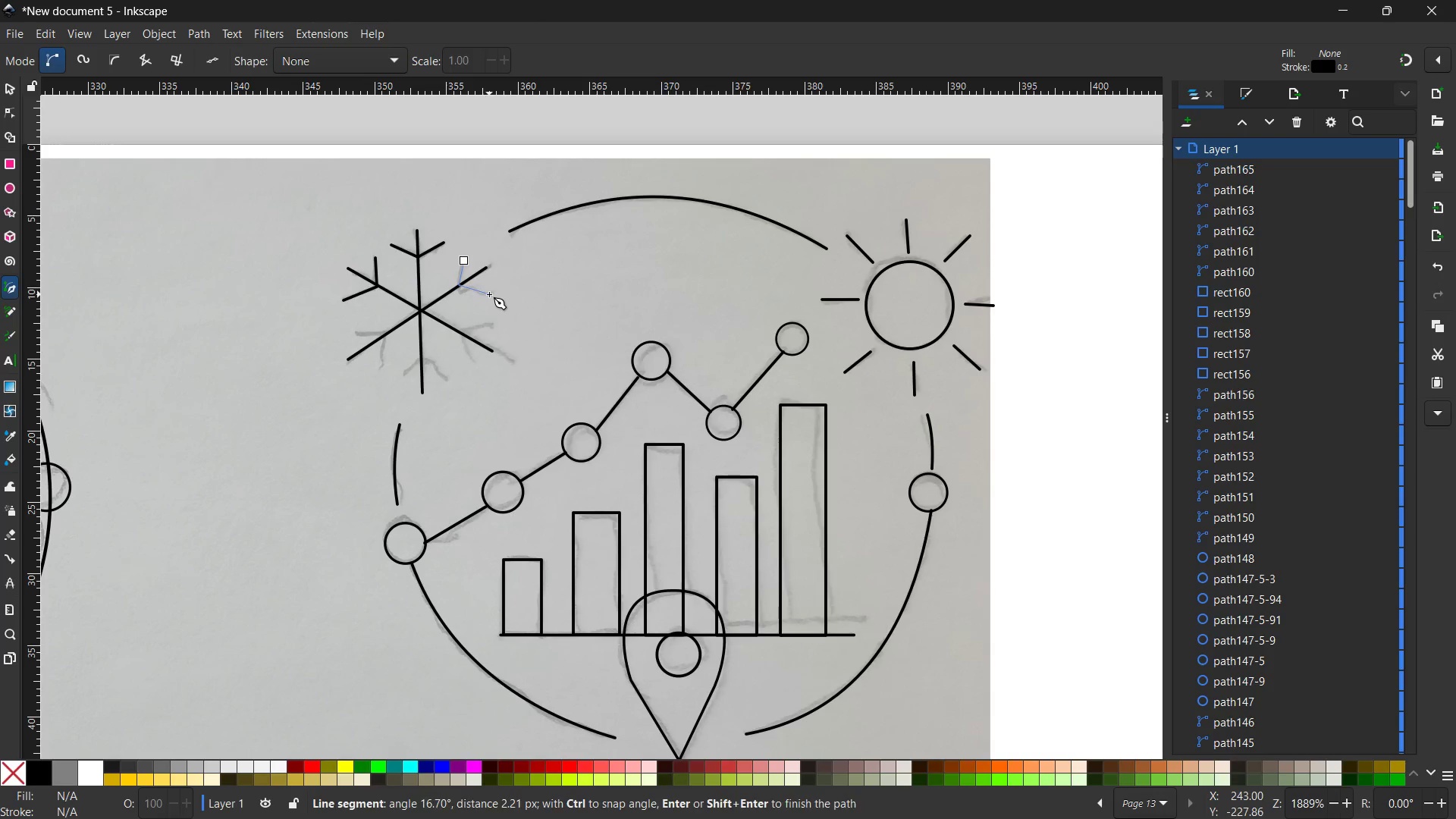 
key(Enter)
 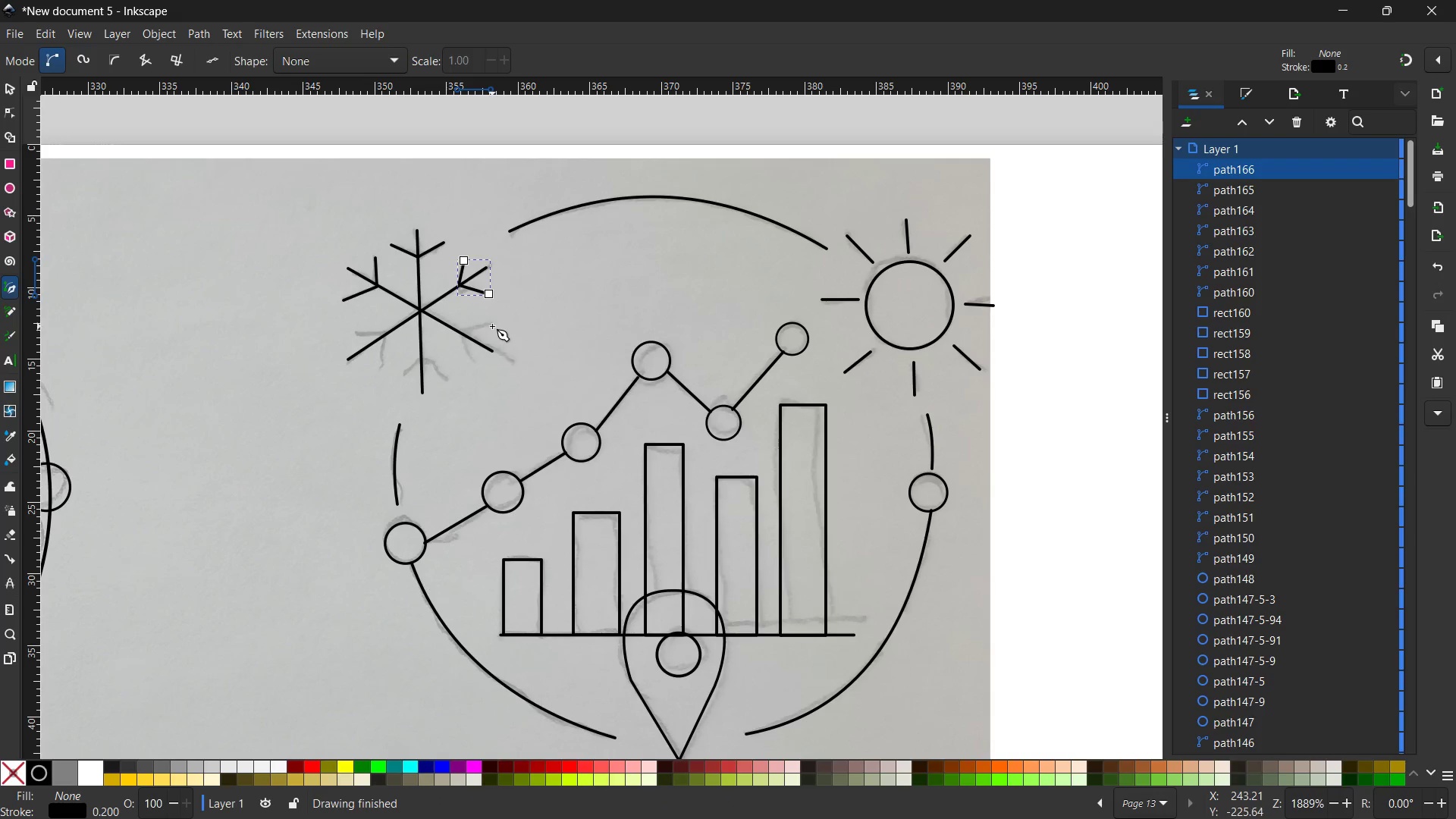 
left_click([492, 325])
 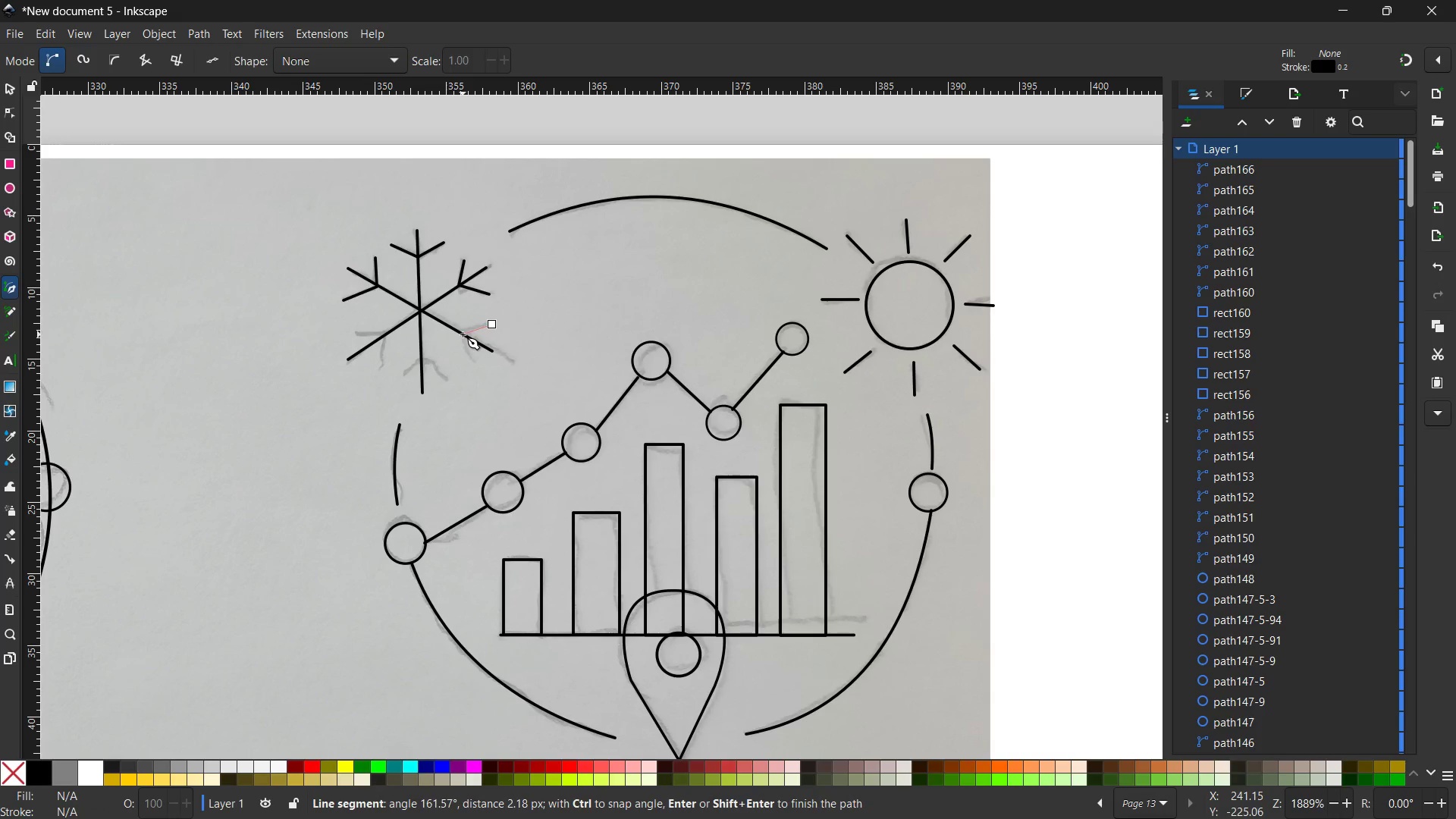 
left_click([463, 334])
 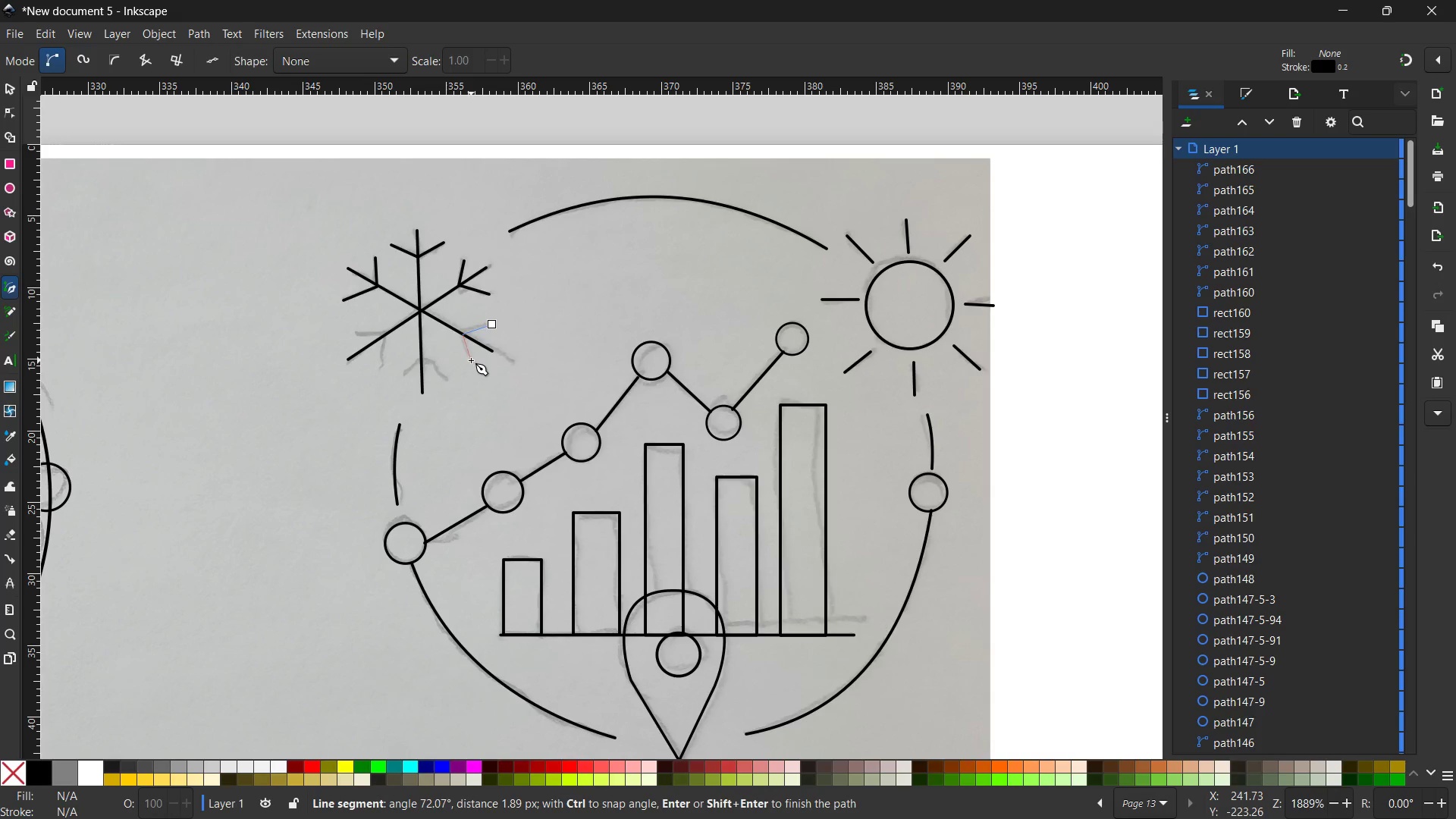 
left_click([471, 360])
 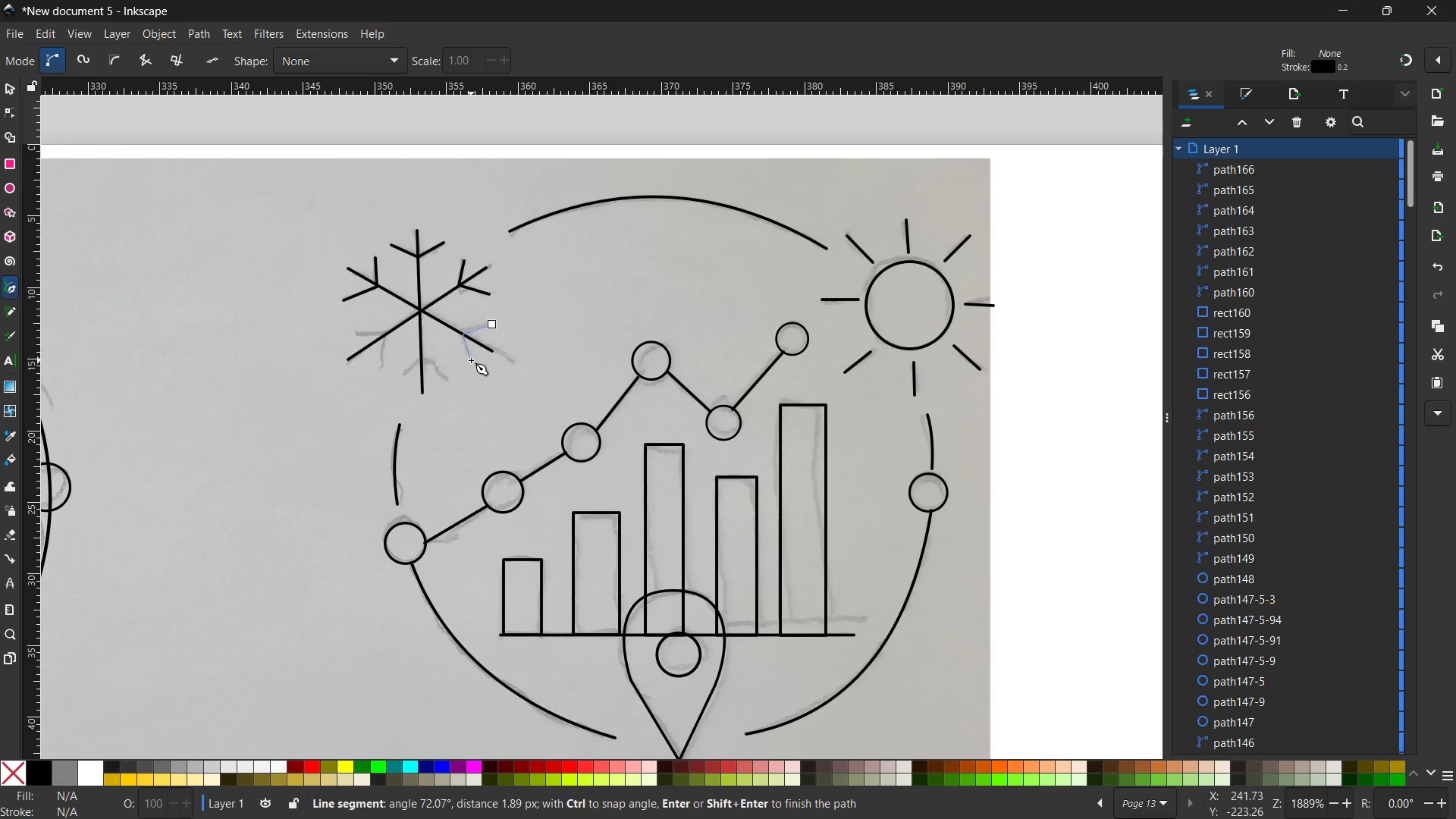 
key(Enter)
 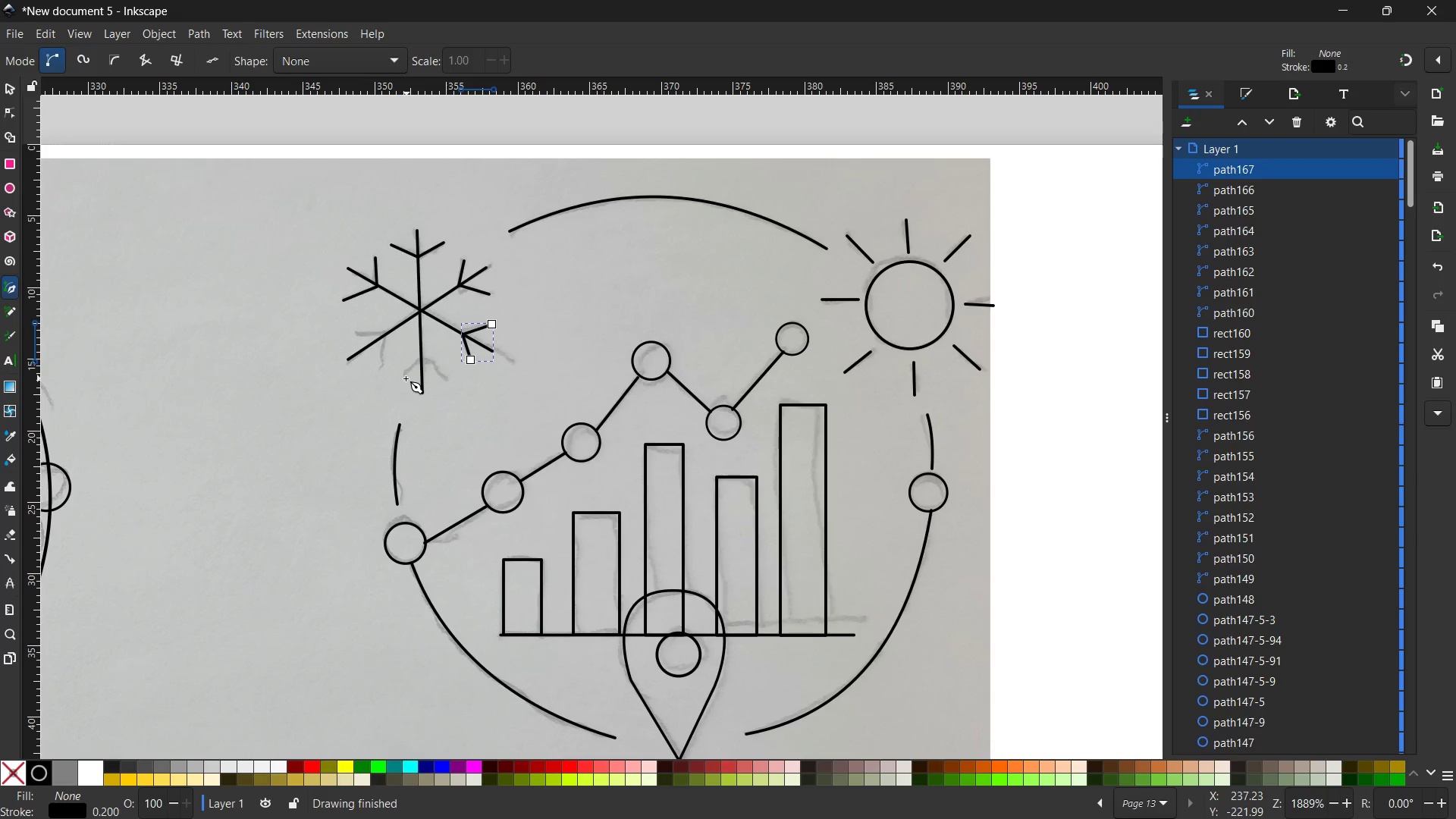 
left_click([406, 378])
 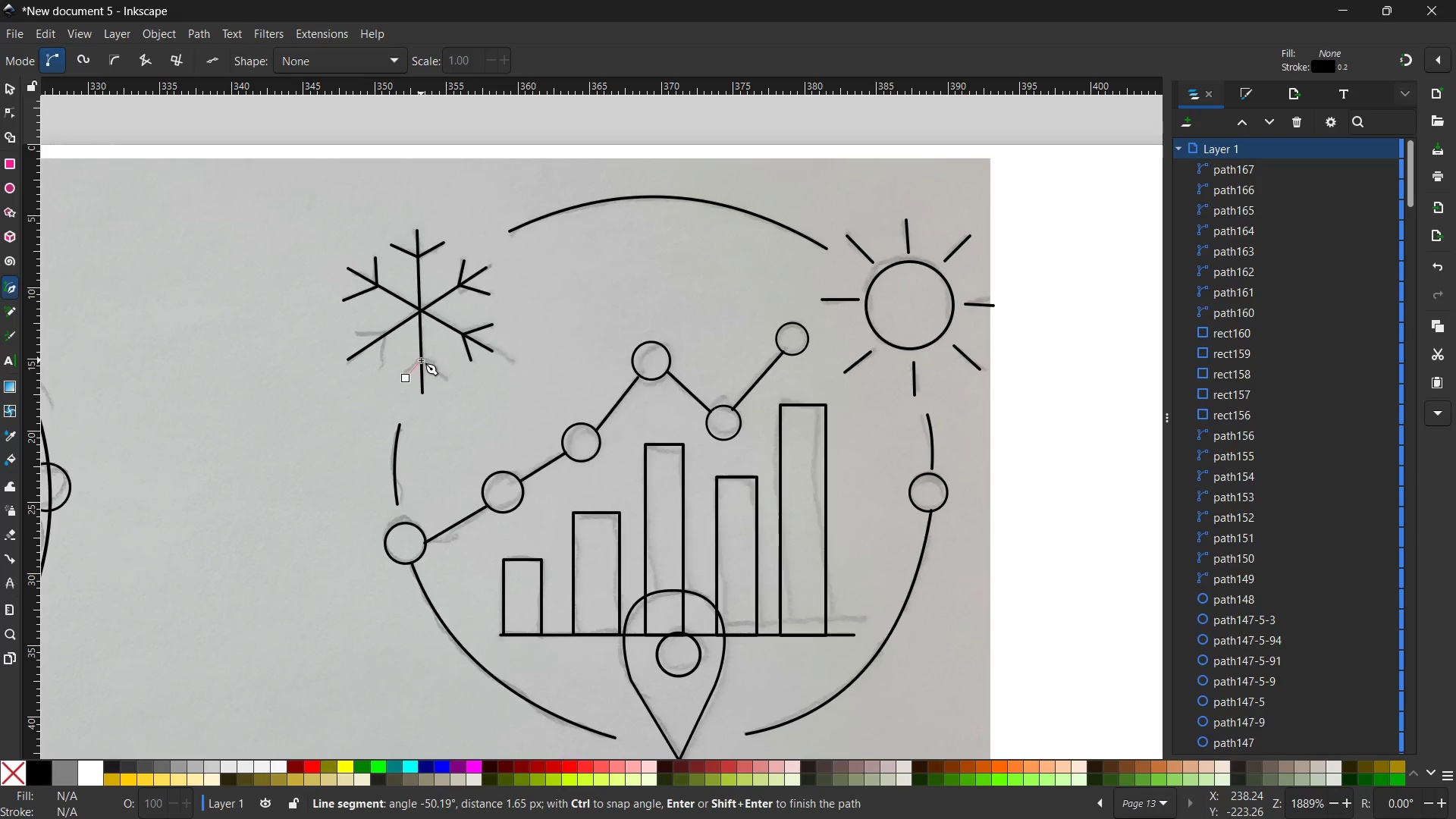 
left_click([421, 360])
 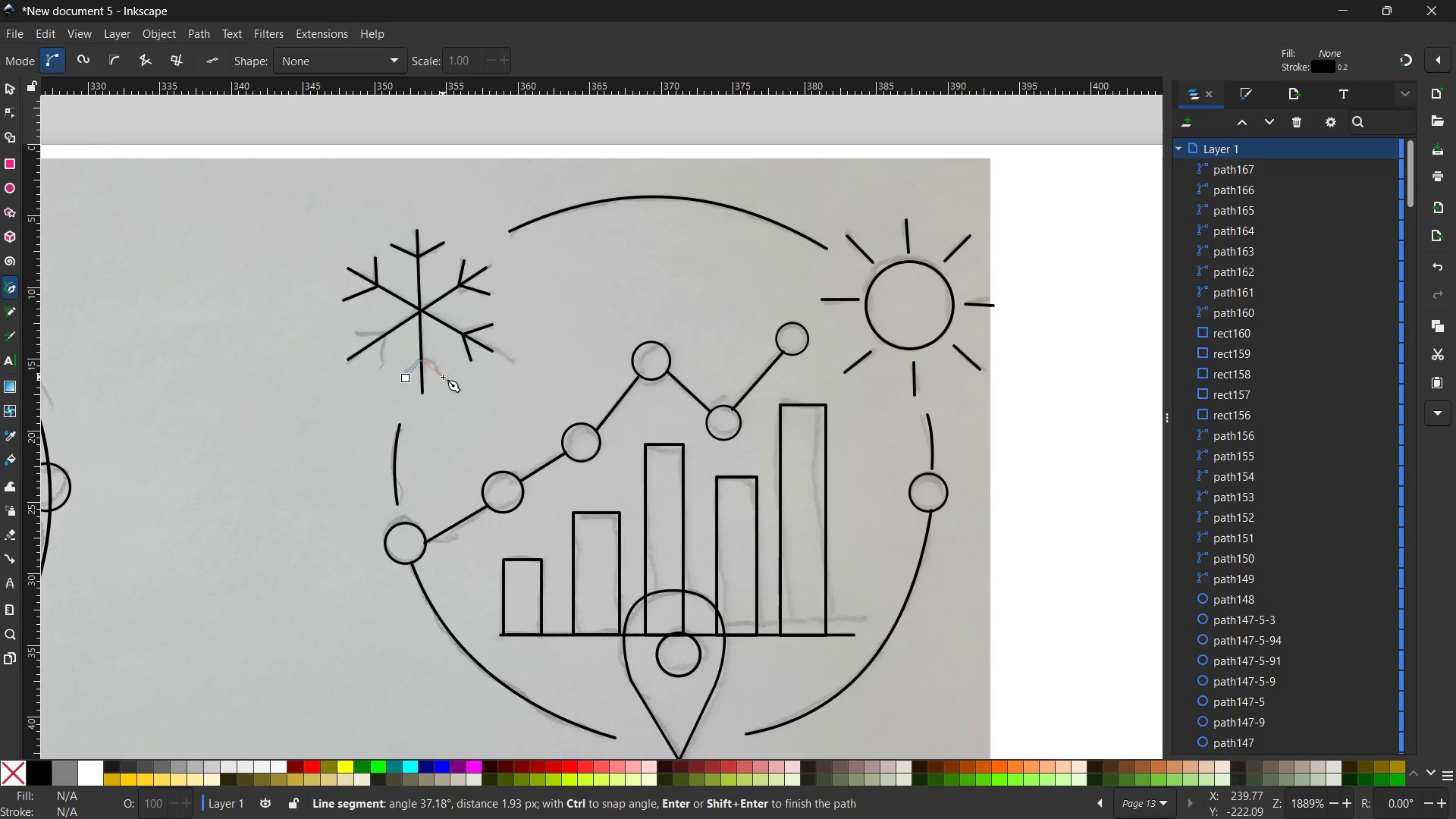 
left_click([443, 377])
 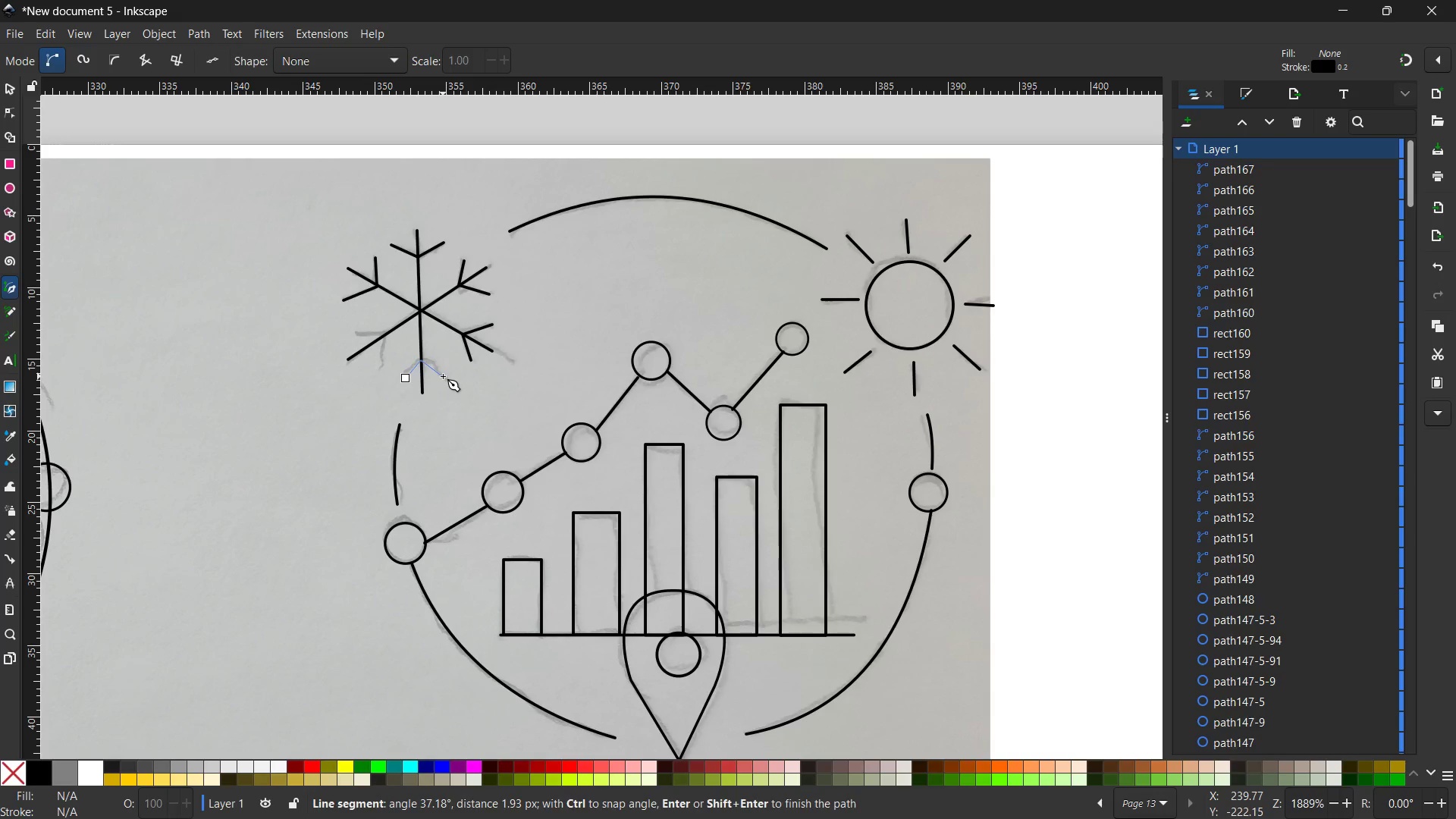 
key(Enter)
 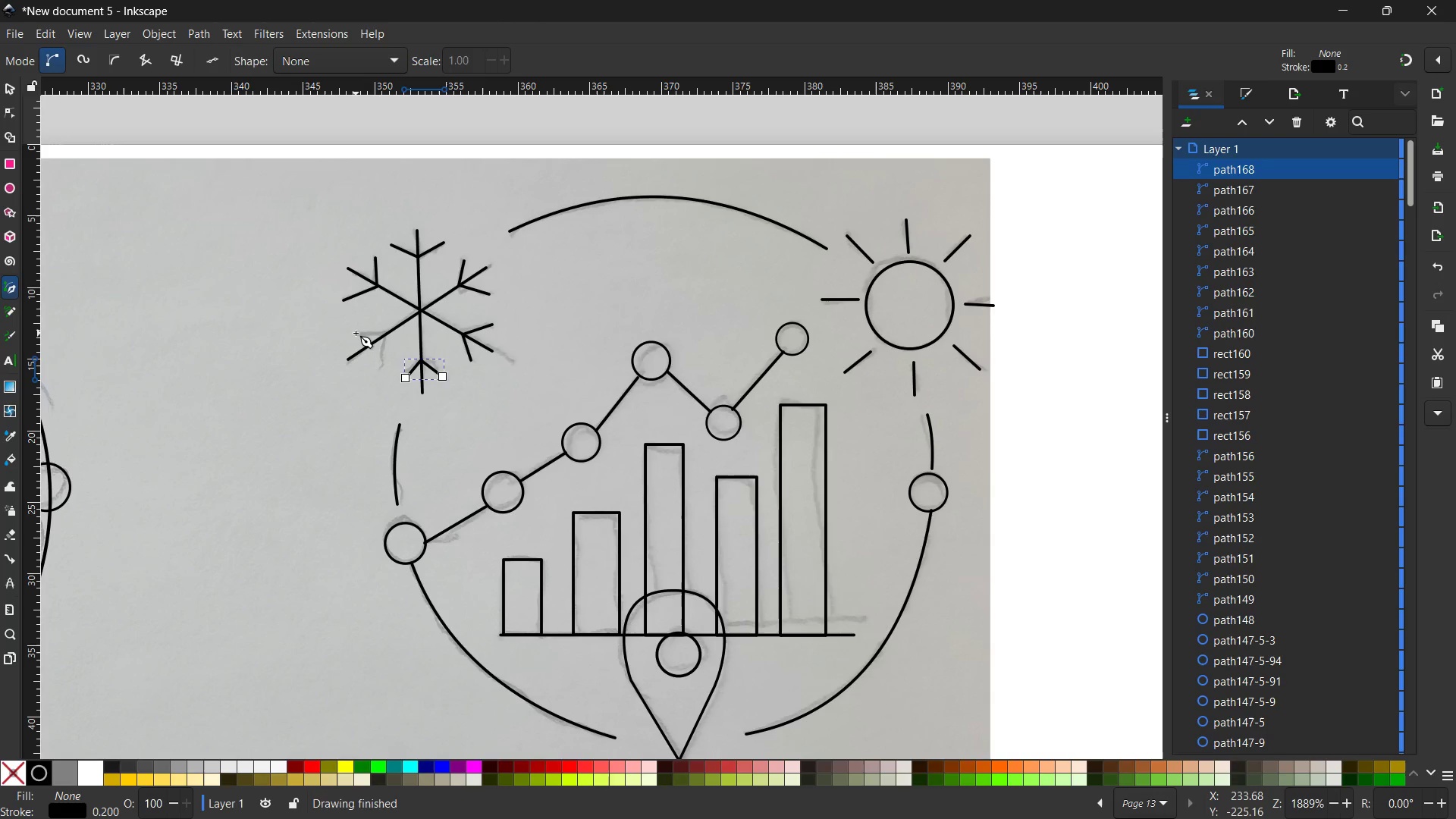 
left_click([356, 333])
 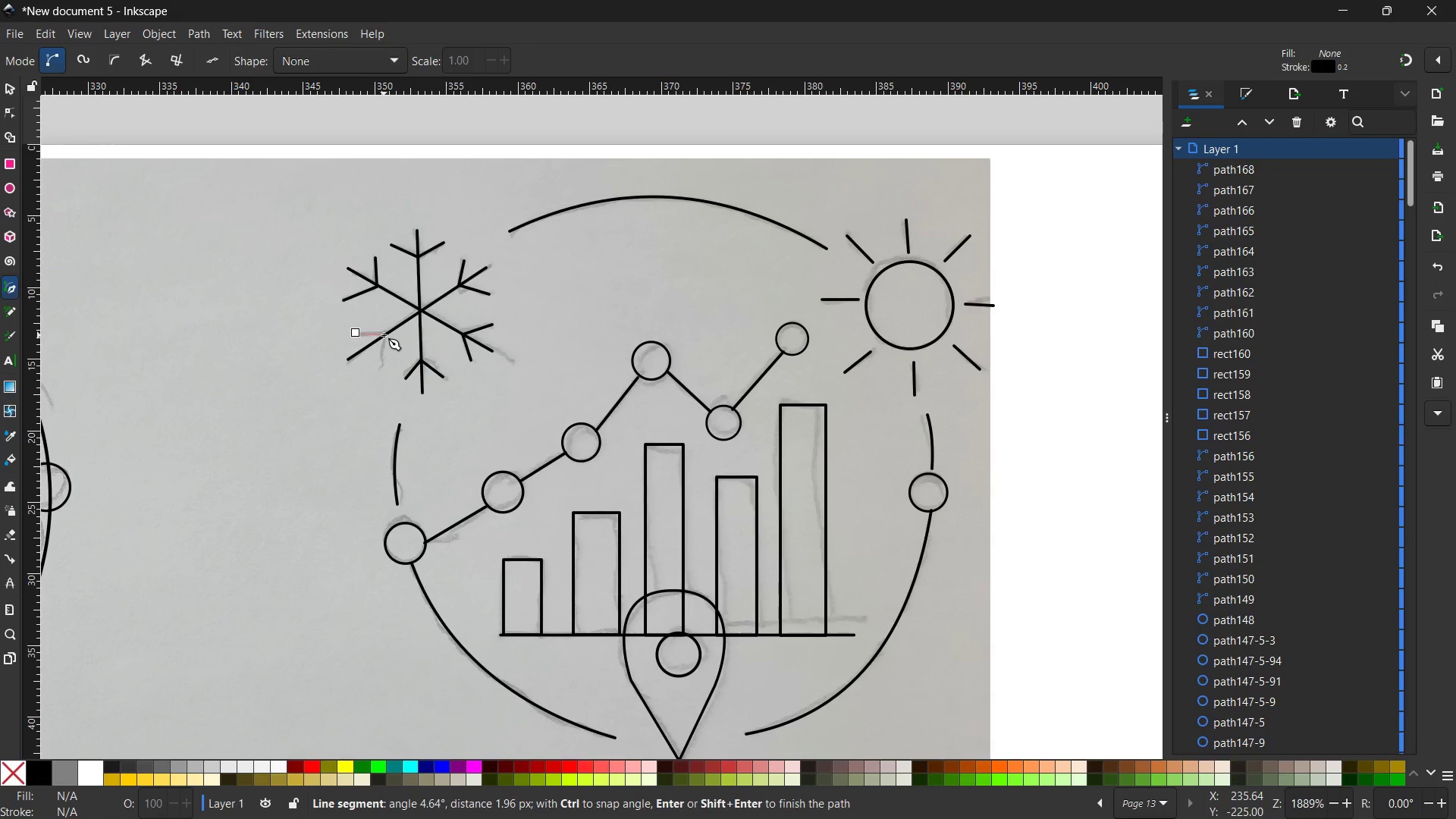 
left_click([384, 335])
 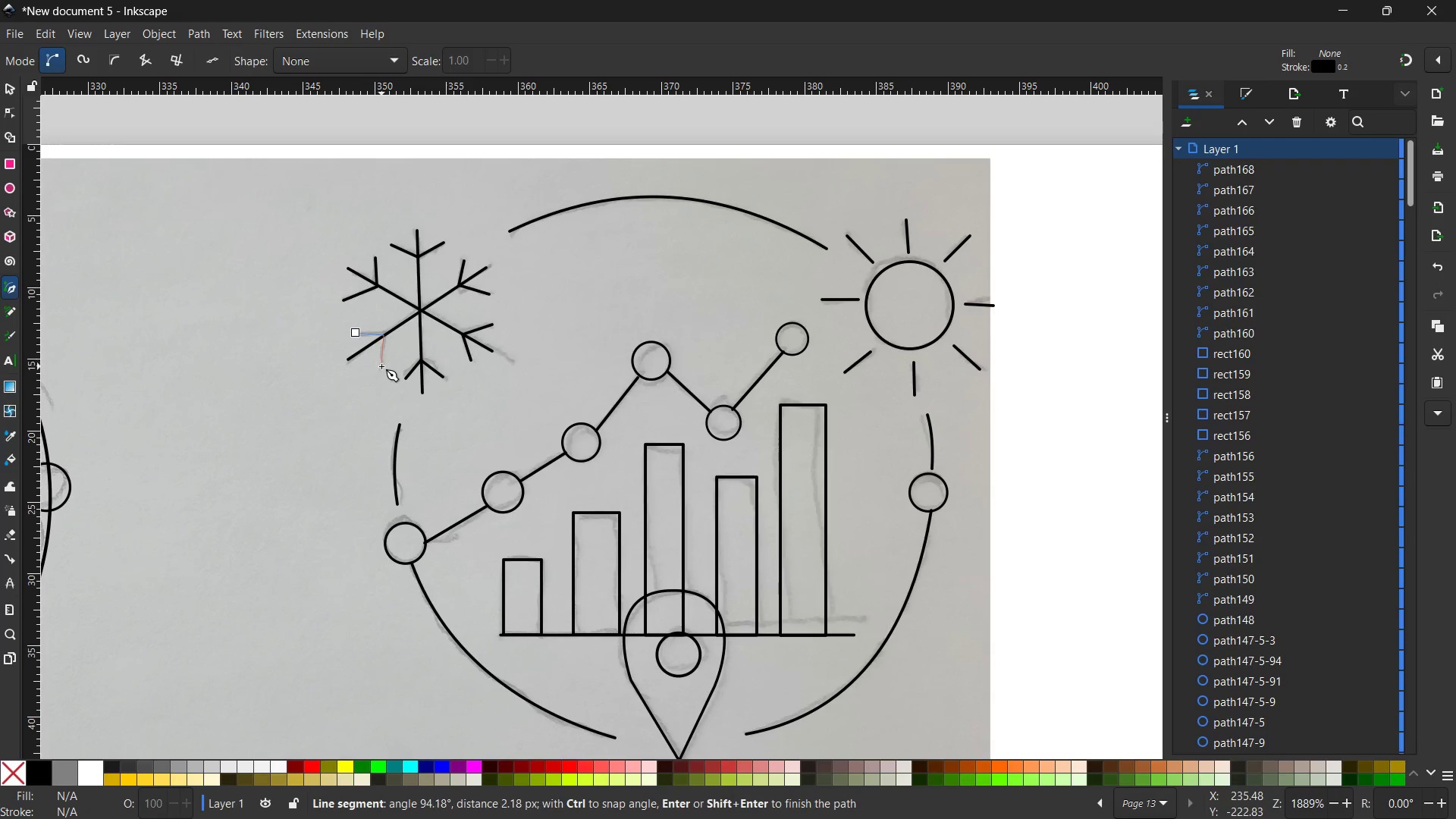 
left_click([381, 366])
 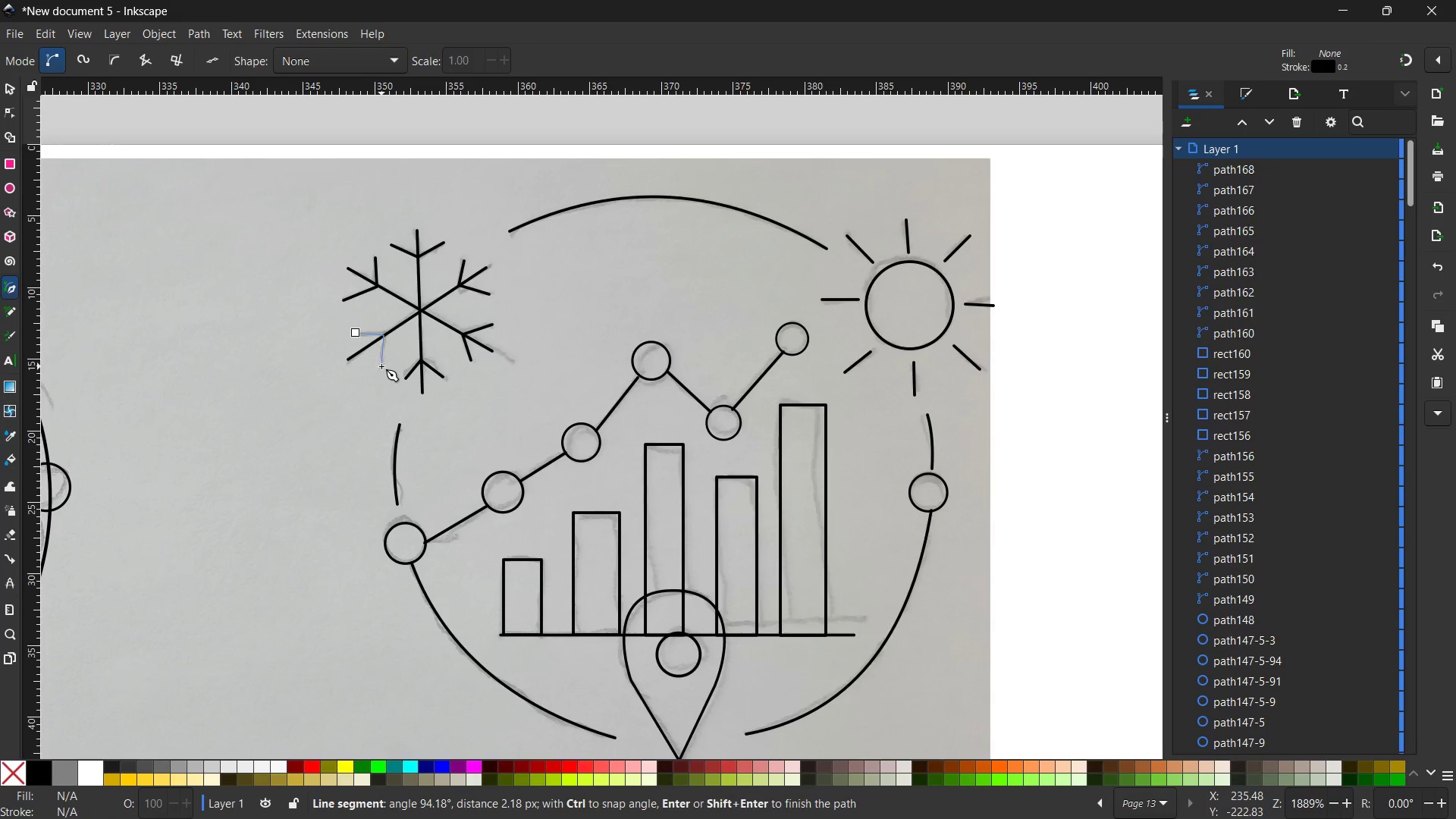 
key(Enter)
 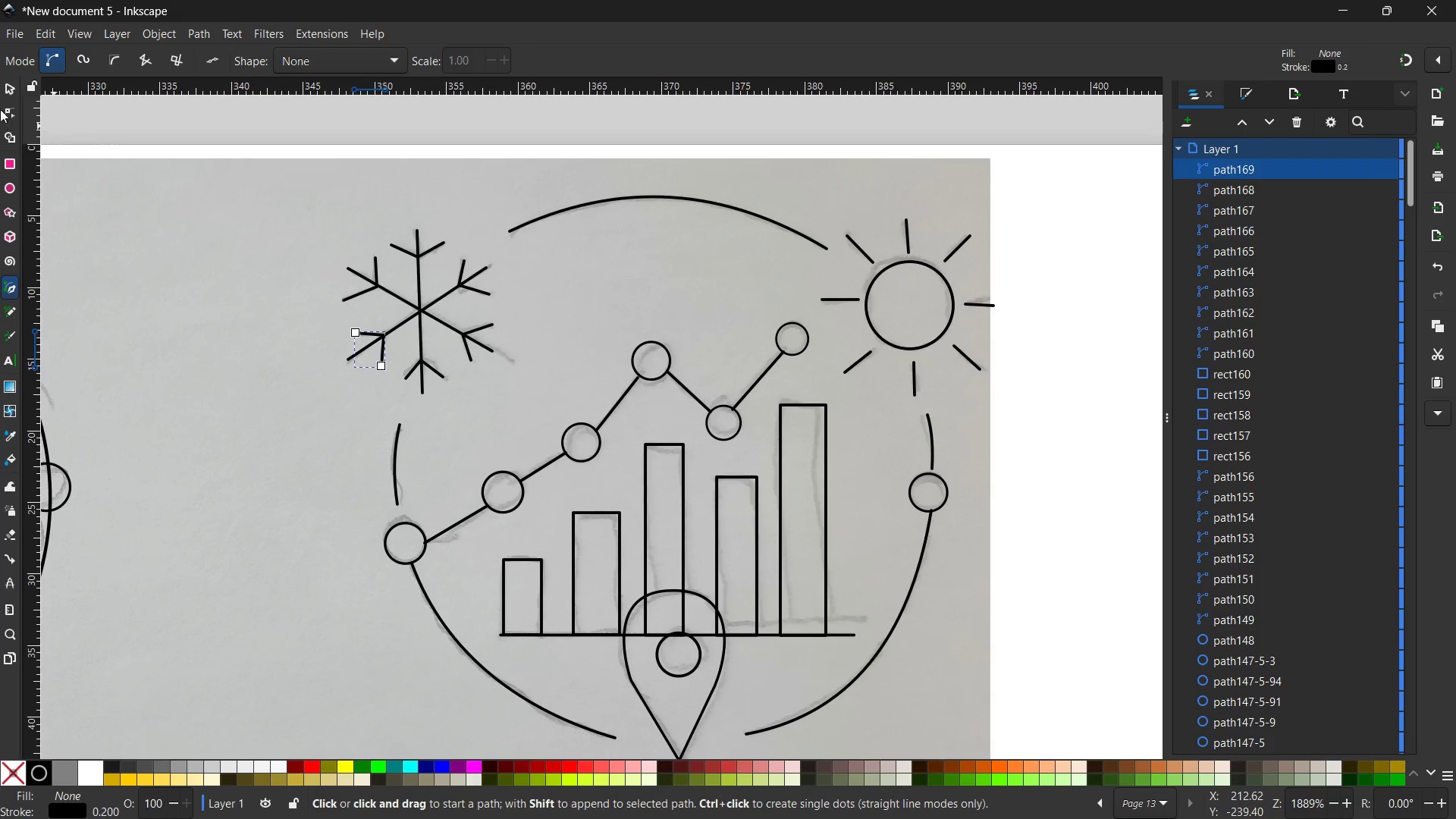 
left_click([8, 96])
 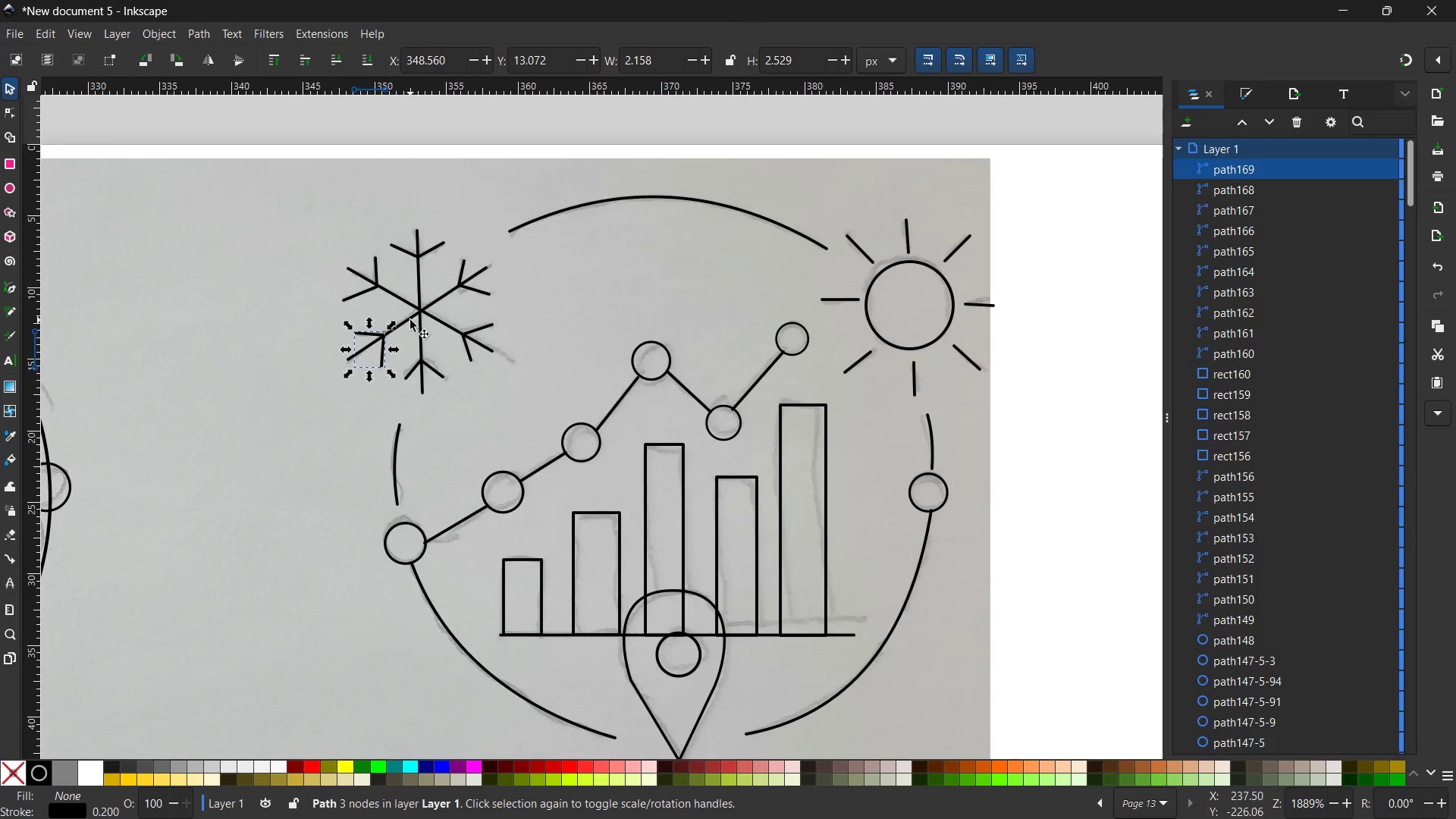 
left_click([410, 320])
 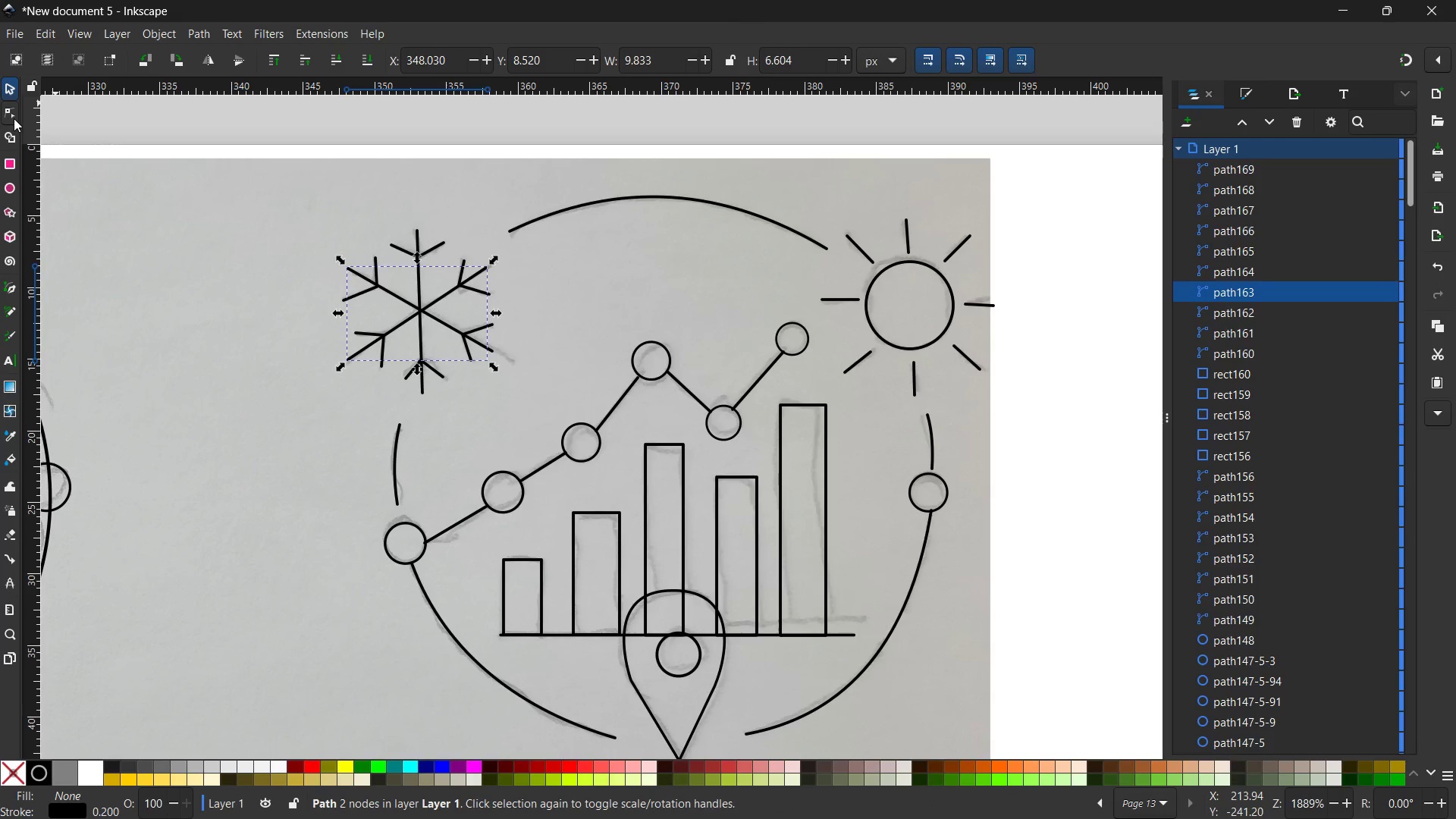 
left_click([14, 118])
 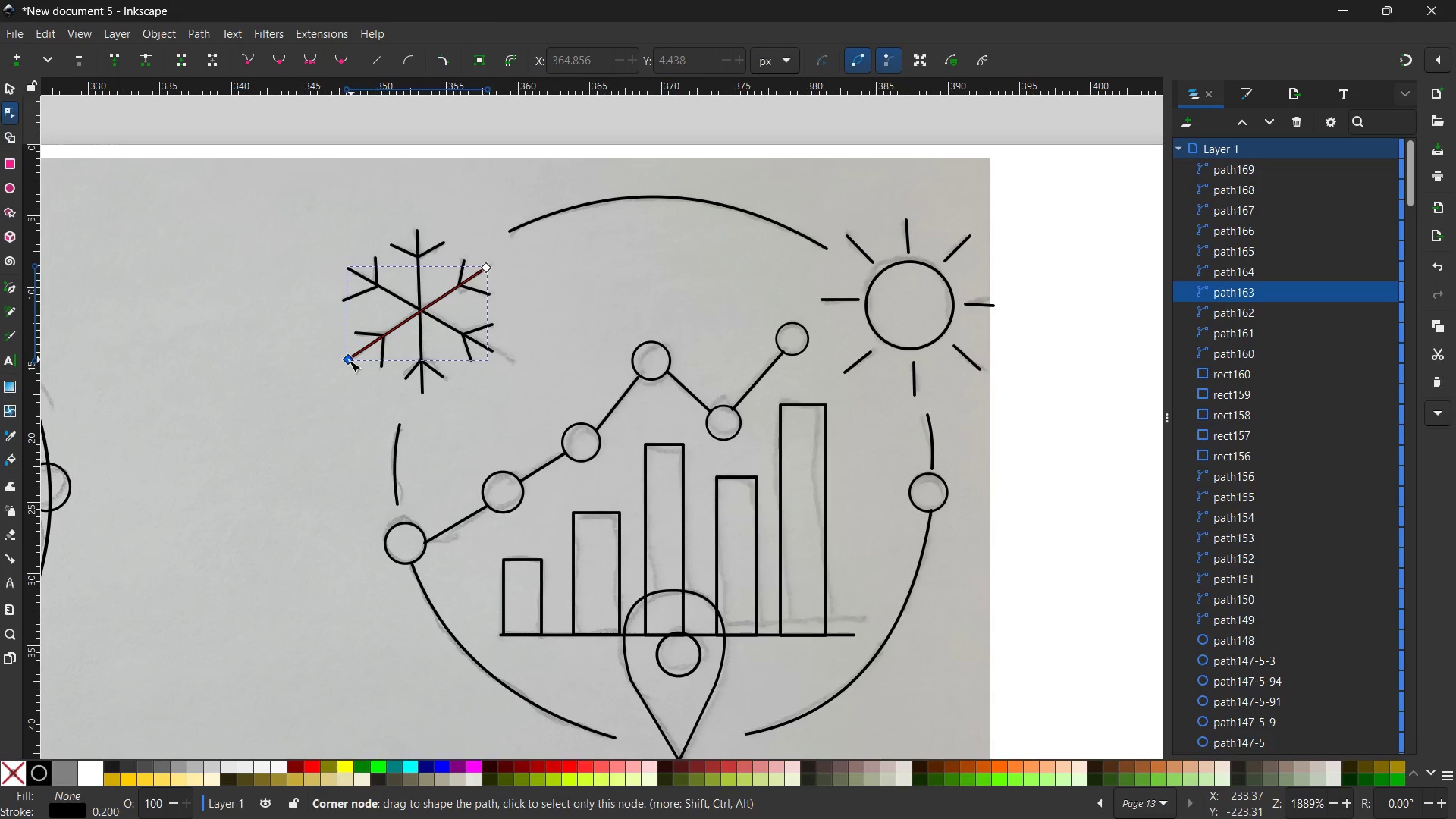 
left_click_drag(start_coordinate=[349, 360], to_coordinate=[359, 353])
 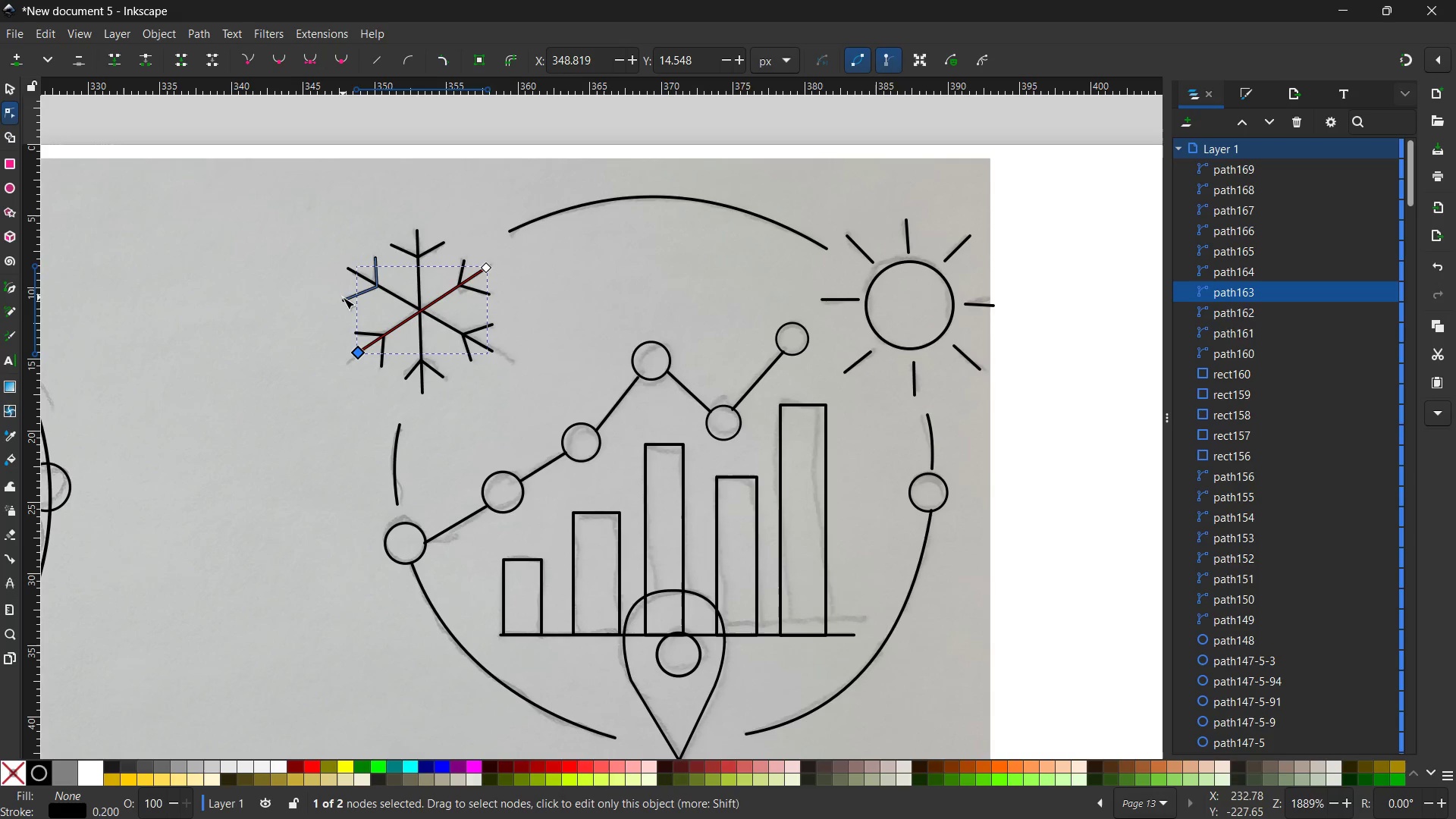 
left_click([345, 297])
 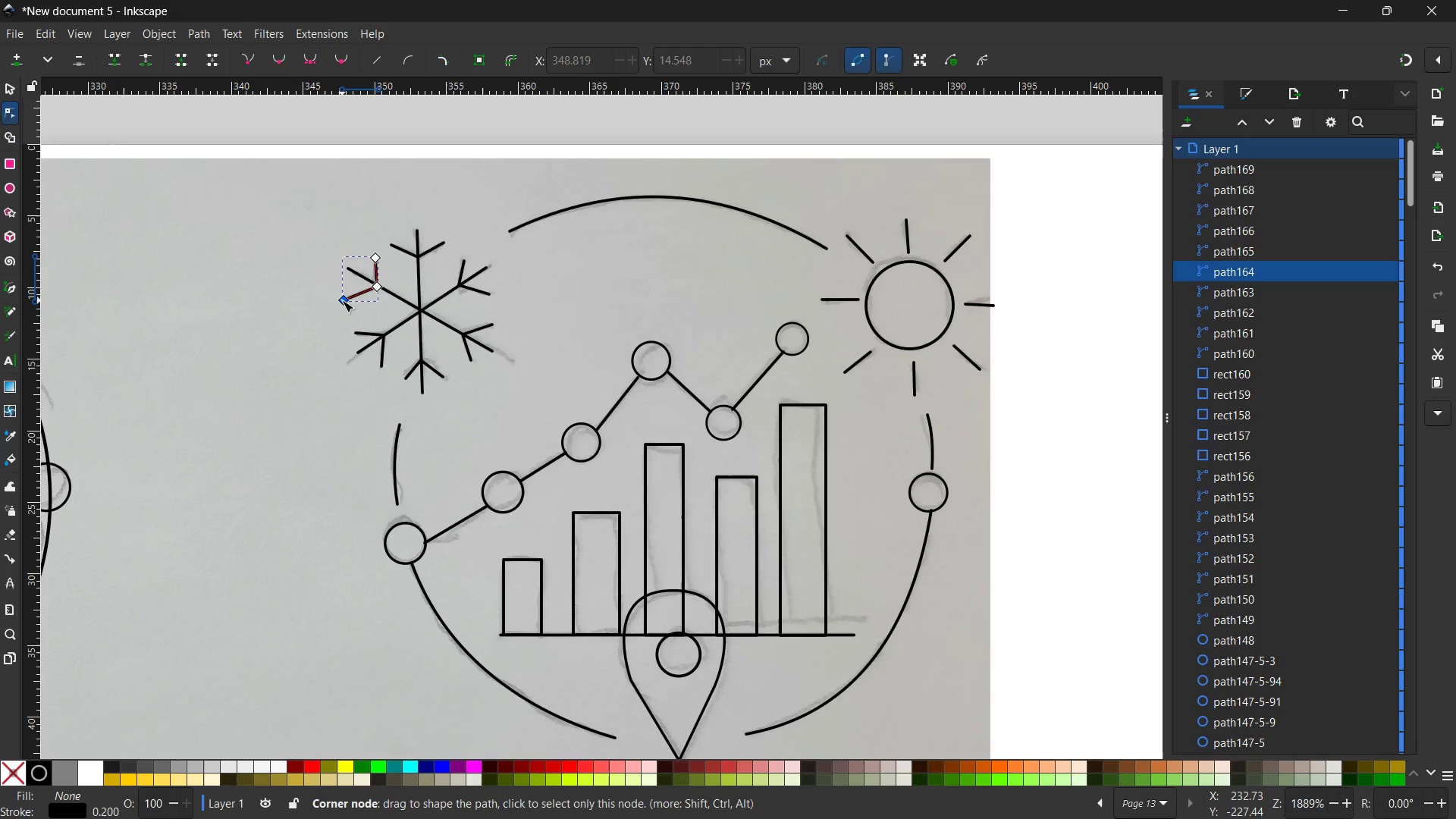 
left_click_drag(start_coordinate=[342, 300], to_coordinate=[350, 297])
 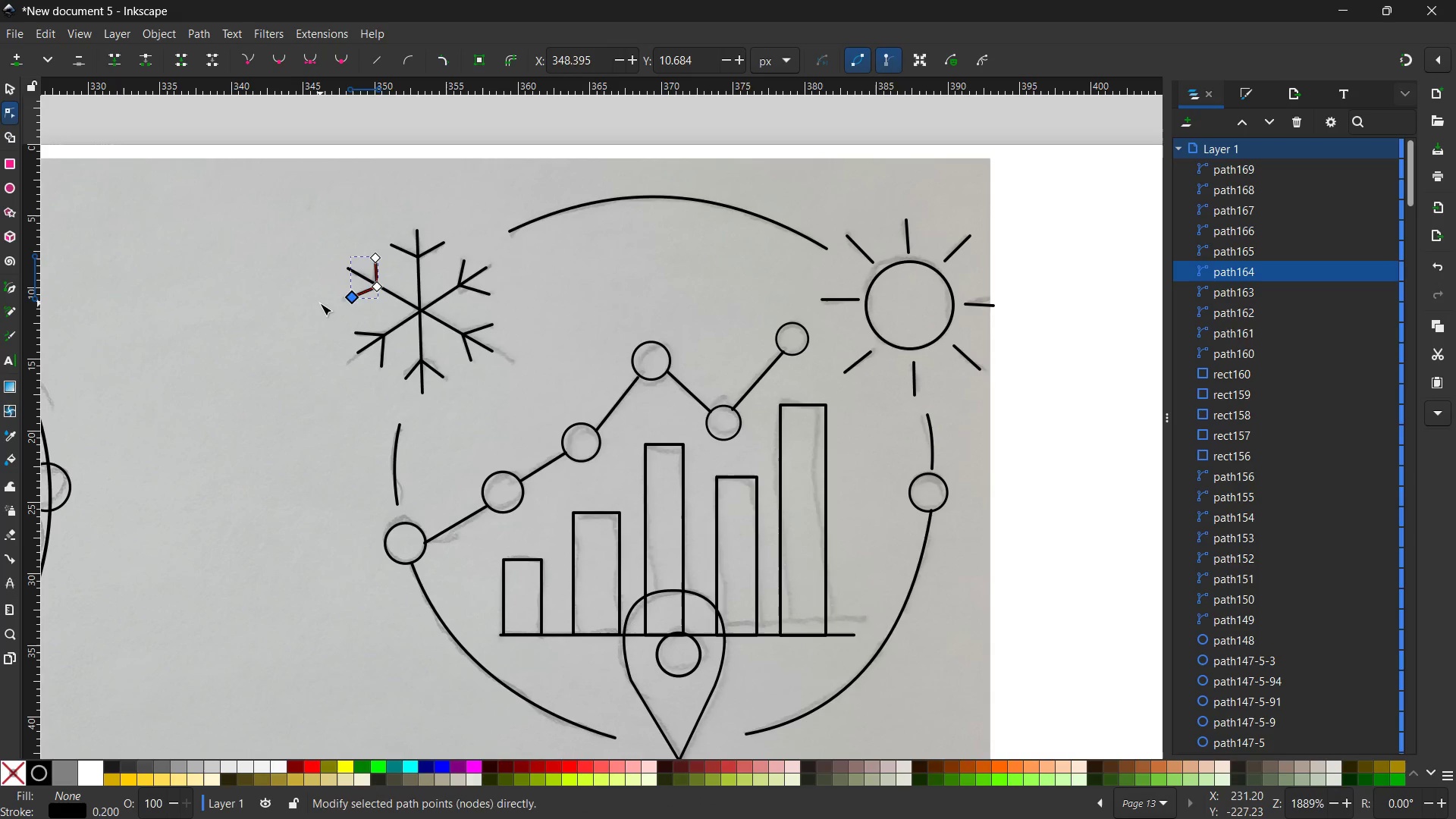 
left_click([320, 303])
 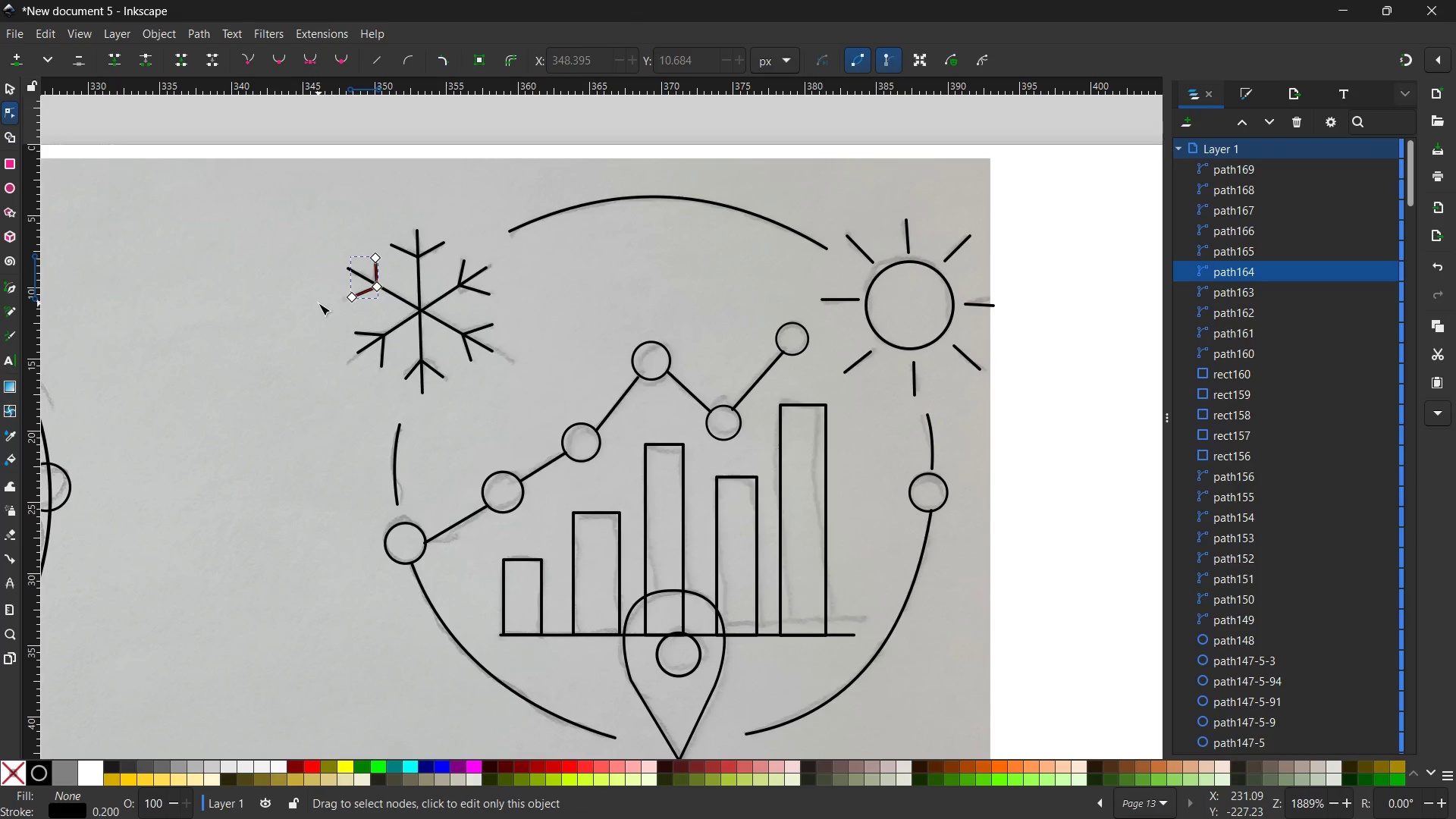 
double_click([318, 303])
 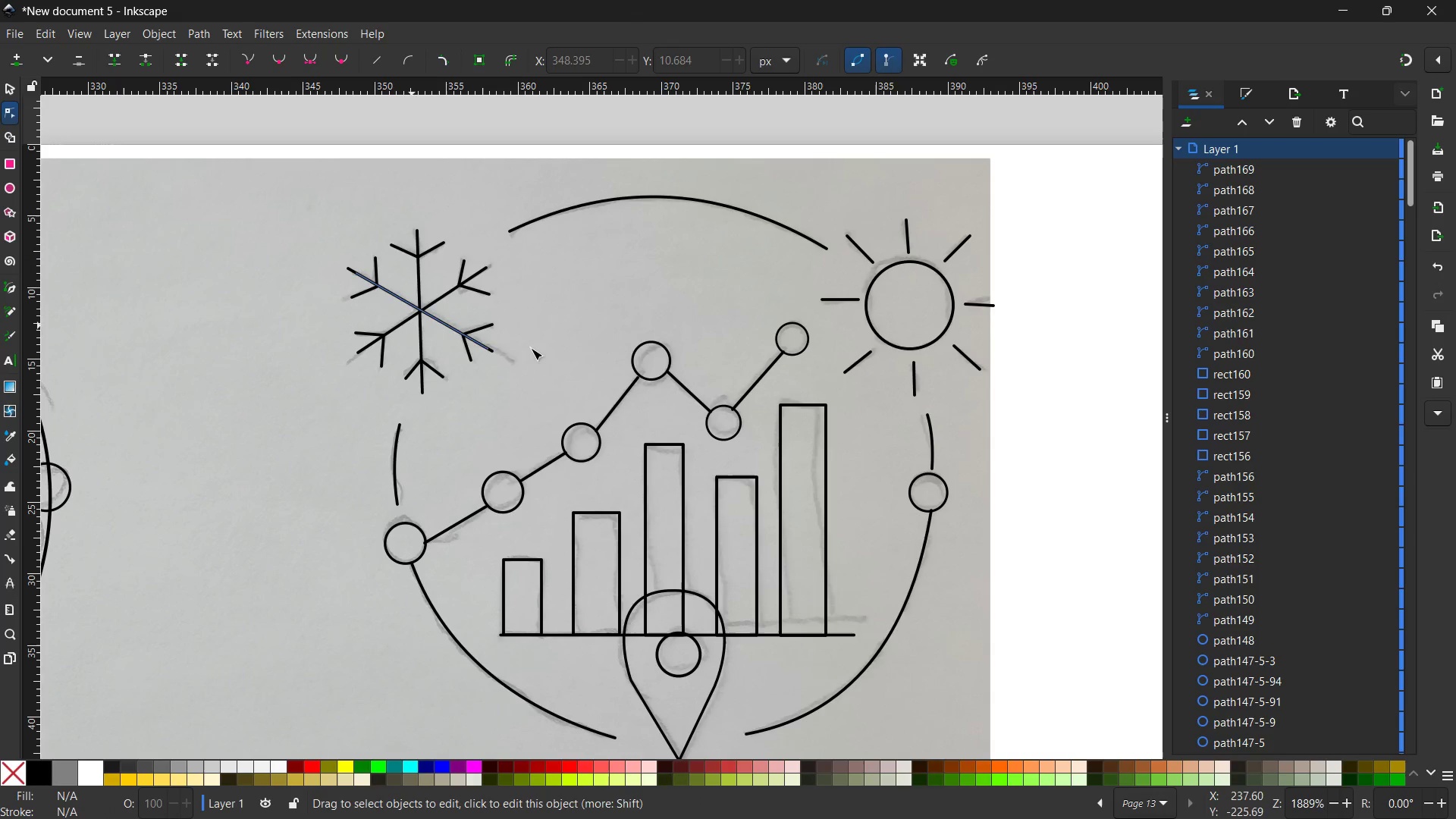 
hold_key(key=ControlLeft, duration=0.84)
scroll: coordinate [591, 356], scroll_direction: down, amount: 11.0
 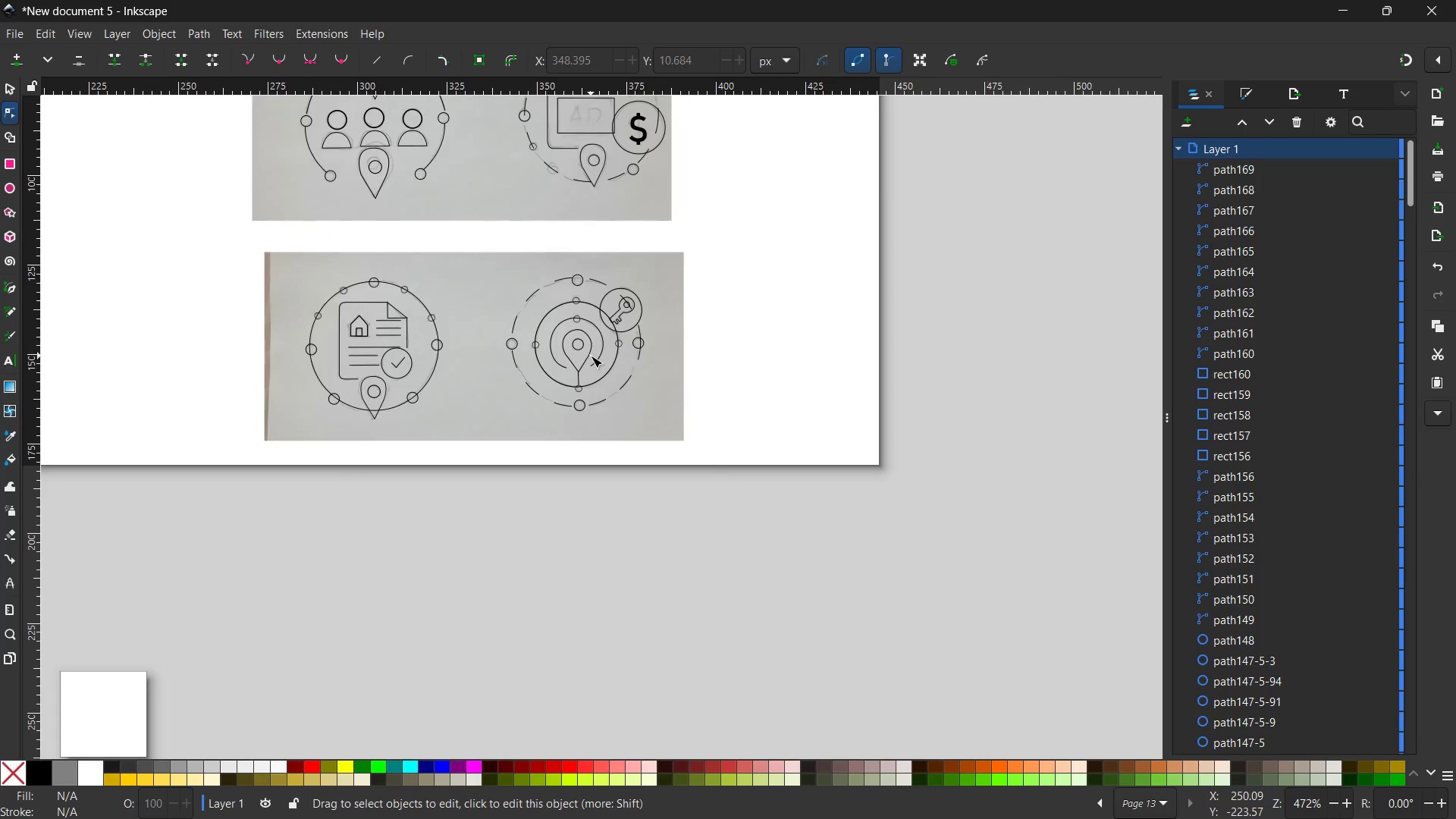 
hold_key(key=ControlLeft, duration=0.47)
 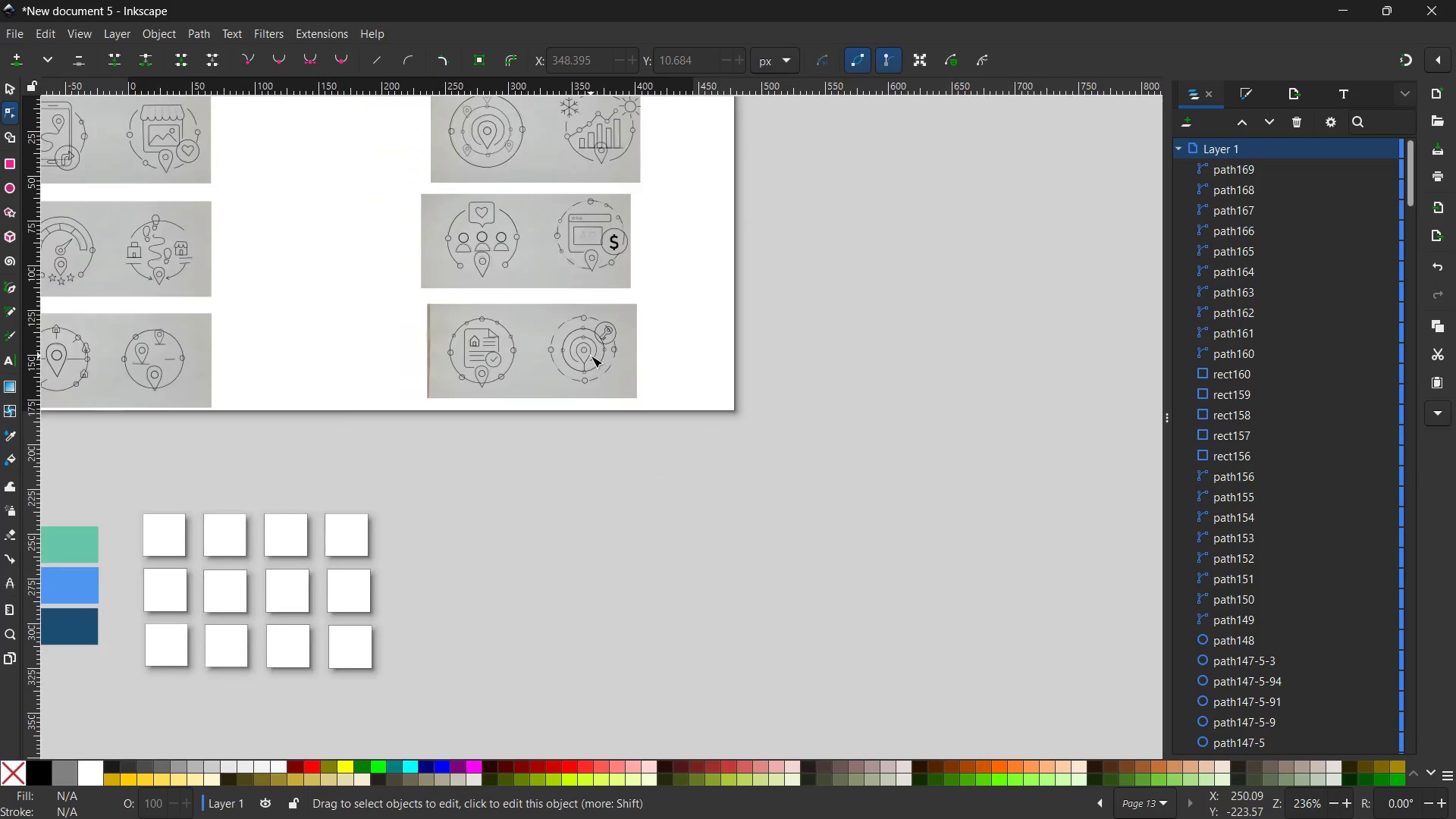 
hold_key(key=ControlLeft, duration=0.36)
 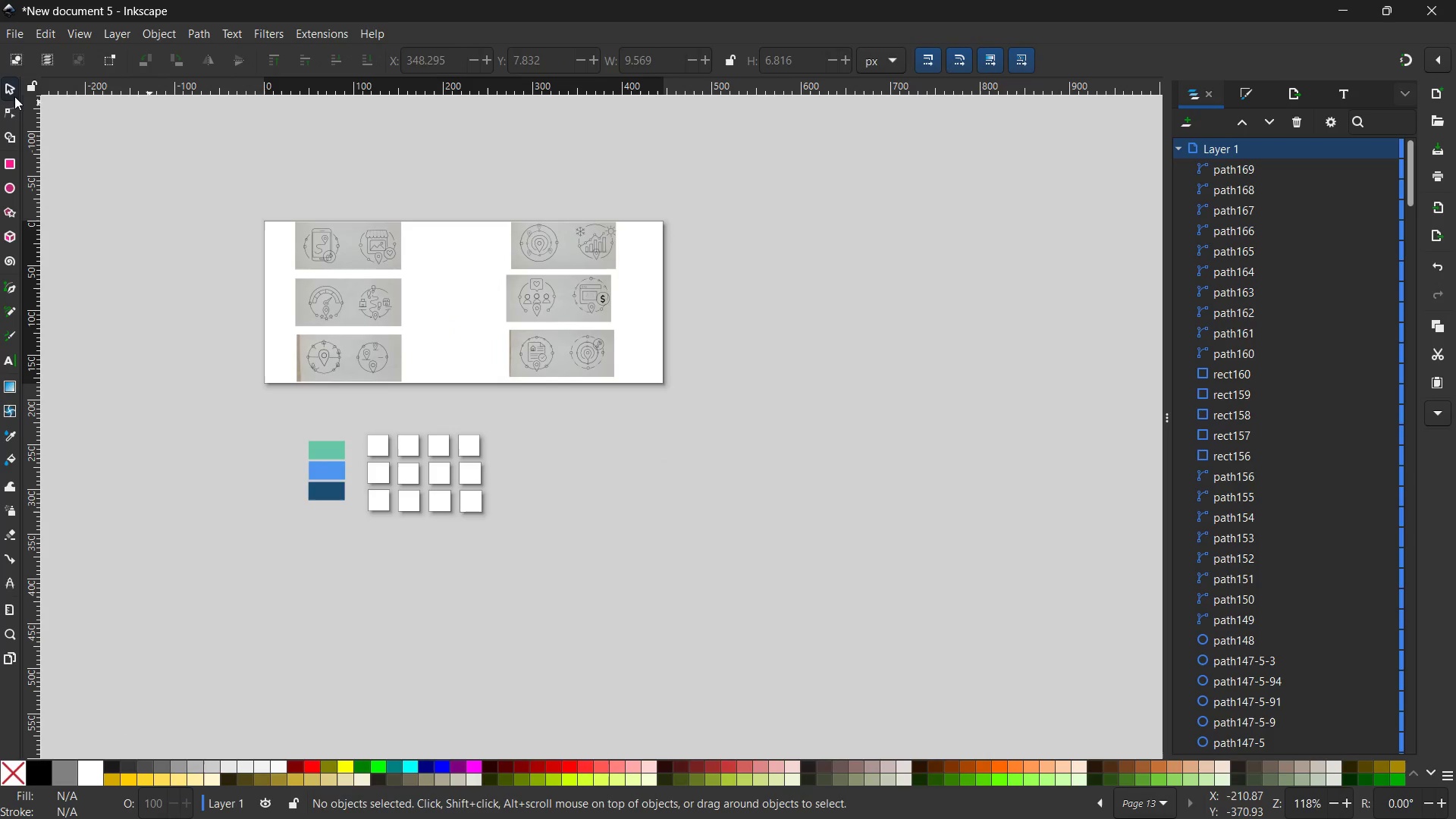 
double_click([80, 139])
 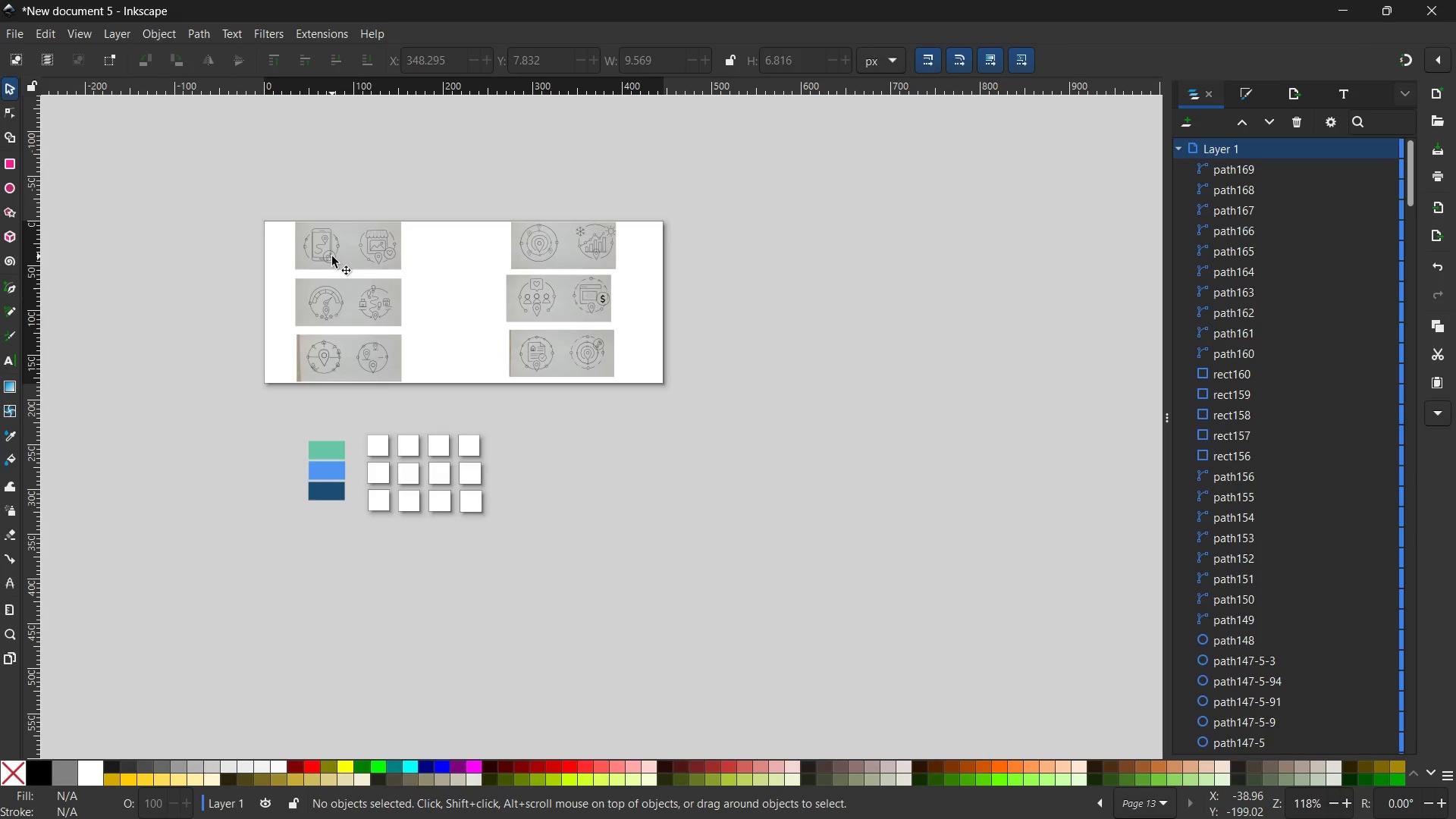 
left_click([333, 255])
 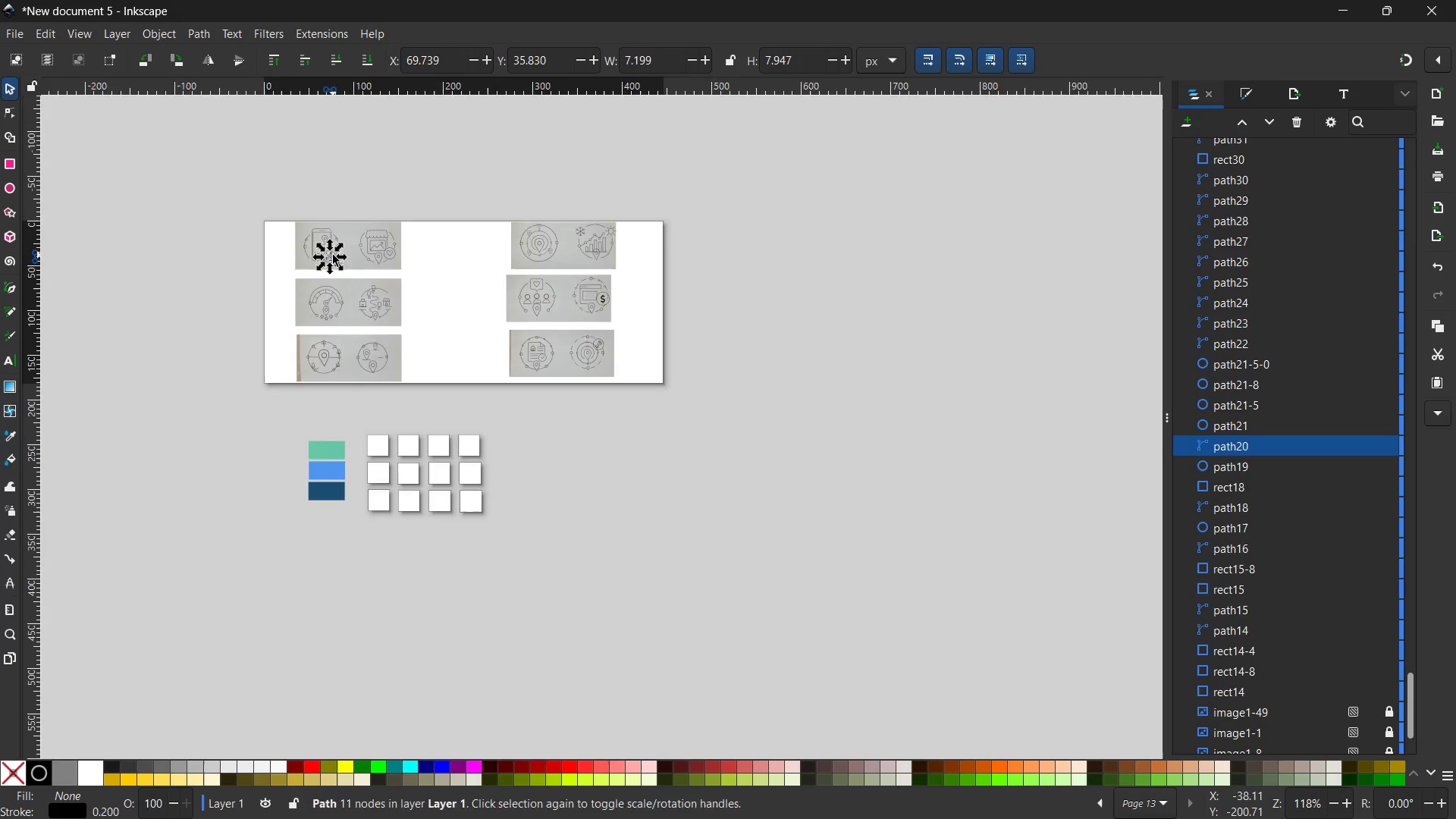 
hold_key(key=ControlLeft, duration=0.33)
scroll: coordinate [333, 255], scroll_direction: up, amount: 2.0
 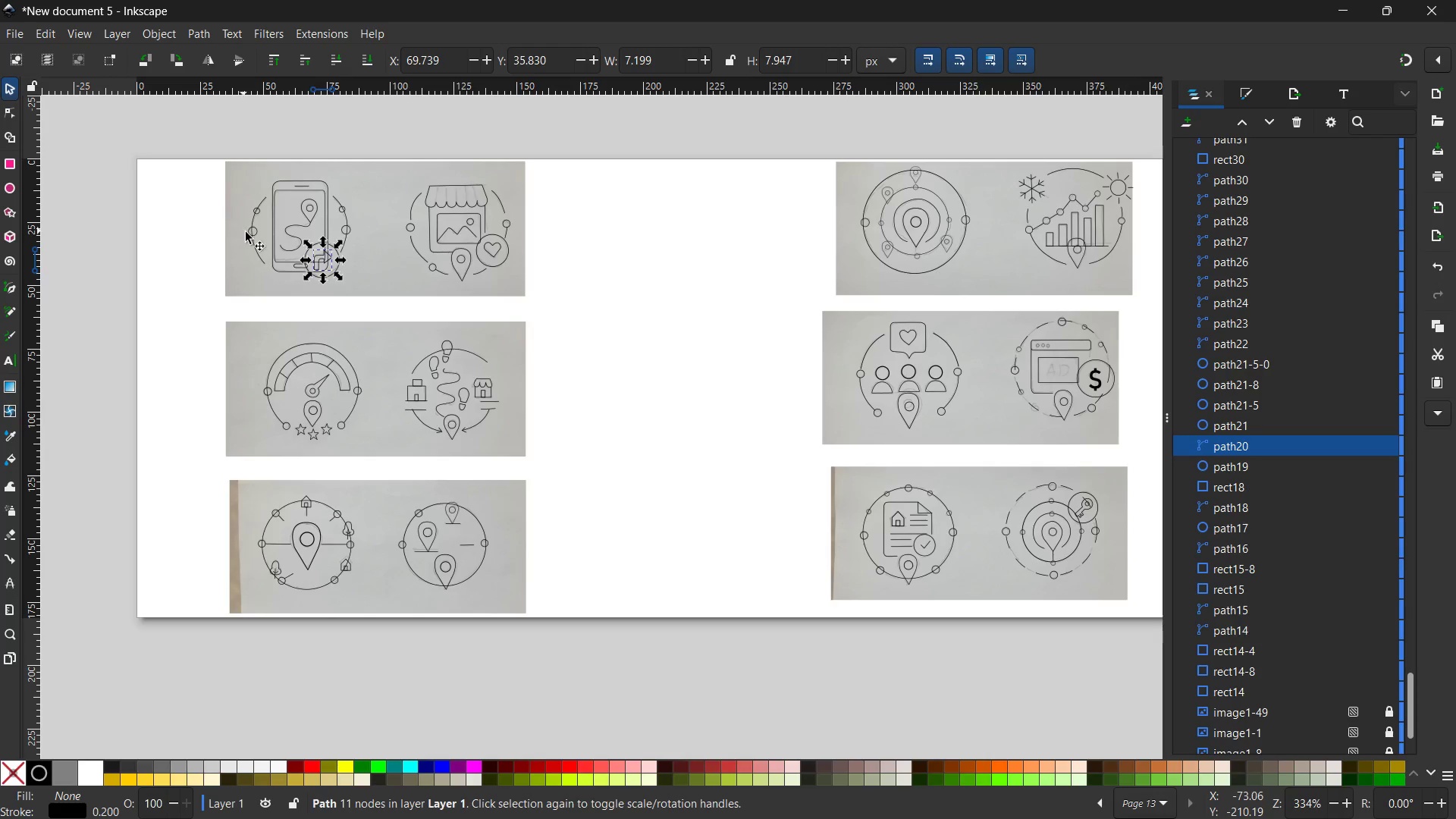 
hold_key(key=ControlLeft, duration=0.38)
scroll: coordinate [246, 232], scroll_direction: up, amount: 1.0
 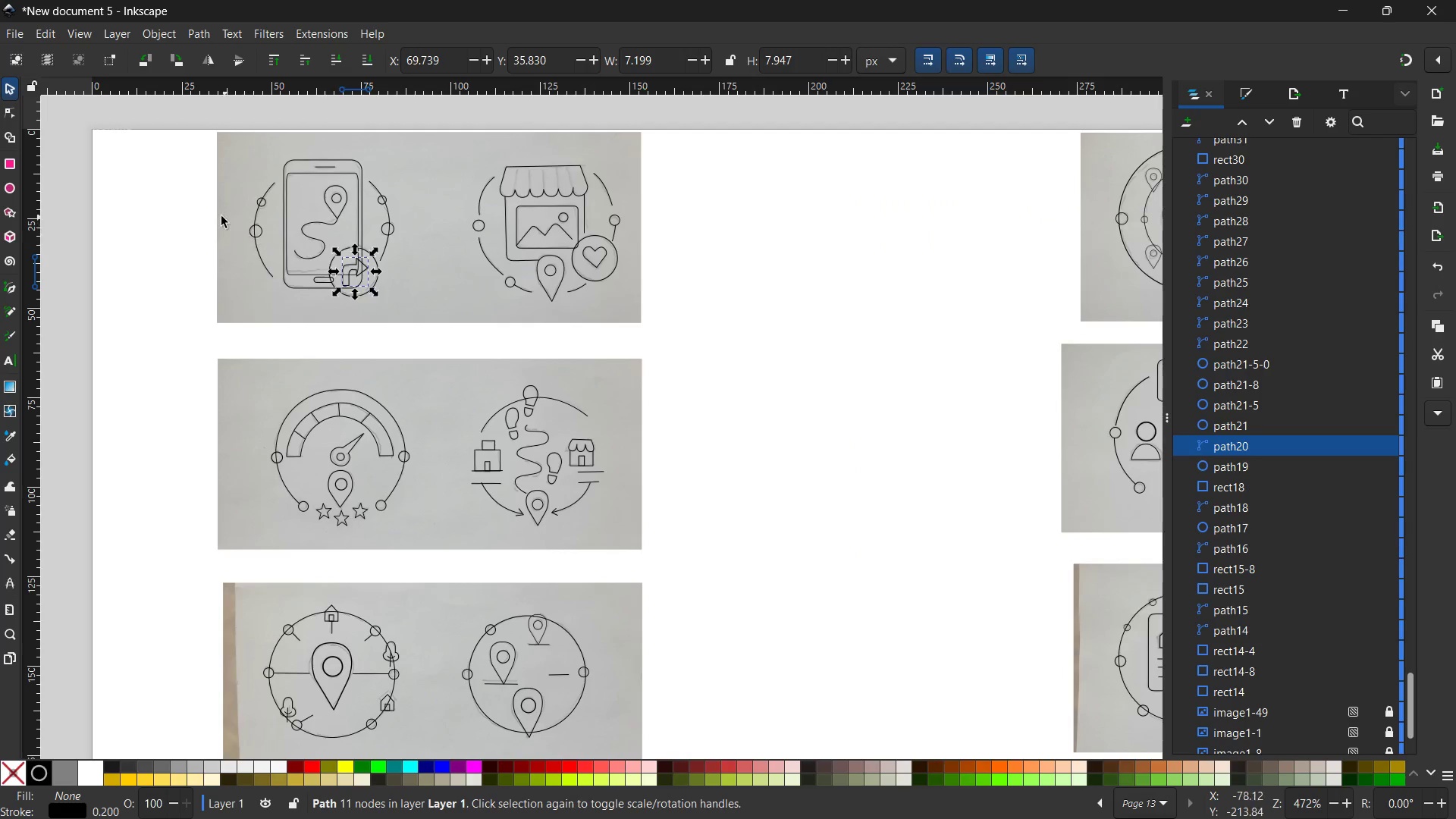 
left_click([221, 216])
 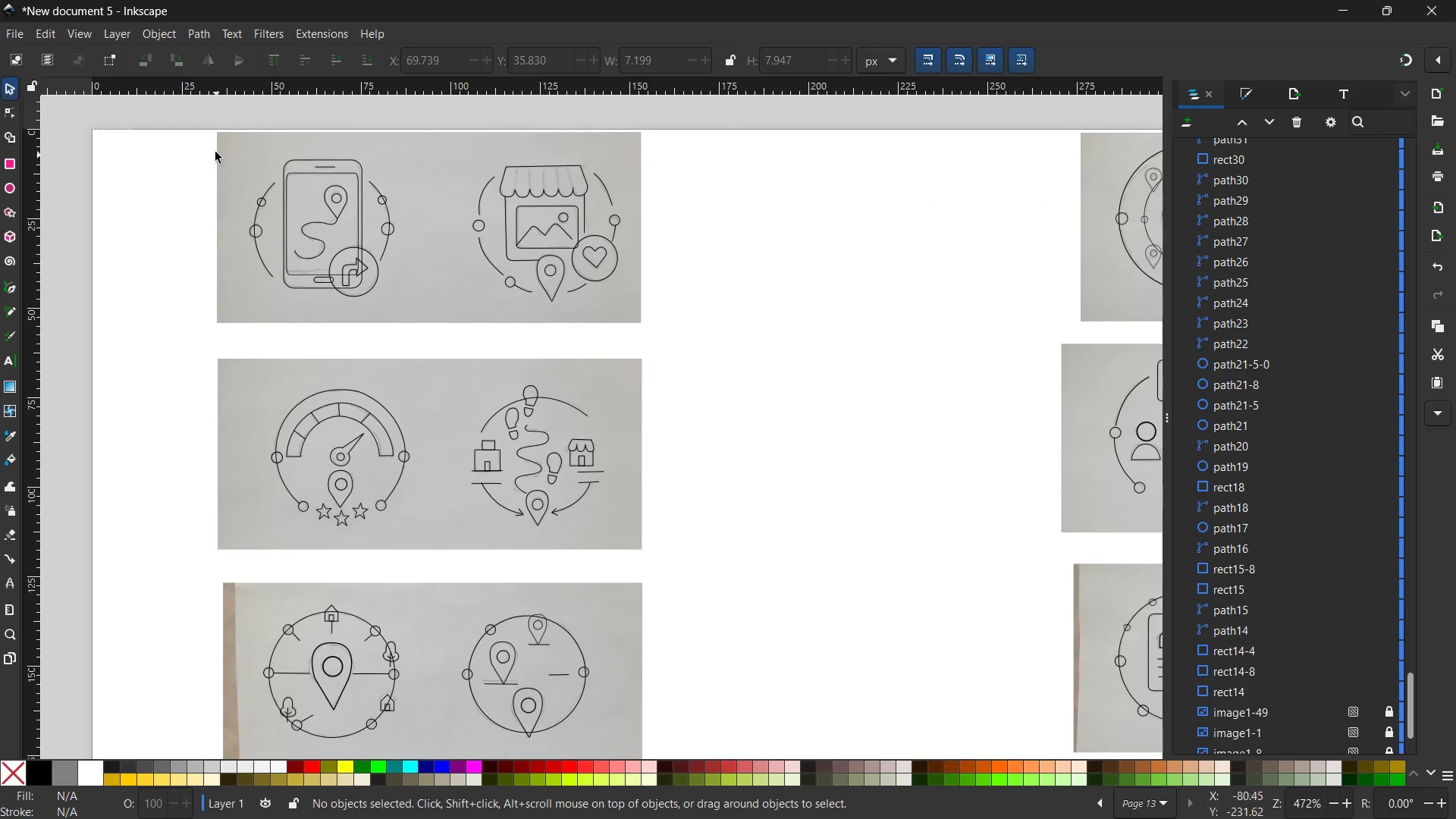 
left_click_drag(start_coordinate=[212, 140], to_coordinate=[433, 315])
 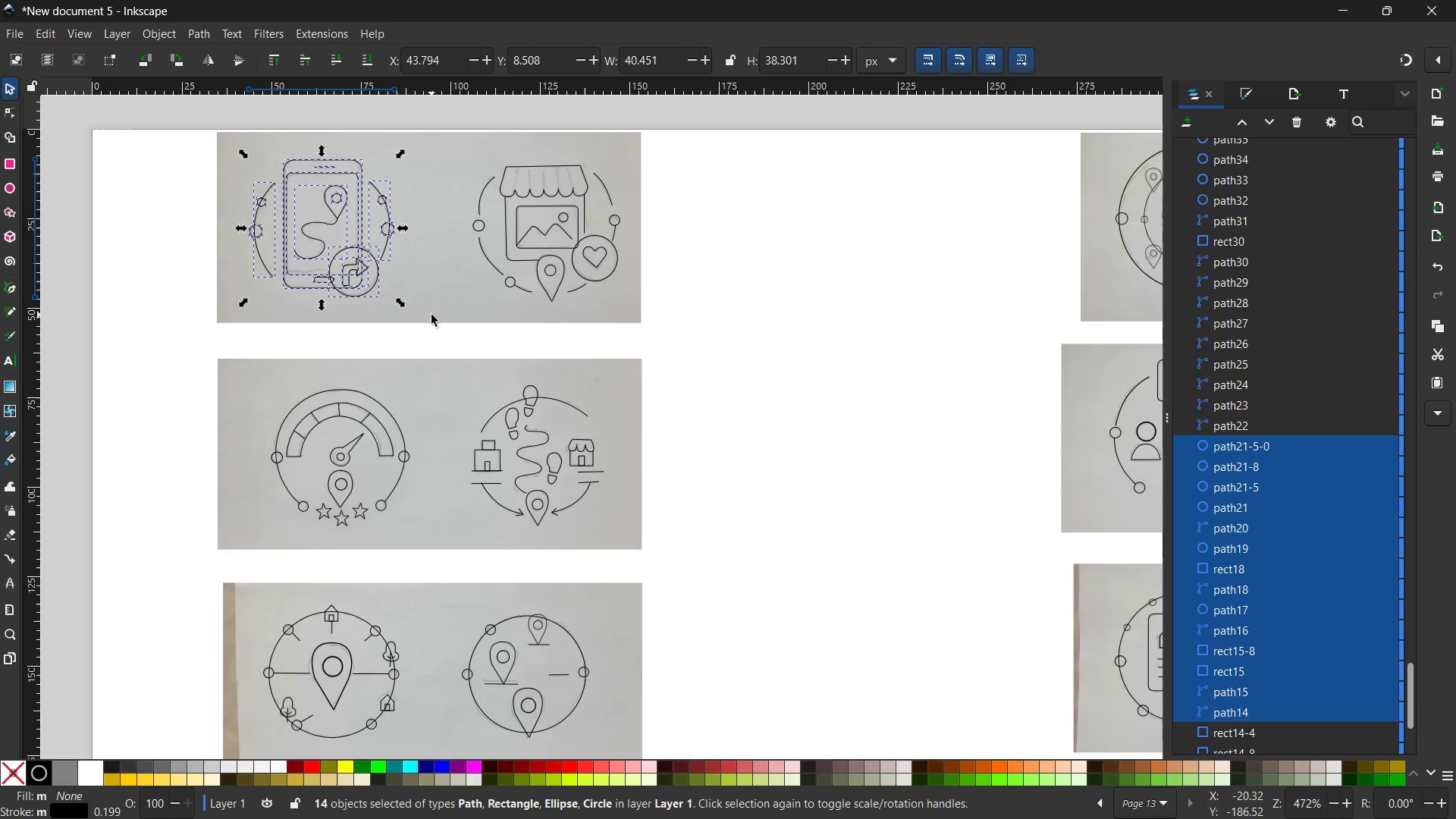 
key(Control+G)
 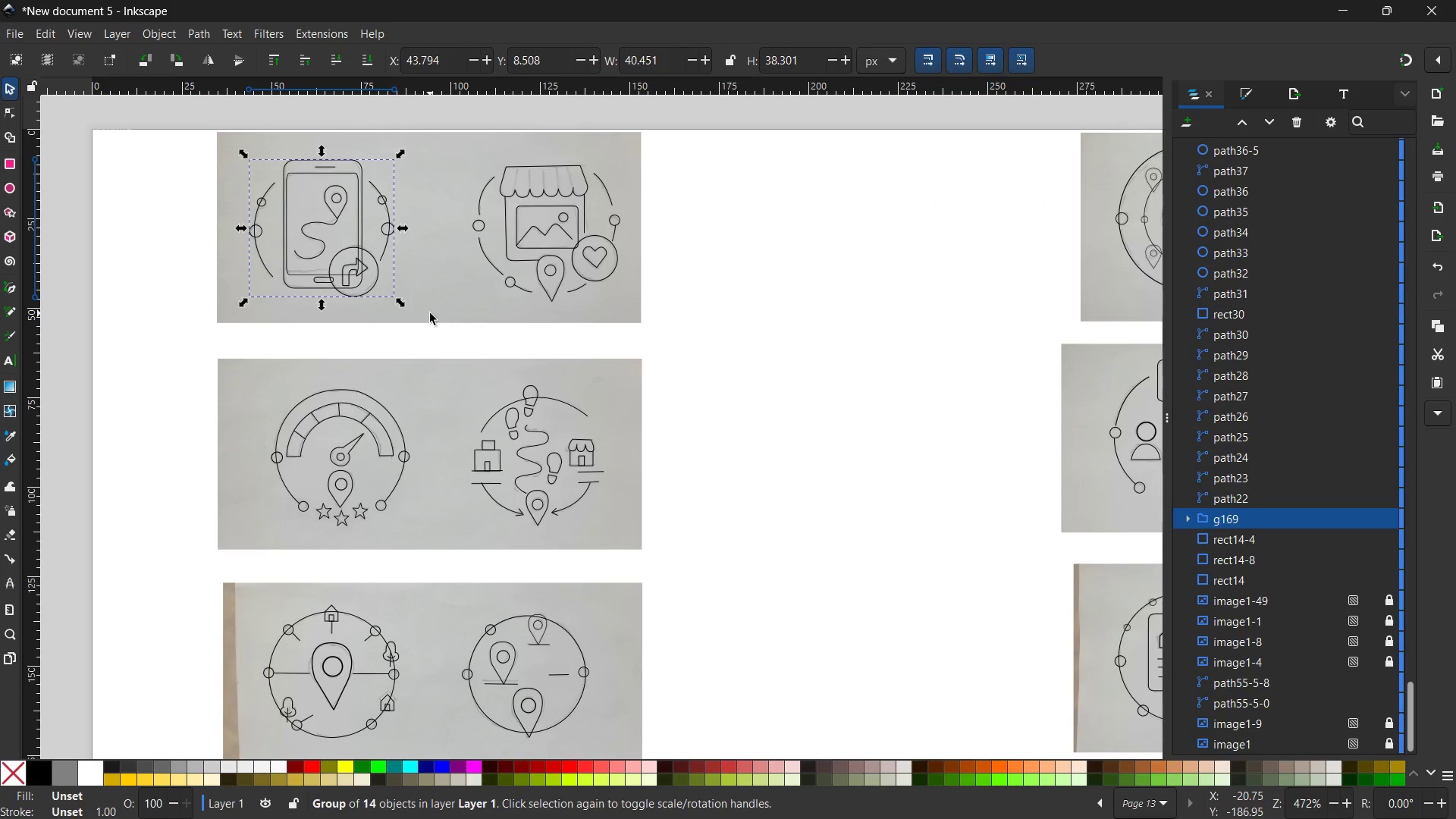 
key(Control+C)
 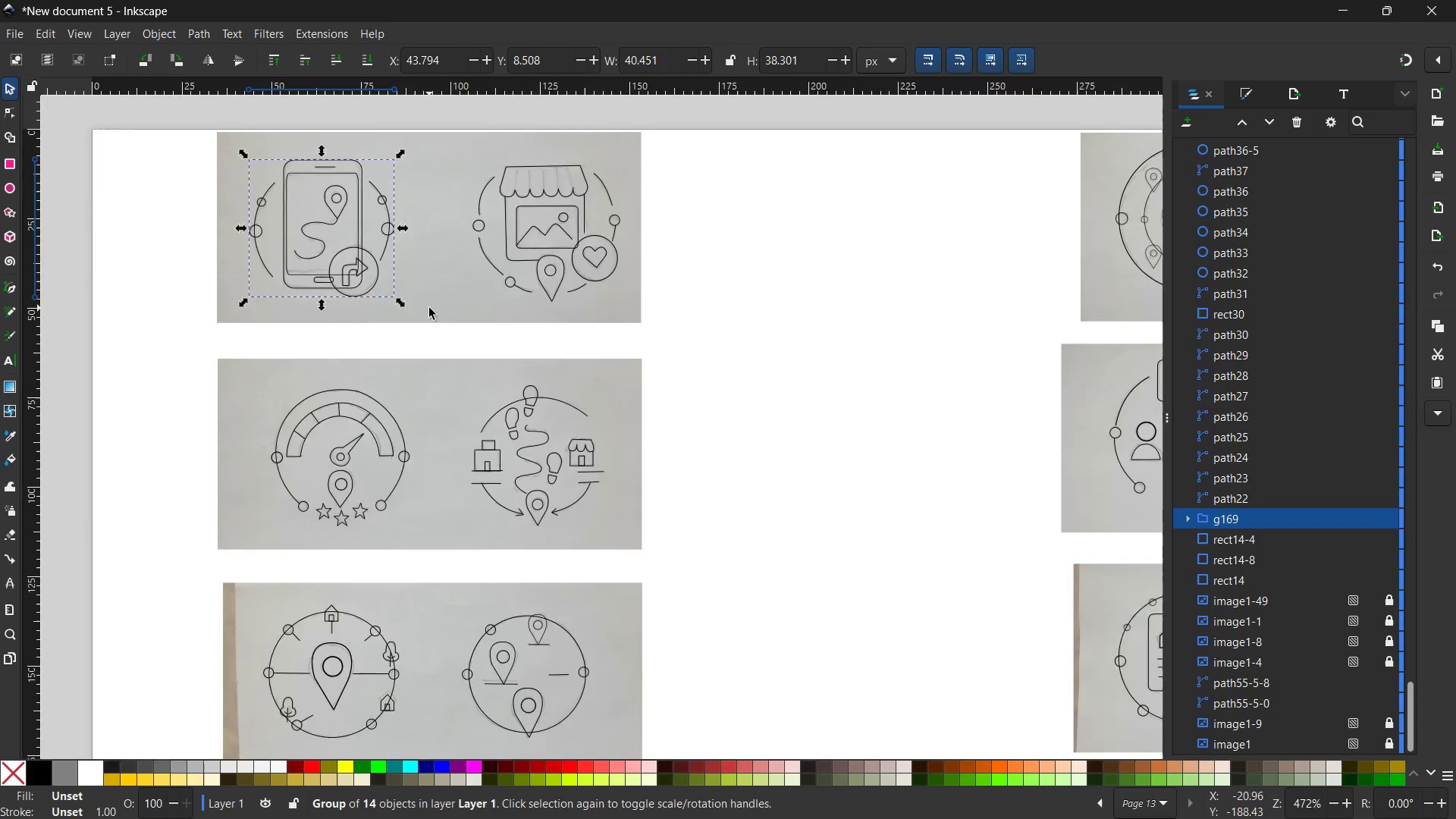 
scroll: coordinate [434, 303], scroll_direction: down, amount: 8.0
 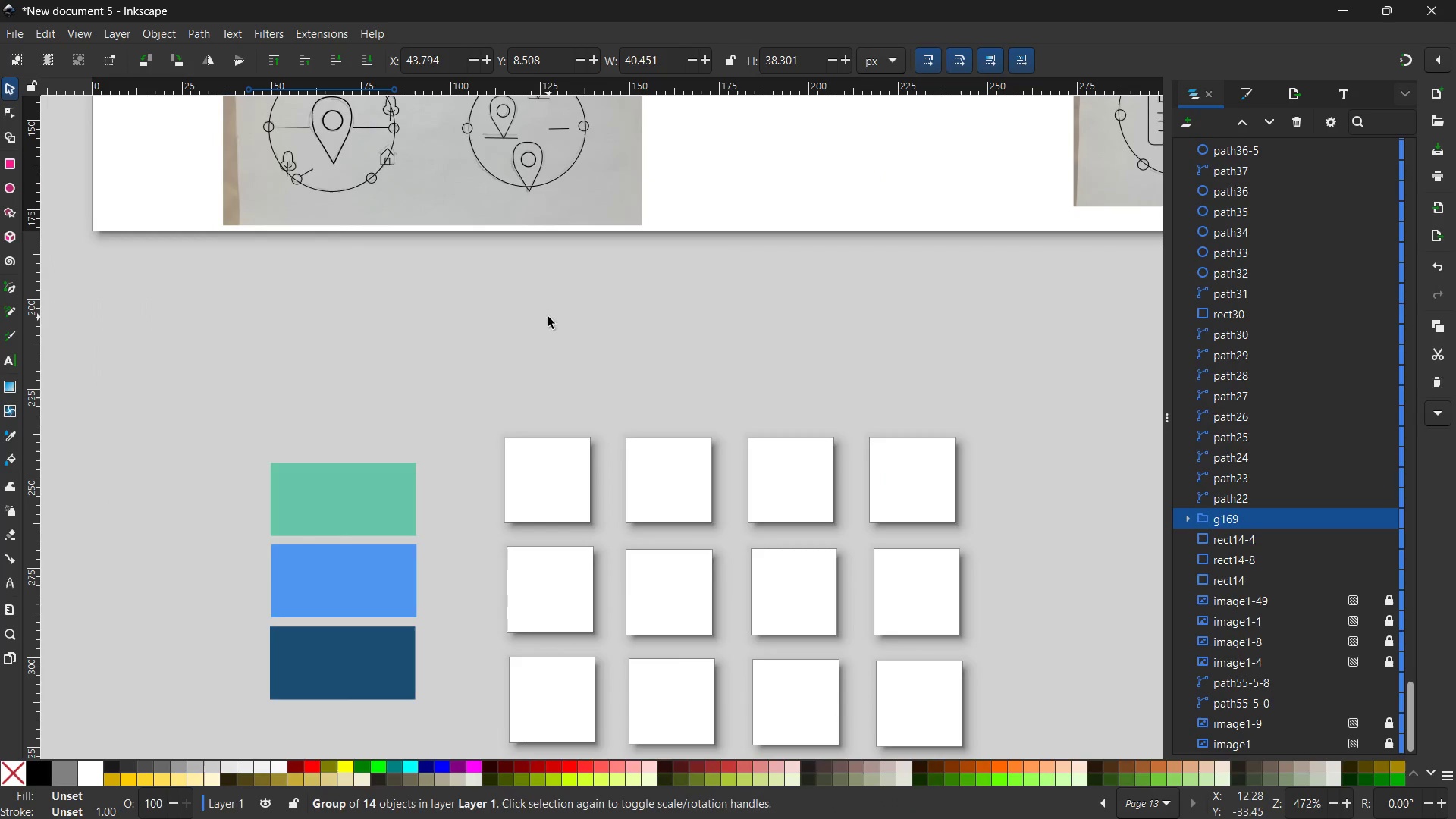 
key(Control+V)
 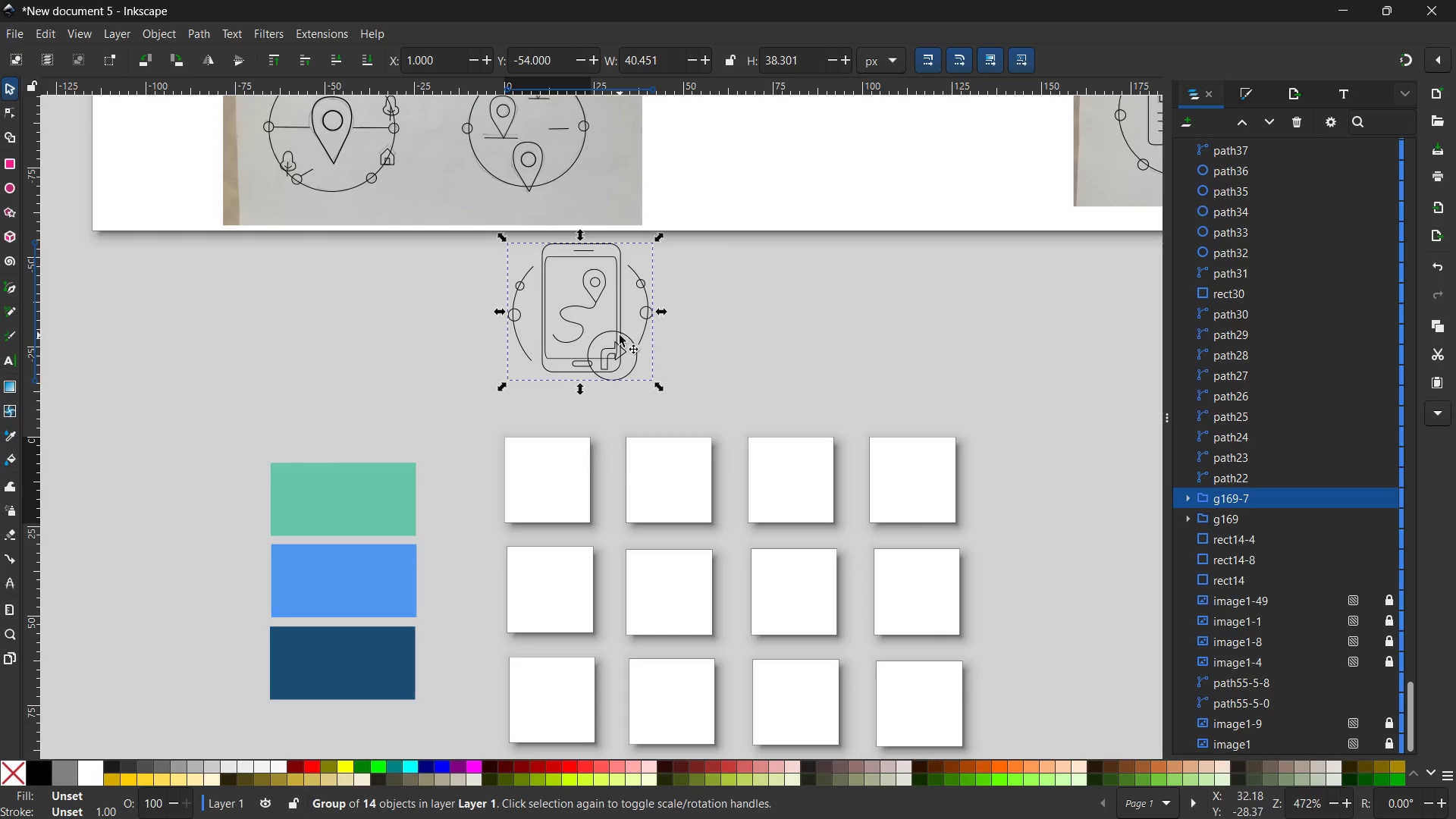 
left_click_drag(start_coordinate=[620, 335], to_coordinate=[592, 721])
 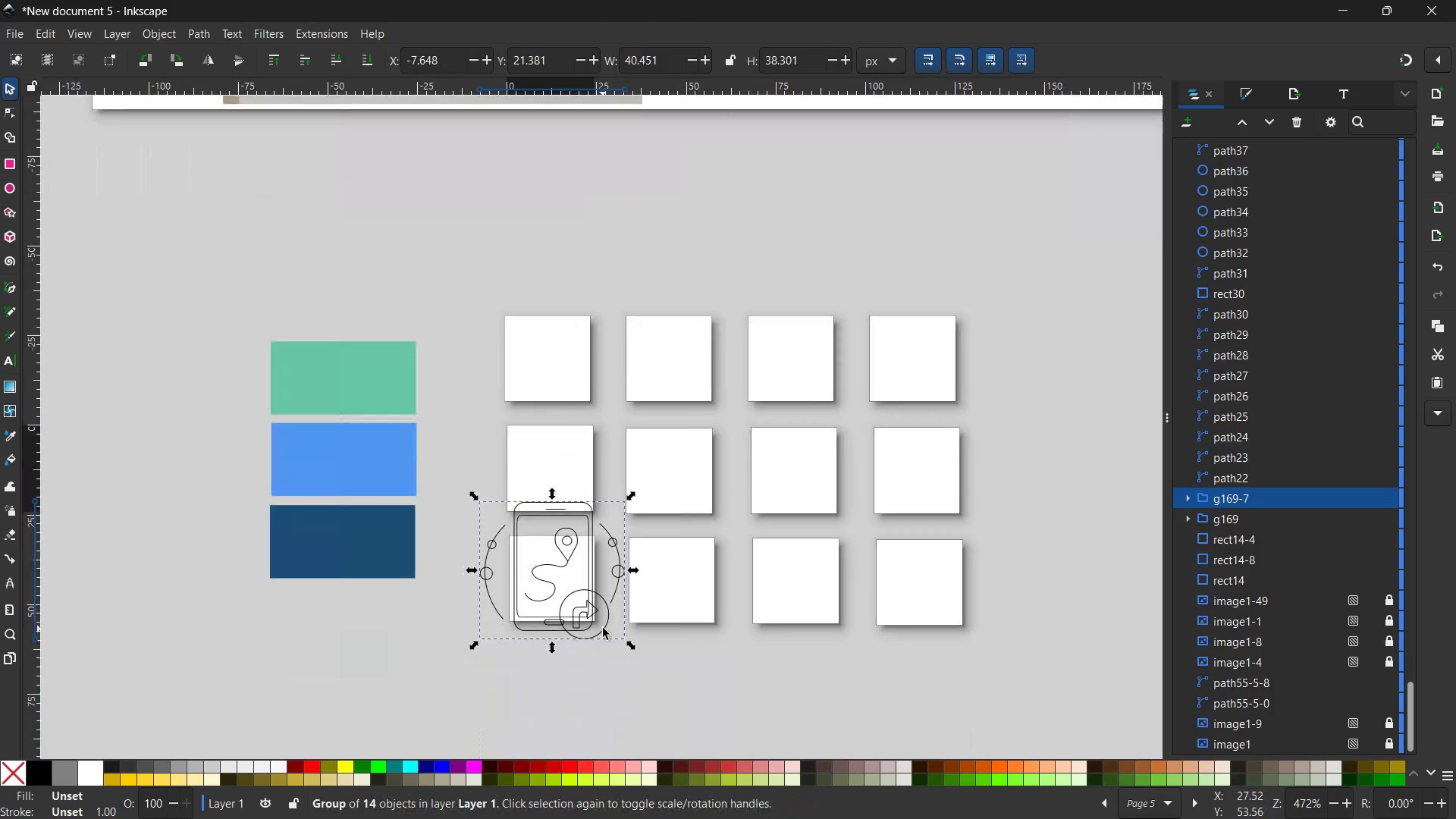 
scroll: coordinate [603, 628], scroll_direction: down, amount: 4.0
 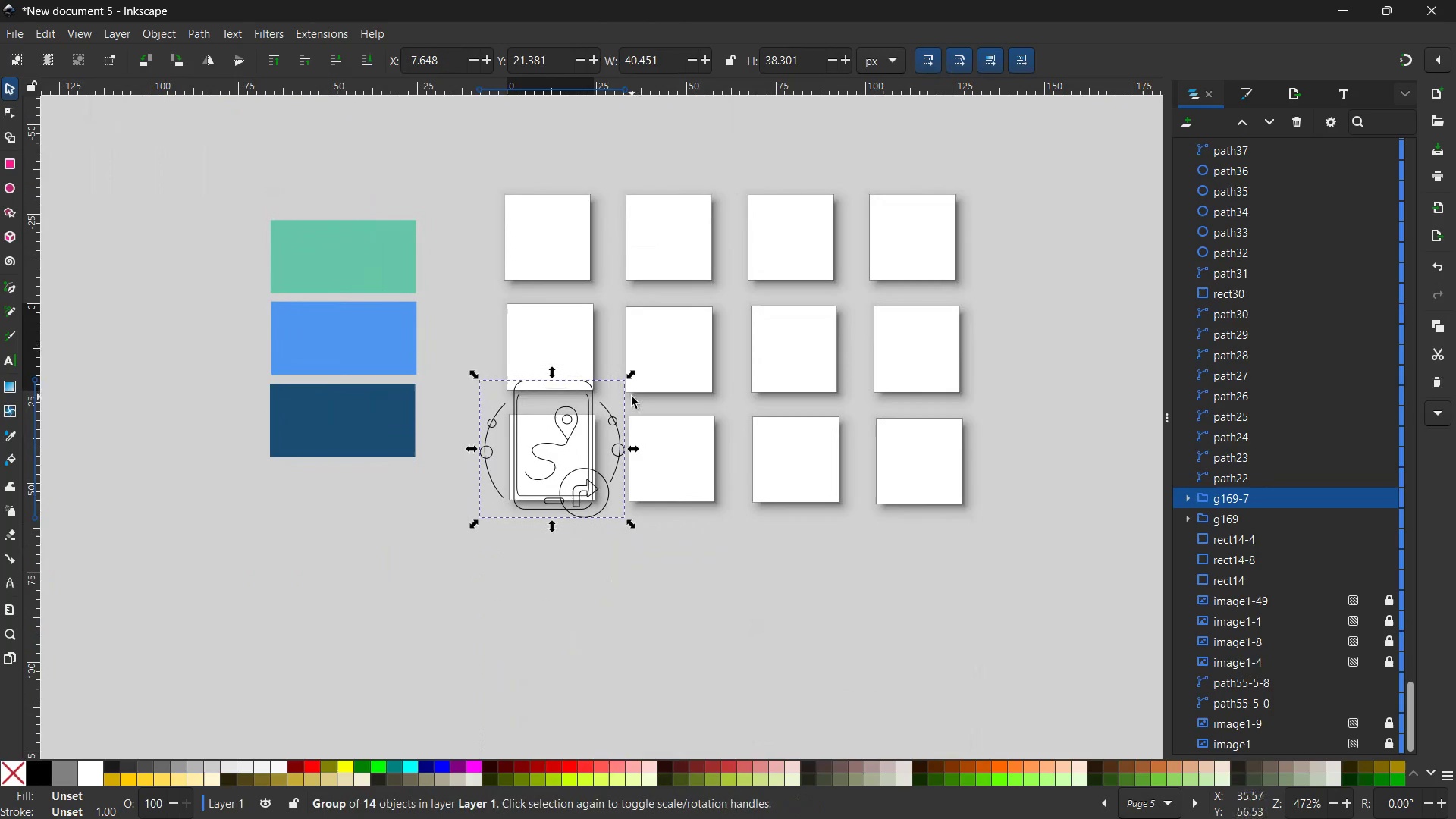 
hold_key(key=ControlLeft, duration=1.62)
left_click_drag(start_coordinate=[632, 376], to_coordinate=[576, 443])
 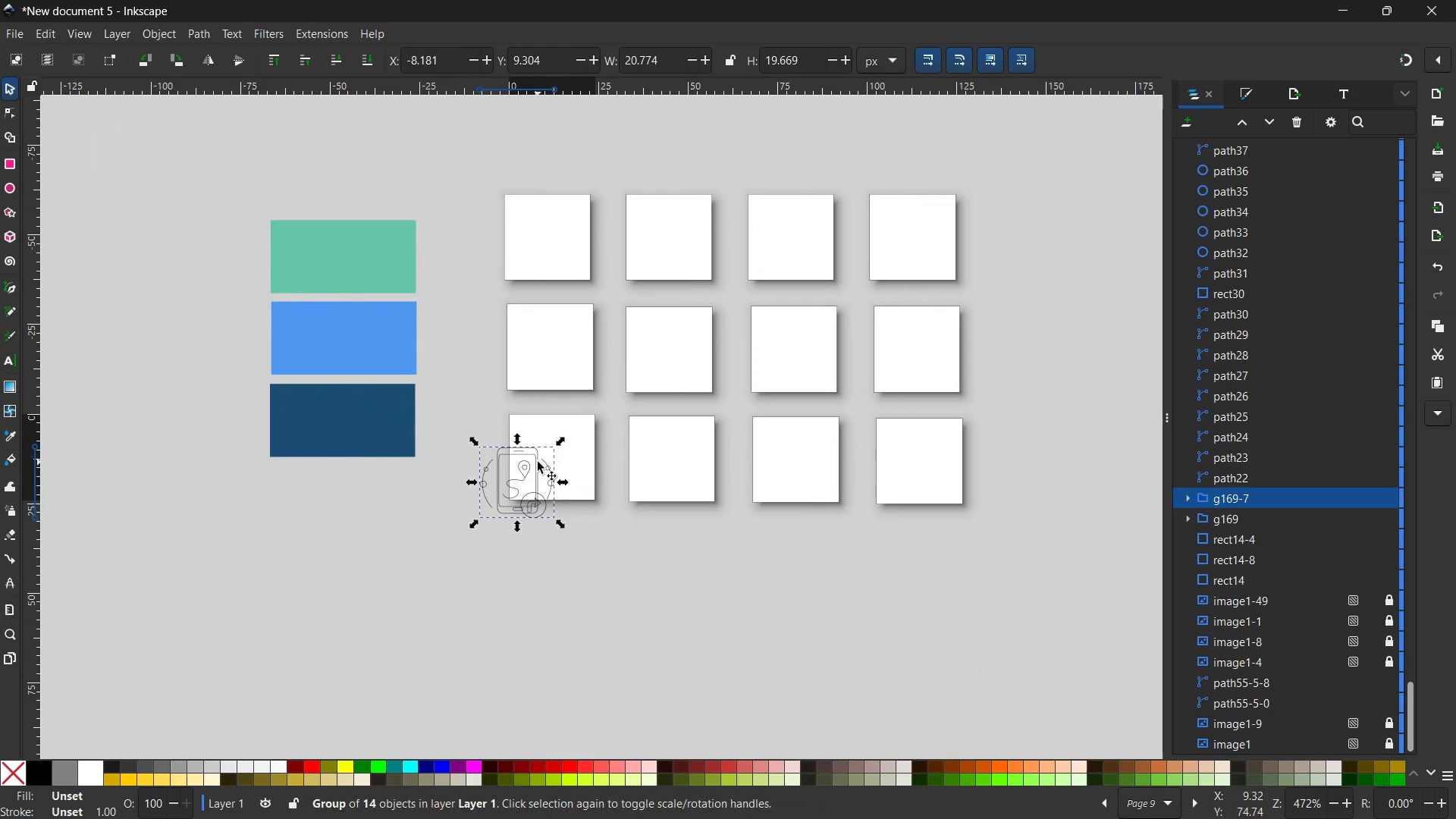 
left_click_drag(start_coordinate=[538, 462], to_coordinate=[576, 434])
 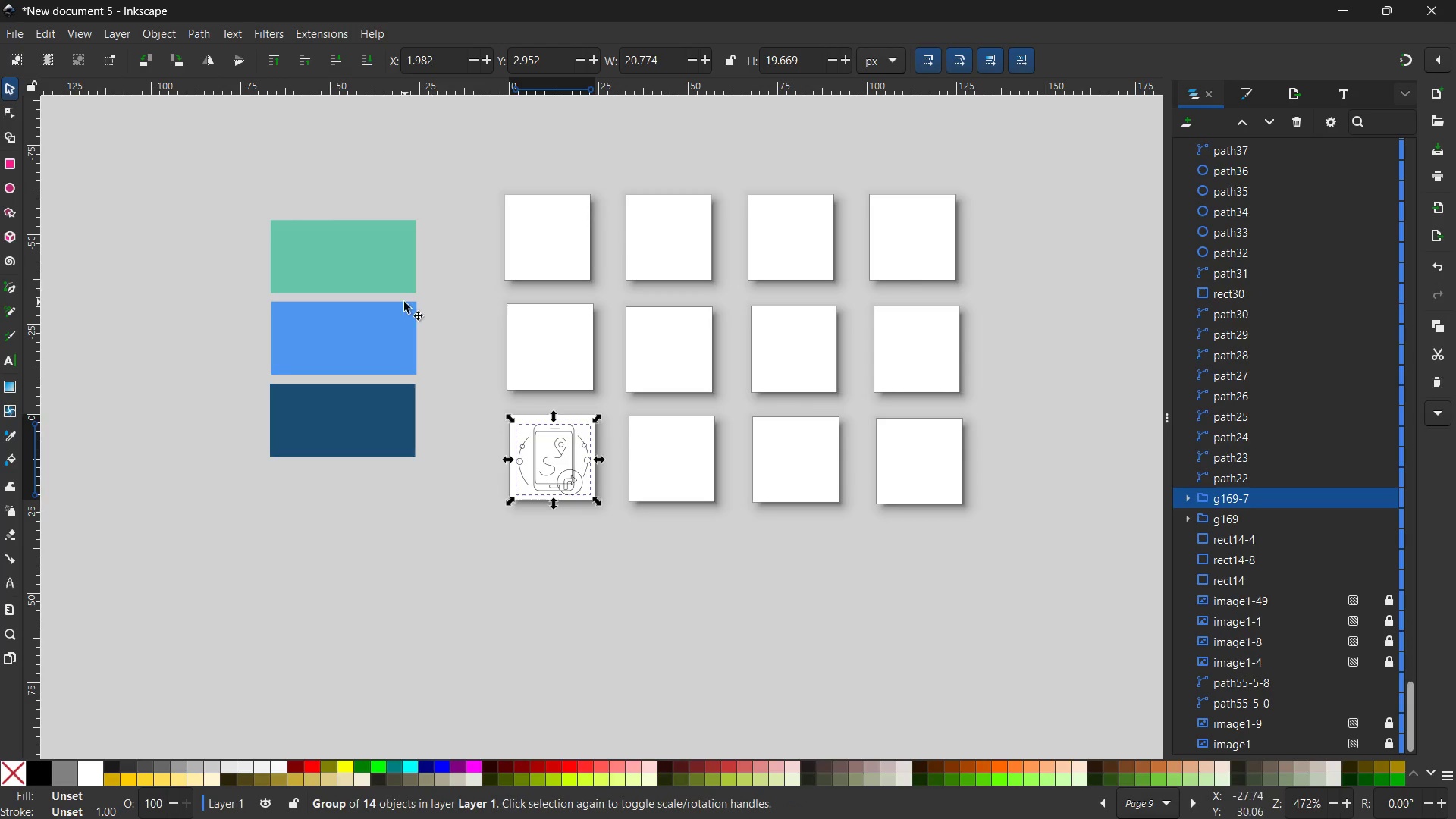 
scroll: coordinate [406, 284], scroll_direction: up, amount: 14.0
 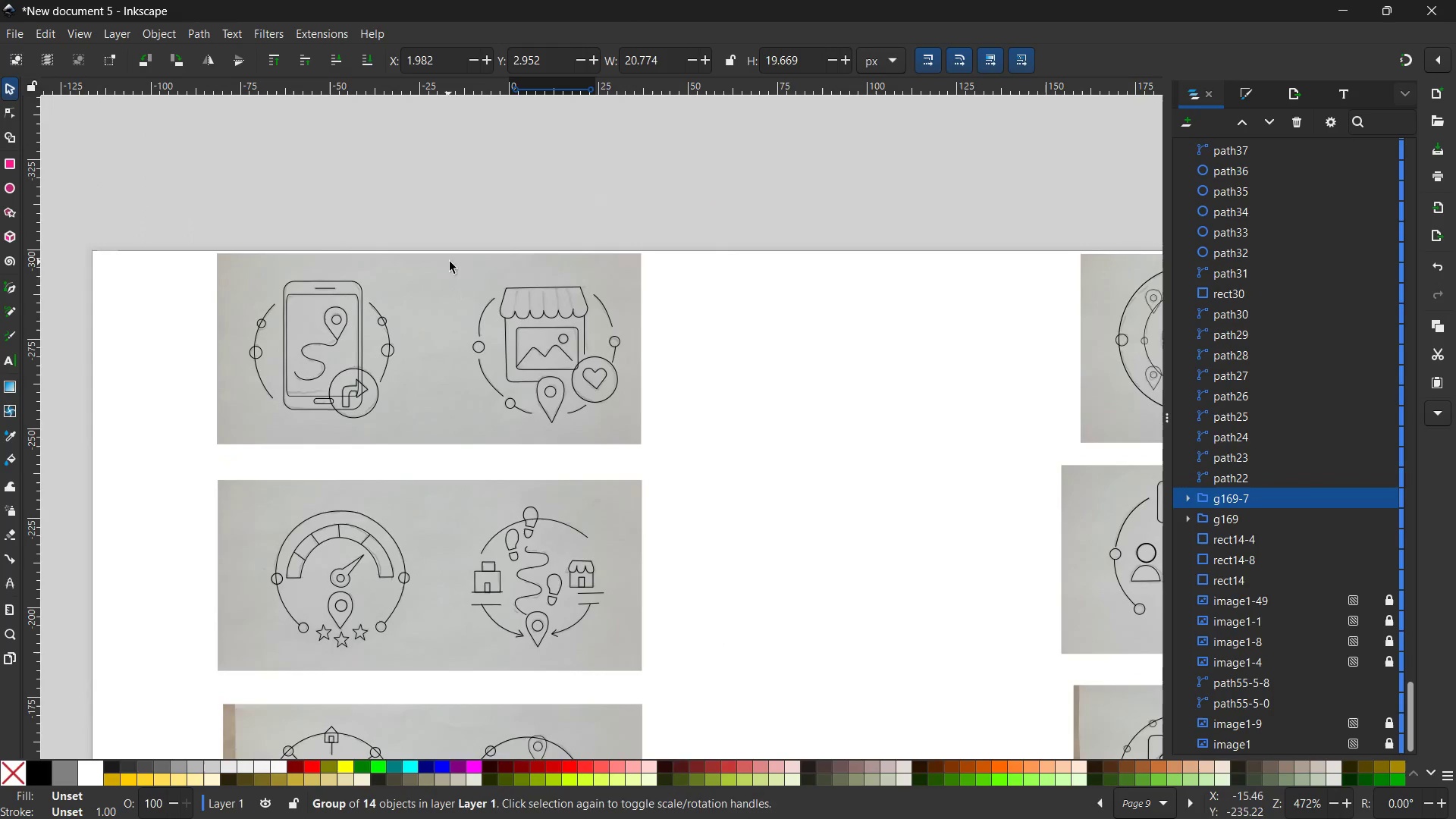 
left_click_drag(start_coordinate=[449, 262], to_coordinate=[647, 440])
 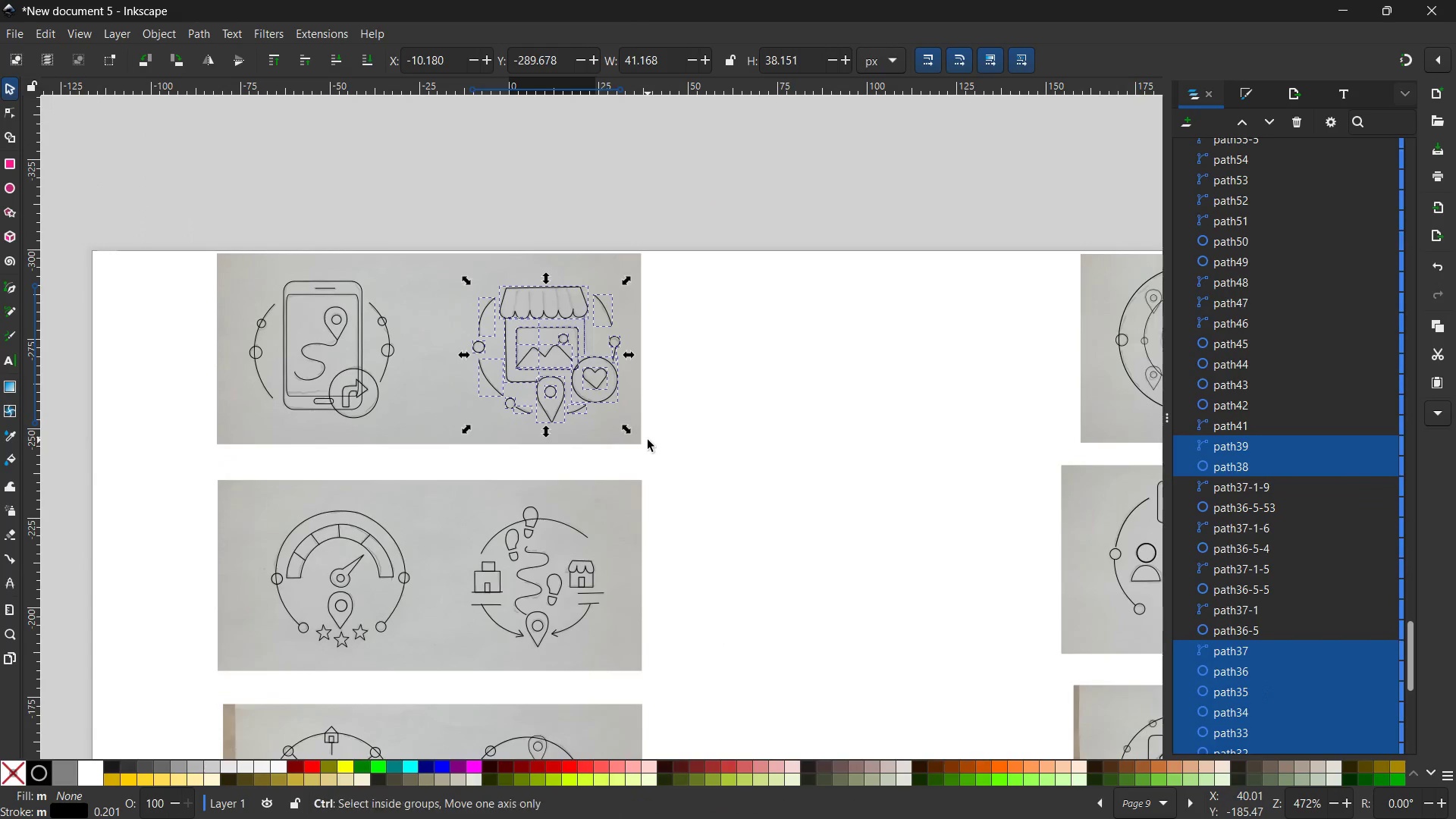 
key(Control+G)
 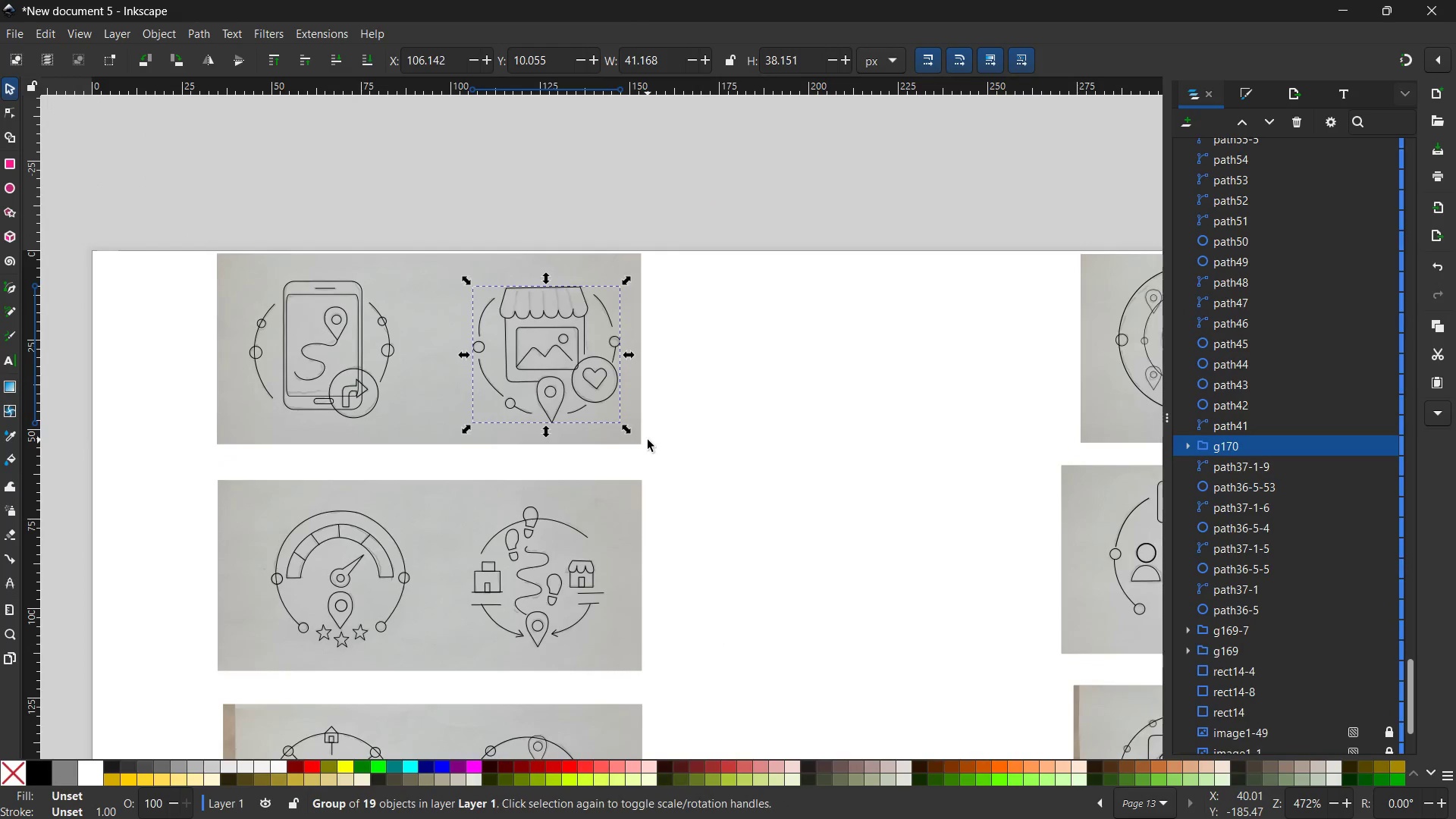 
key(Control+C)
 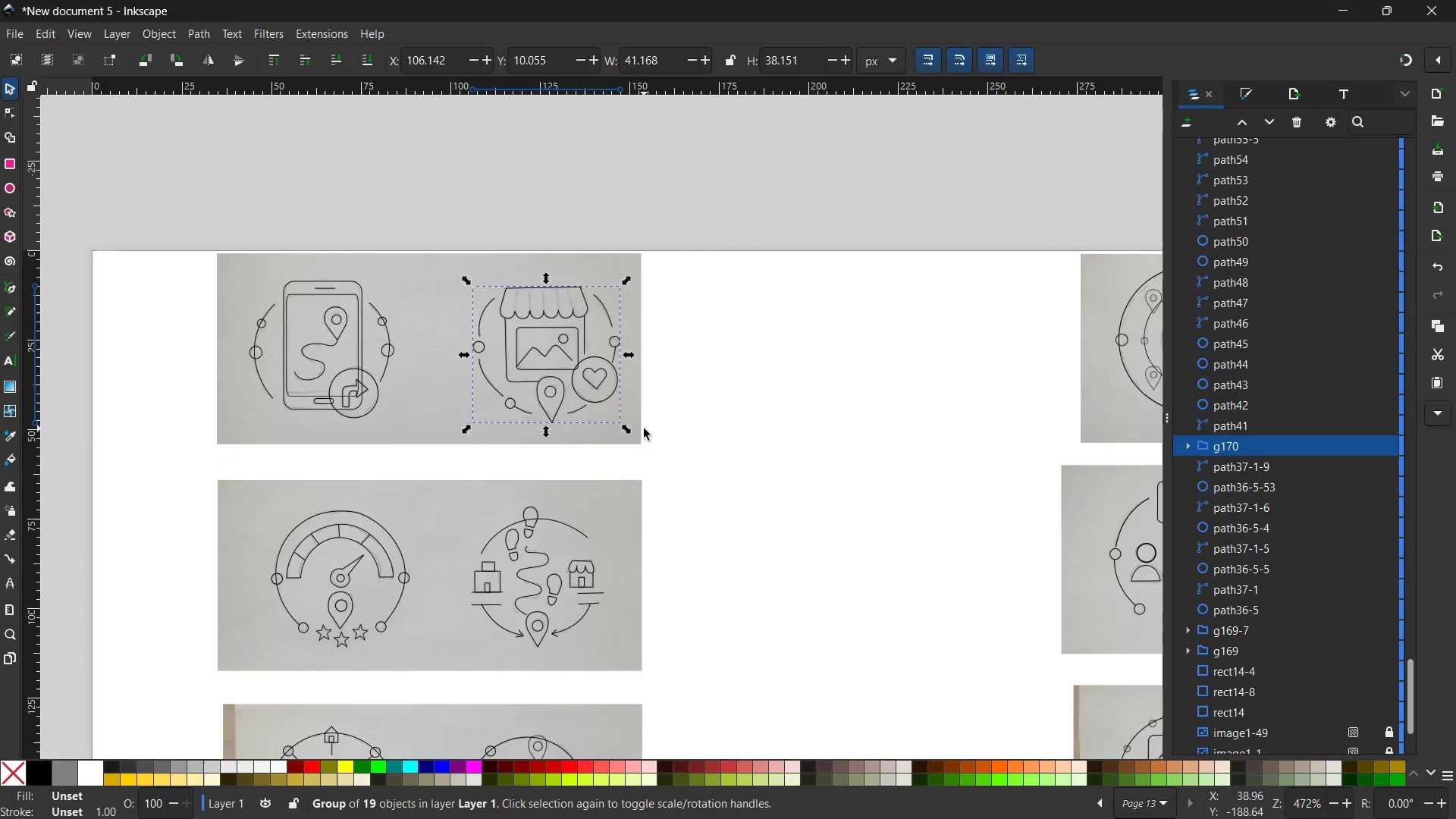 
scroll: coordinate [639, 412], scroll_direction: down, amount: 15.0
 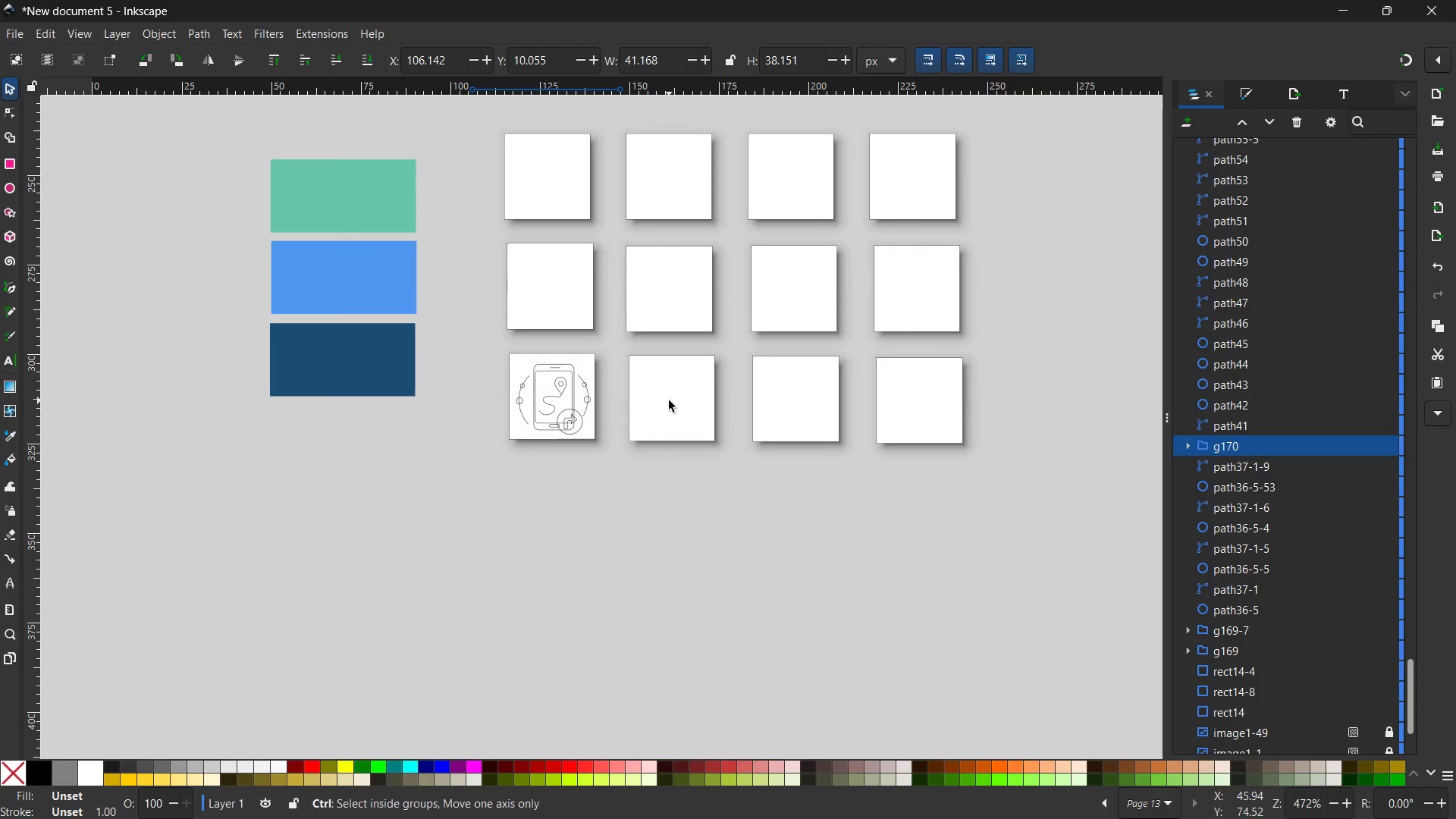 
key(Control+V)
 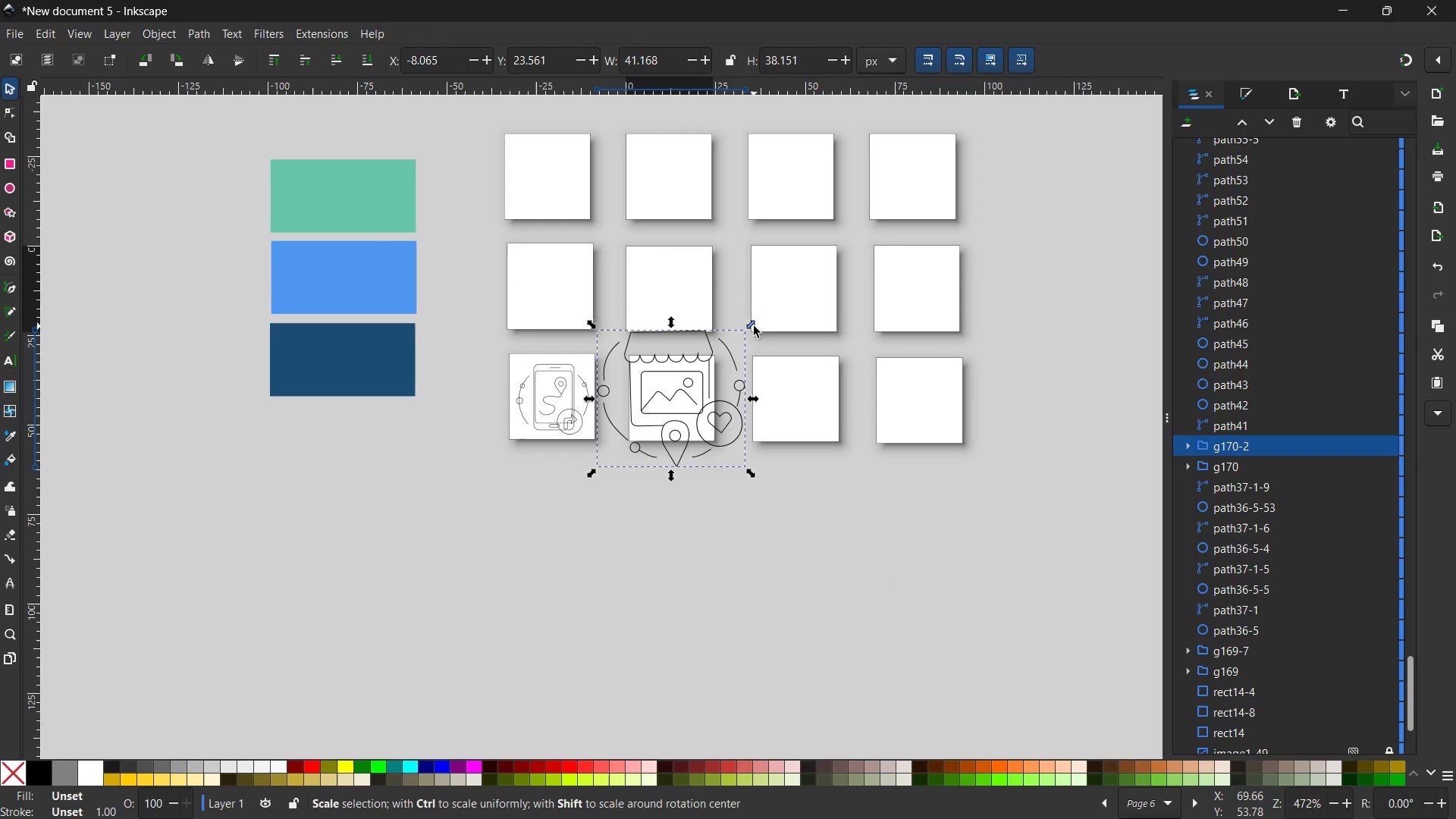 
hold_key(key=ControlLeft, duration=1.84)
left_click_drag(start_coordinate=[754, 326], to_coordinate=[736, 381])
 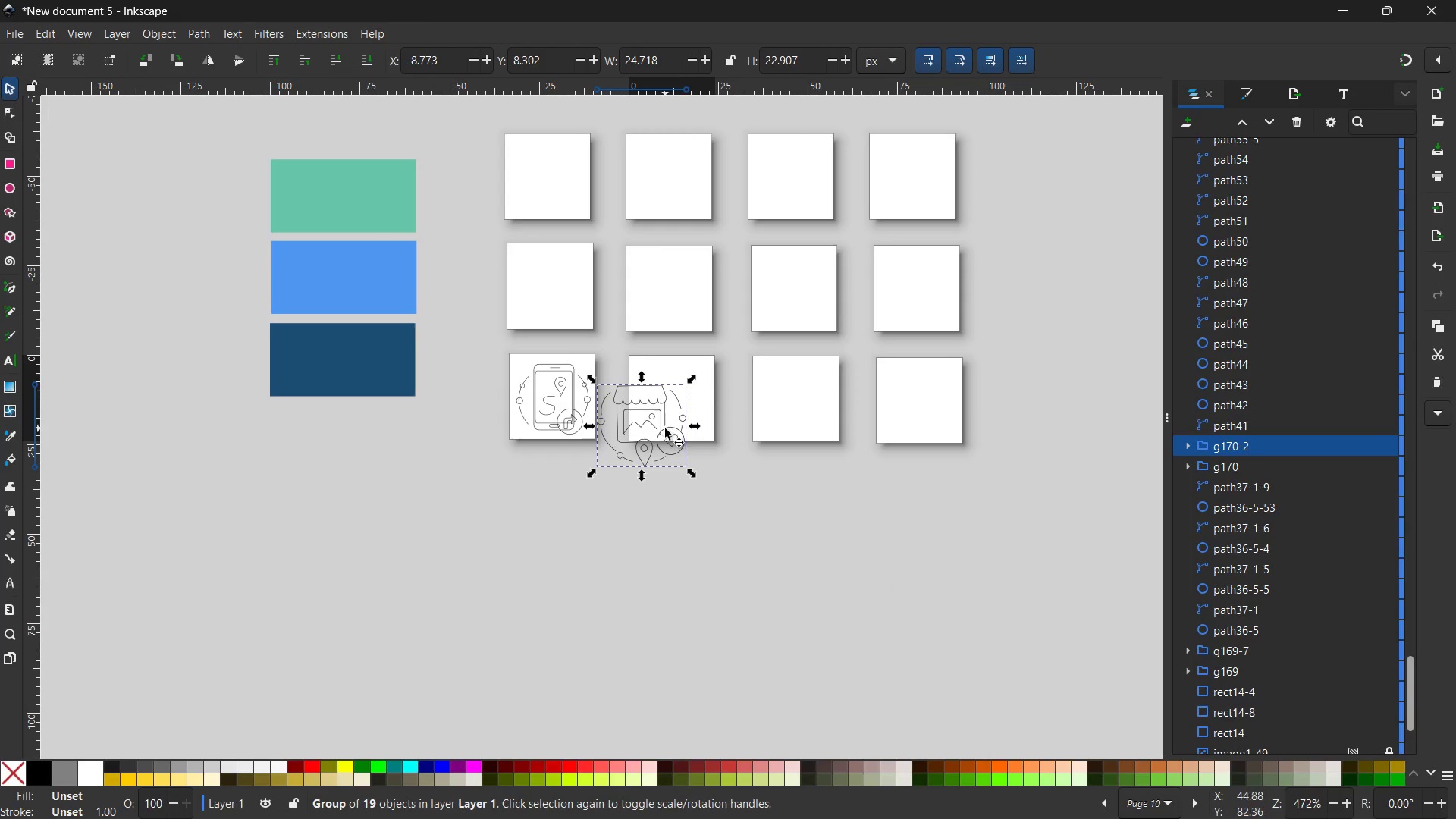 
left_click_drag(start_coordinate=[665, 428], to_coordinate=[701, 400])
 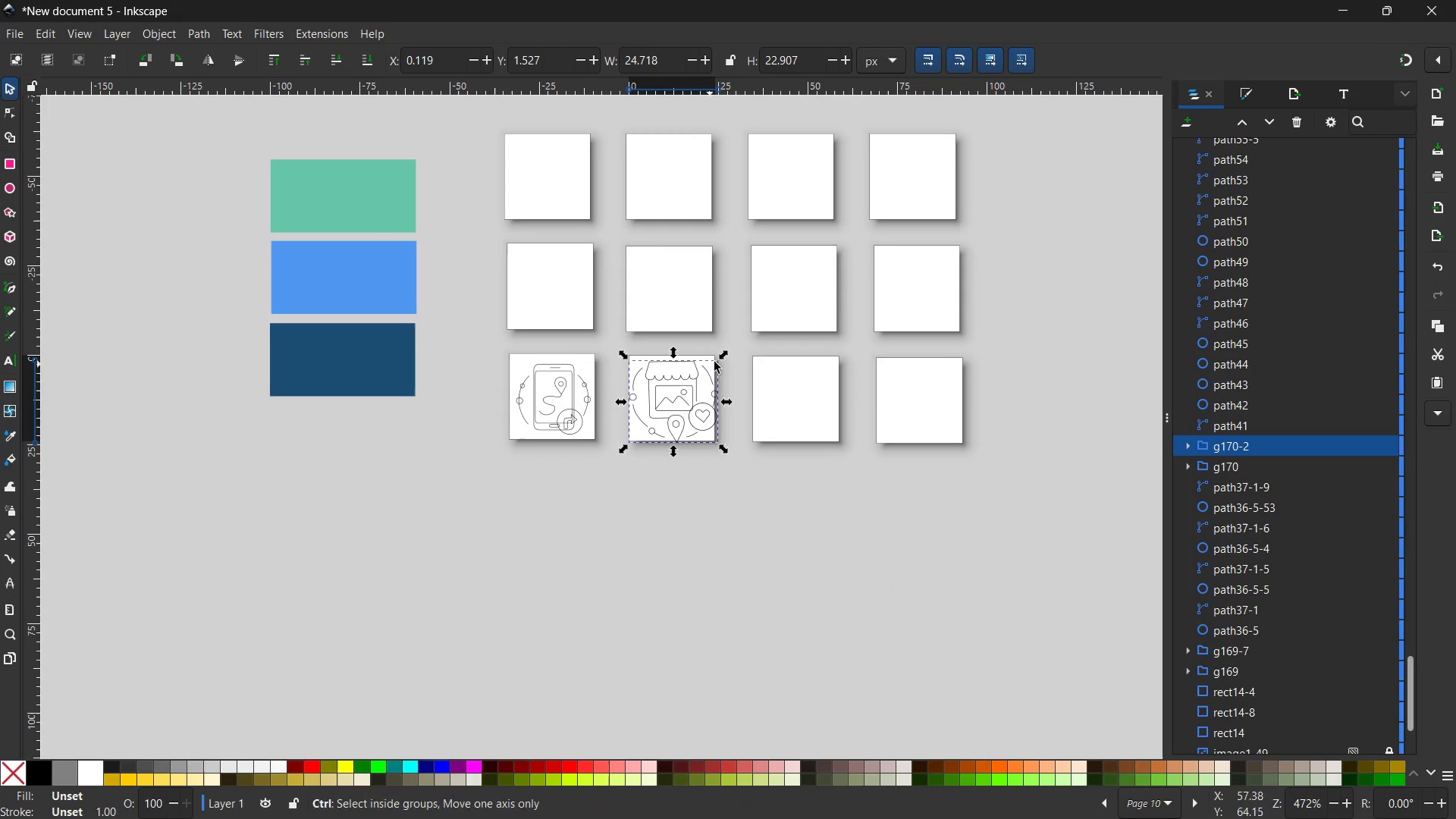 
hold_key(key=ControlLeft, duration=1.47)
left_click_drag(start_coordinate=[729, 352], to_coordinate=[722, 362])
 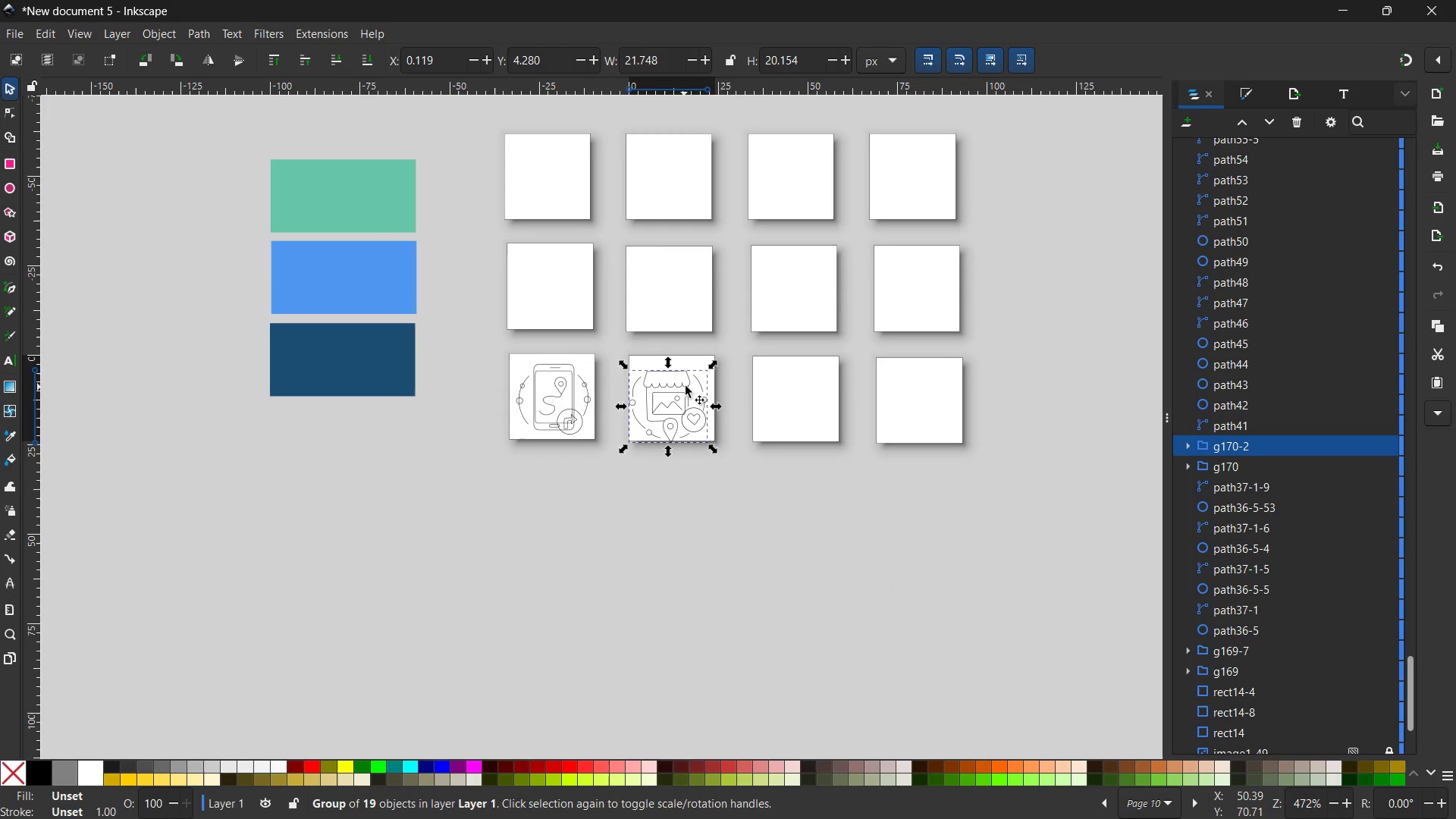 
left_click_drag(start_coordinate=[686, 385], to_coordinate=[691, 380])
 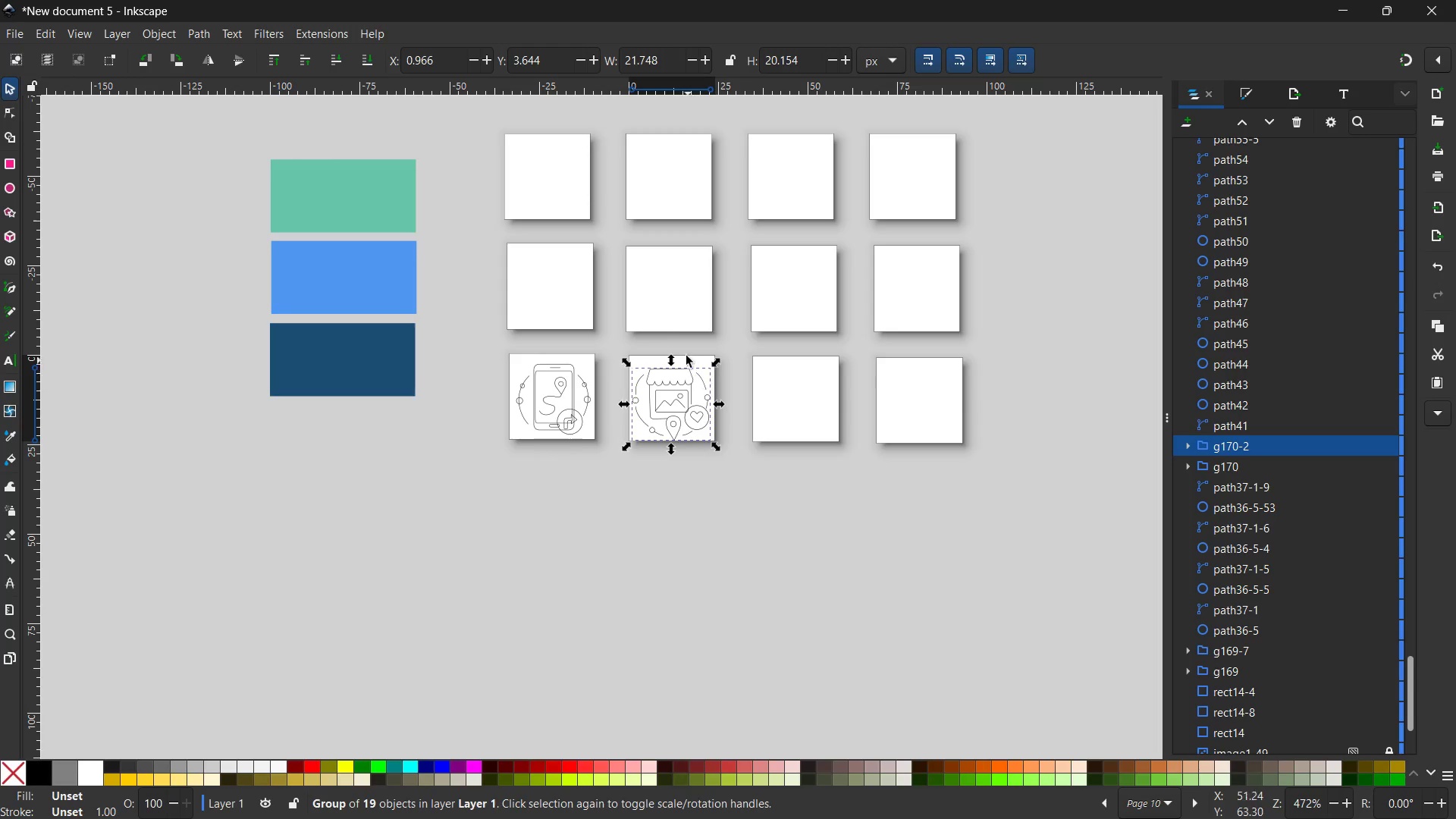 
scroll: coordinate [629, 331], scroll_direction: up, amount: 13.0
 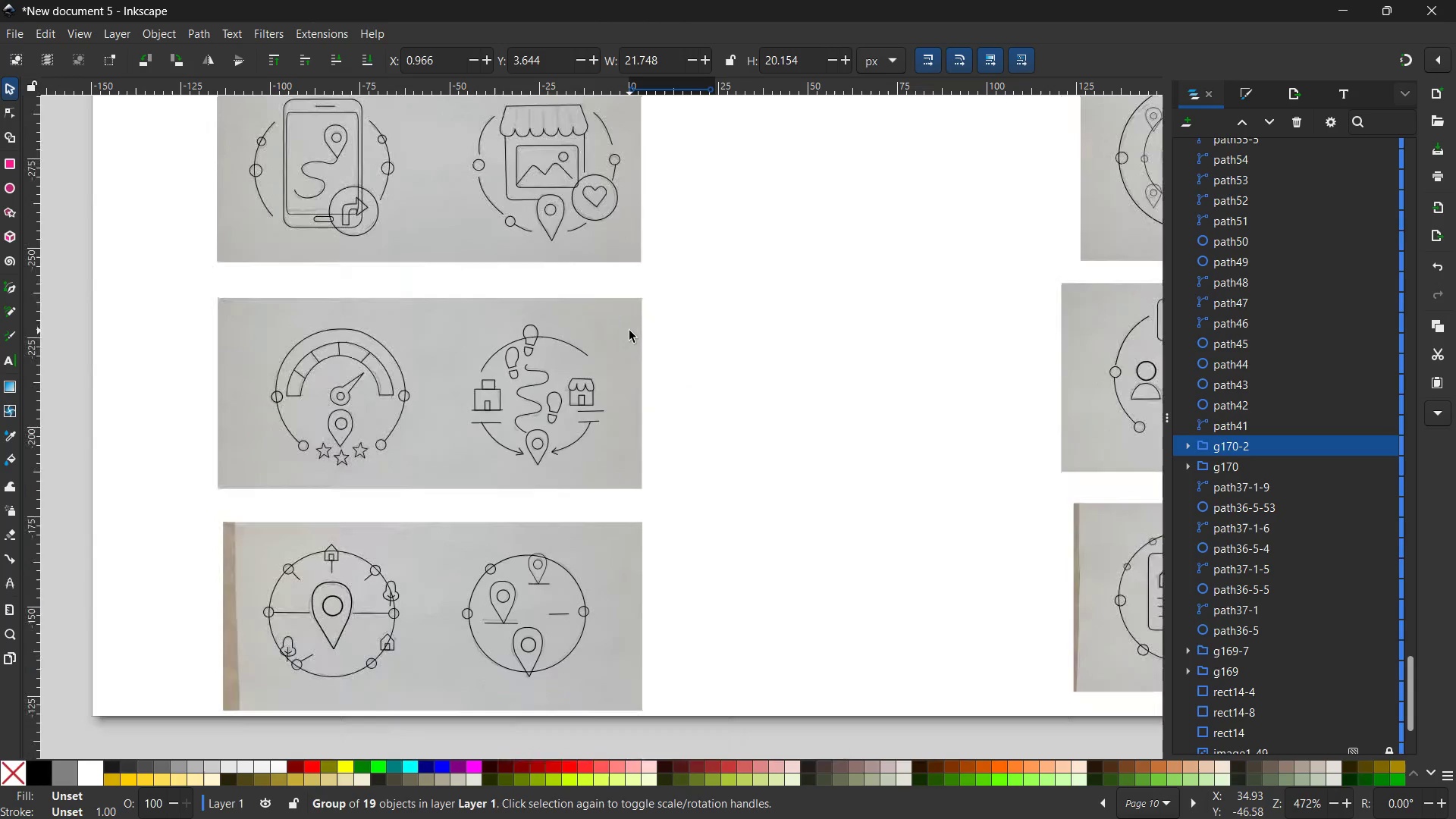 
scroll: coordinate [629, 331], scroll_direction: down, amount: 1.0
 